 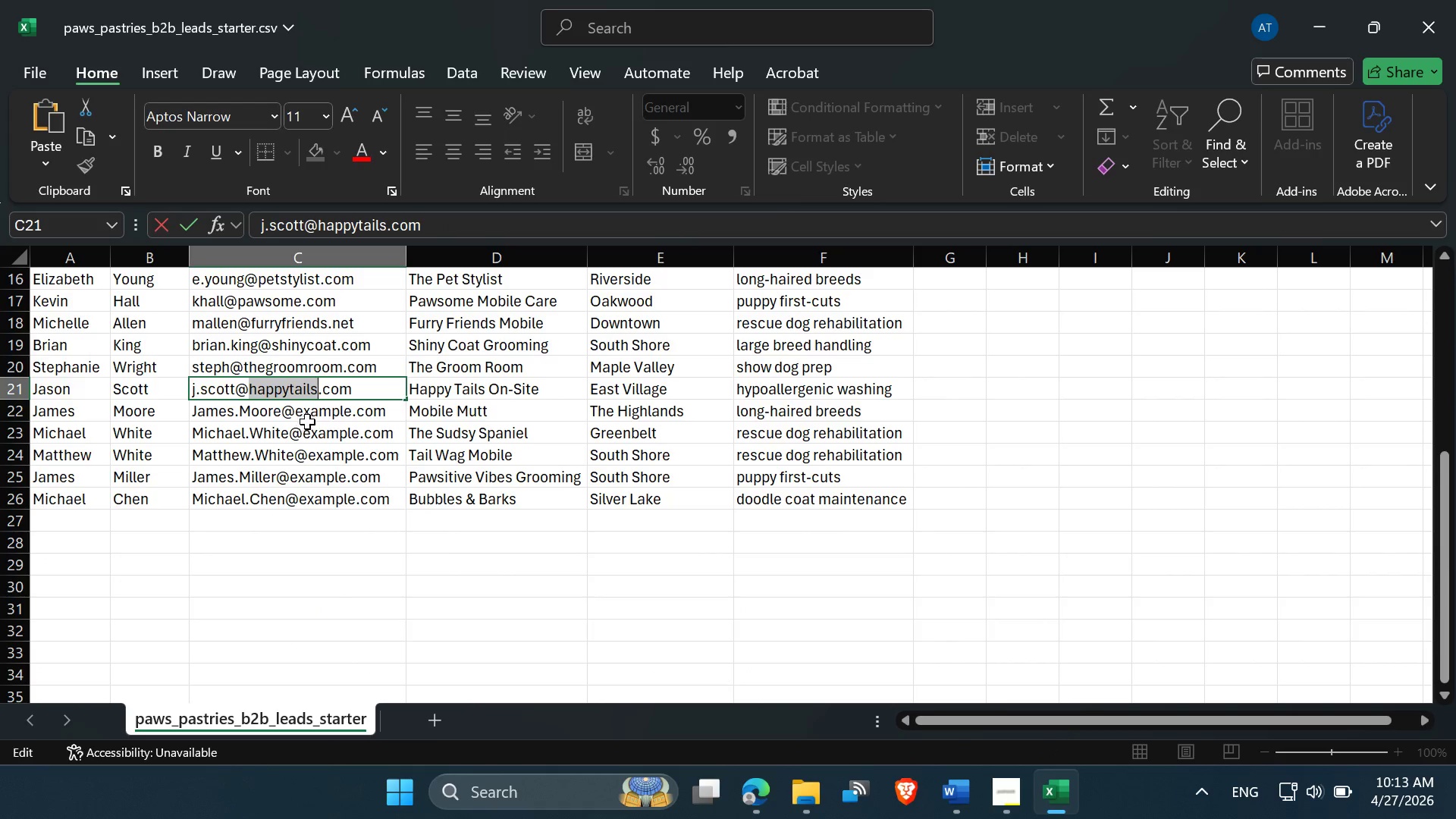 
double_click([315, 415])
 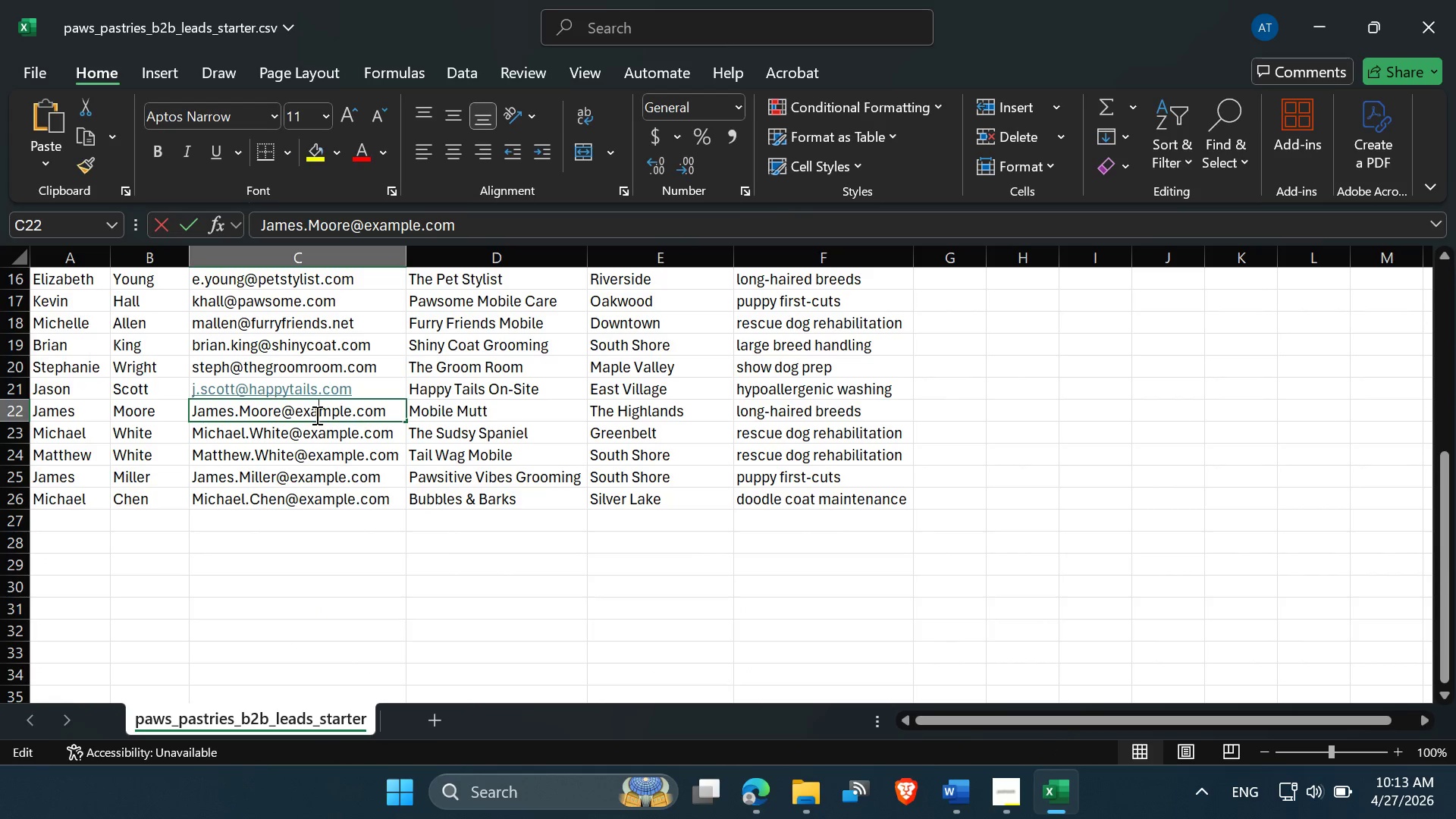 
triple_click([315, 415])
 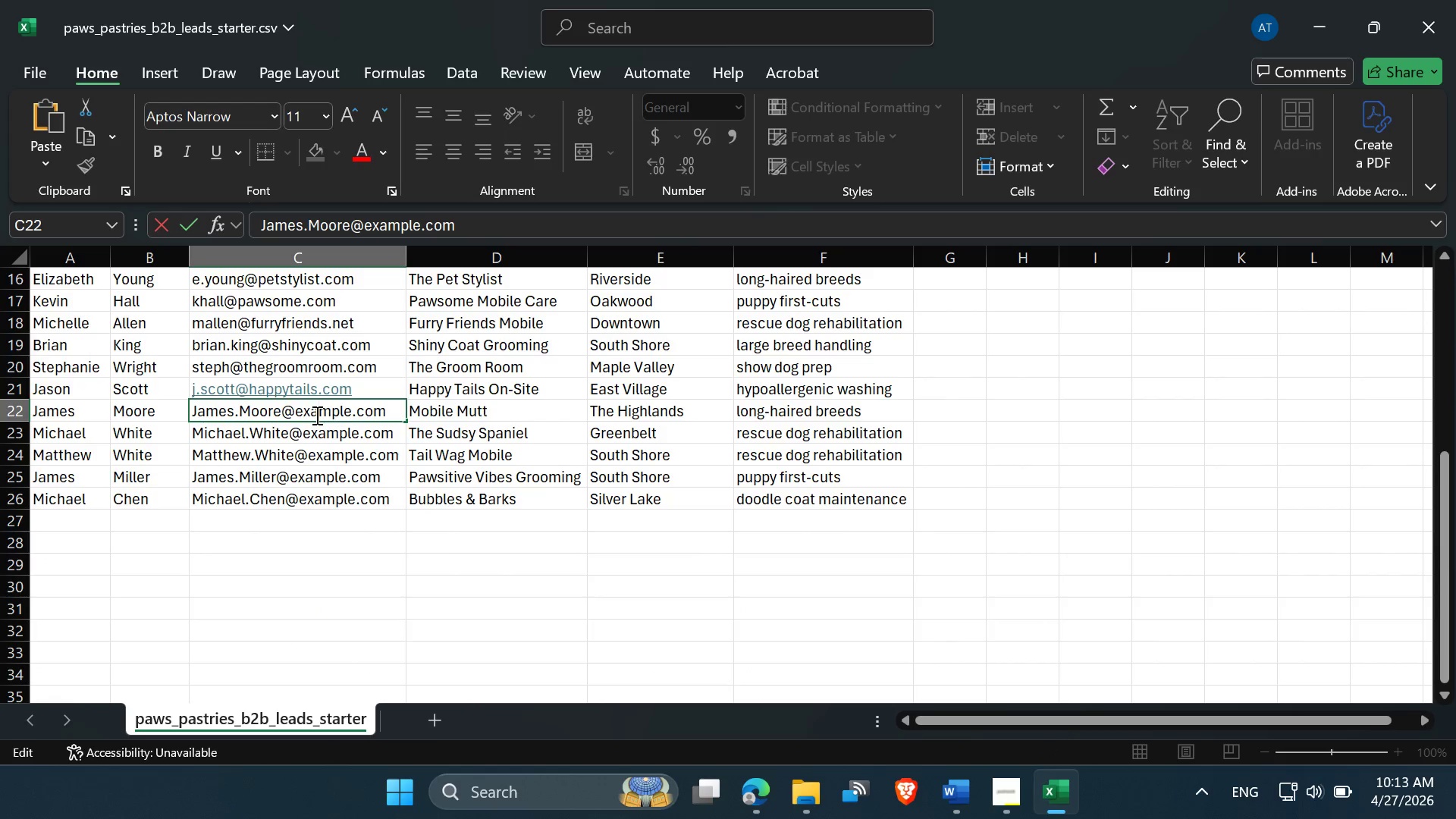 
triple_click([315, 415])
 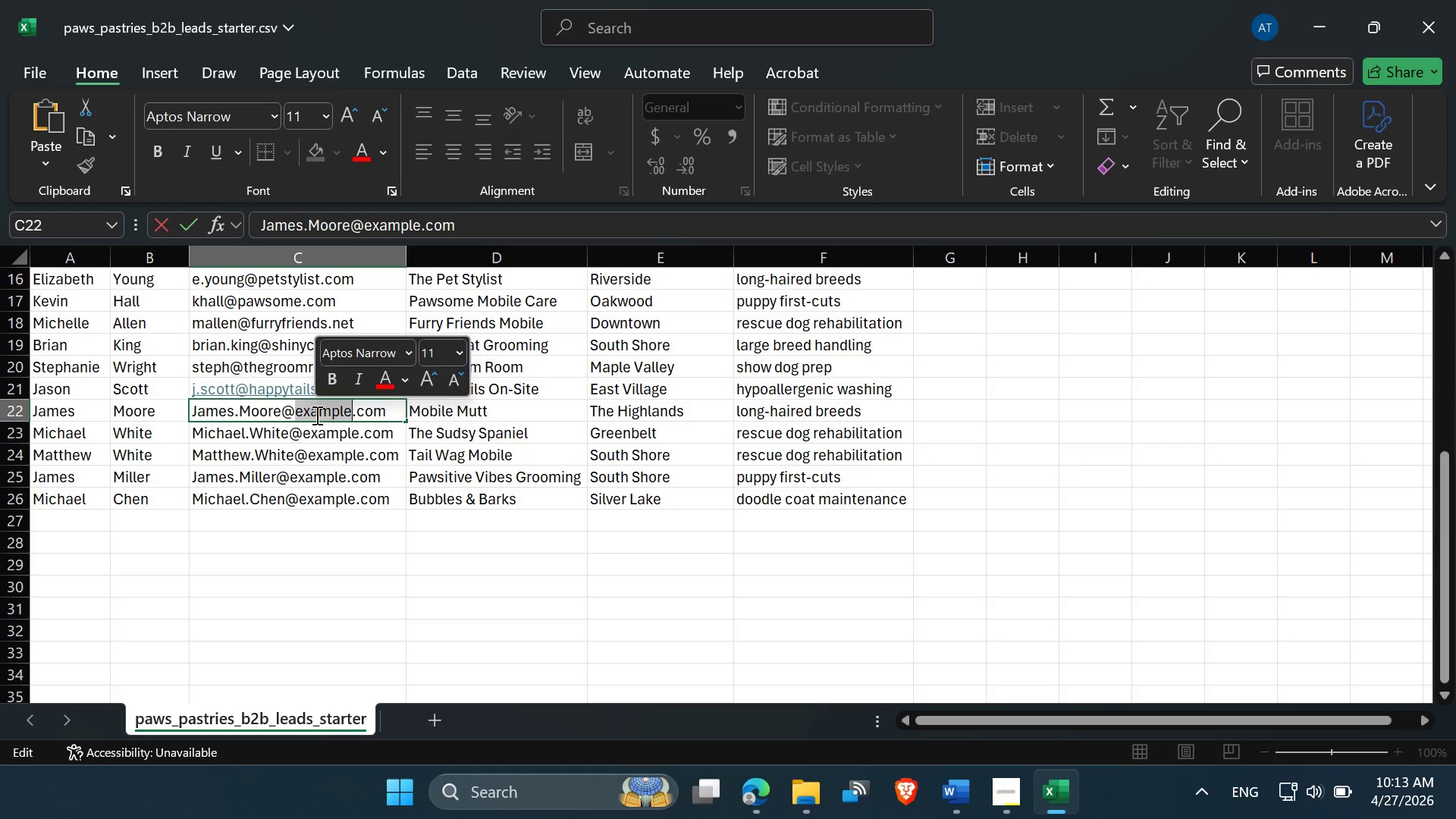 
key(Control+V)
 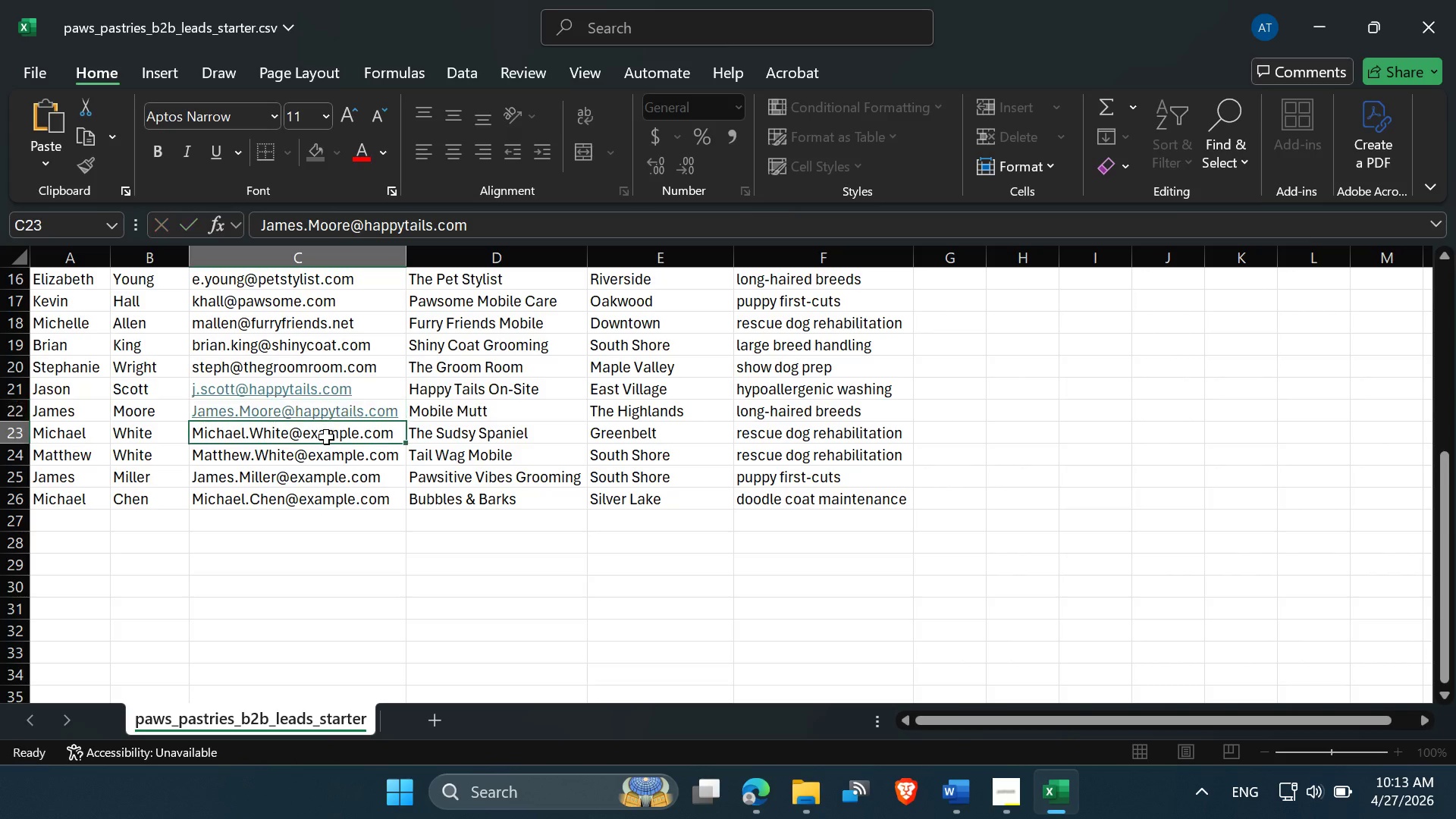 
double_click([326, 437])
 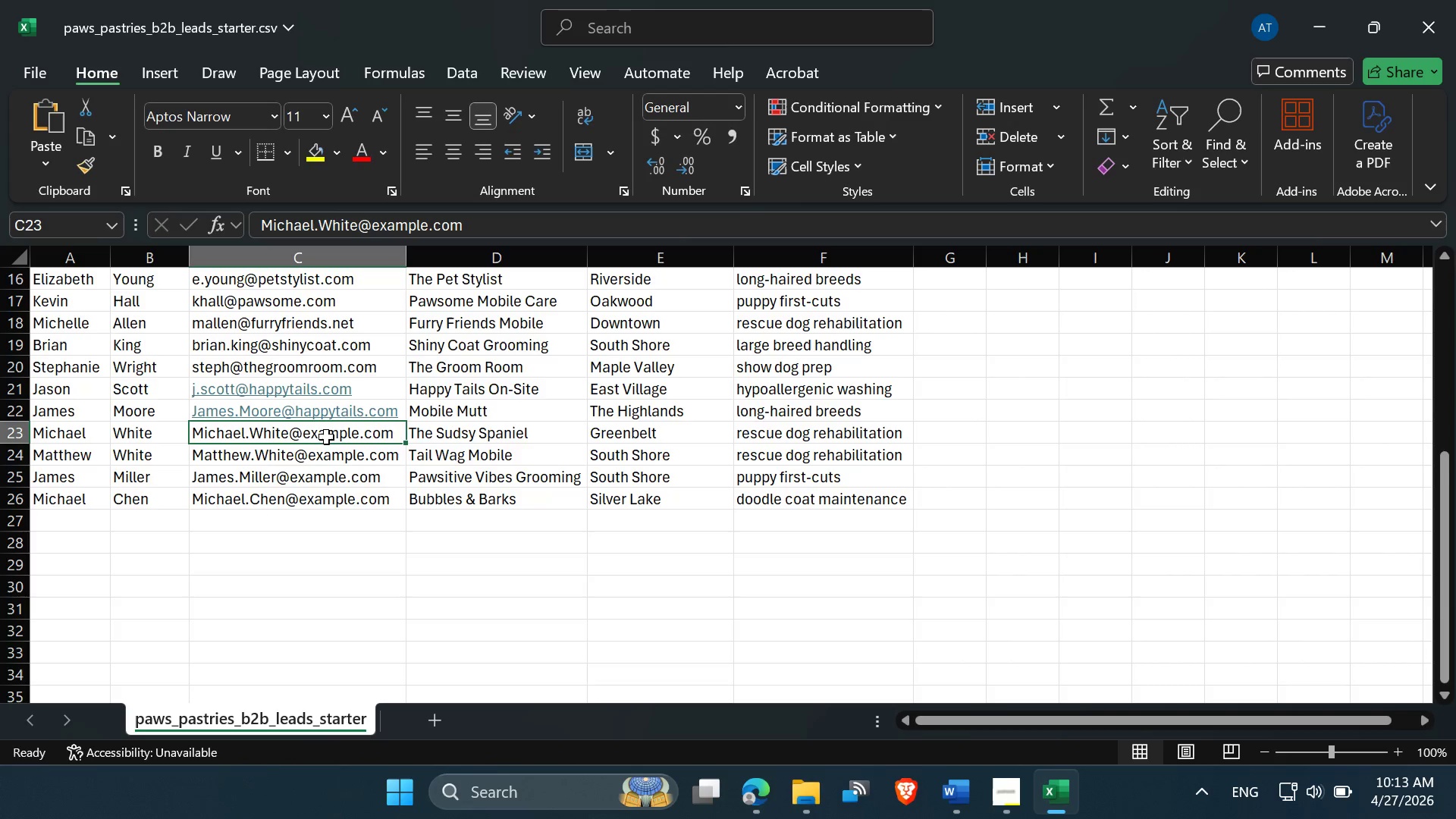 
triple_click([326, 437])
 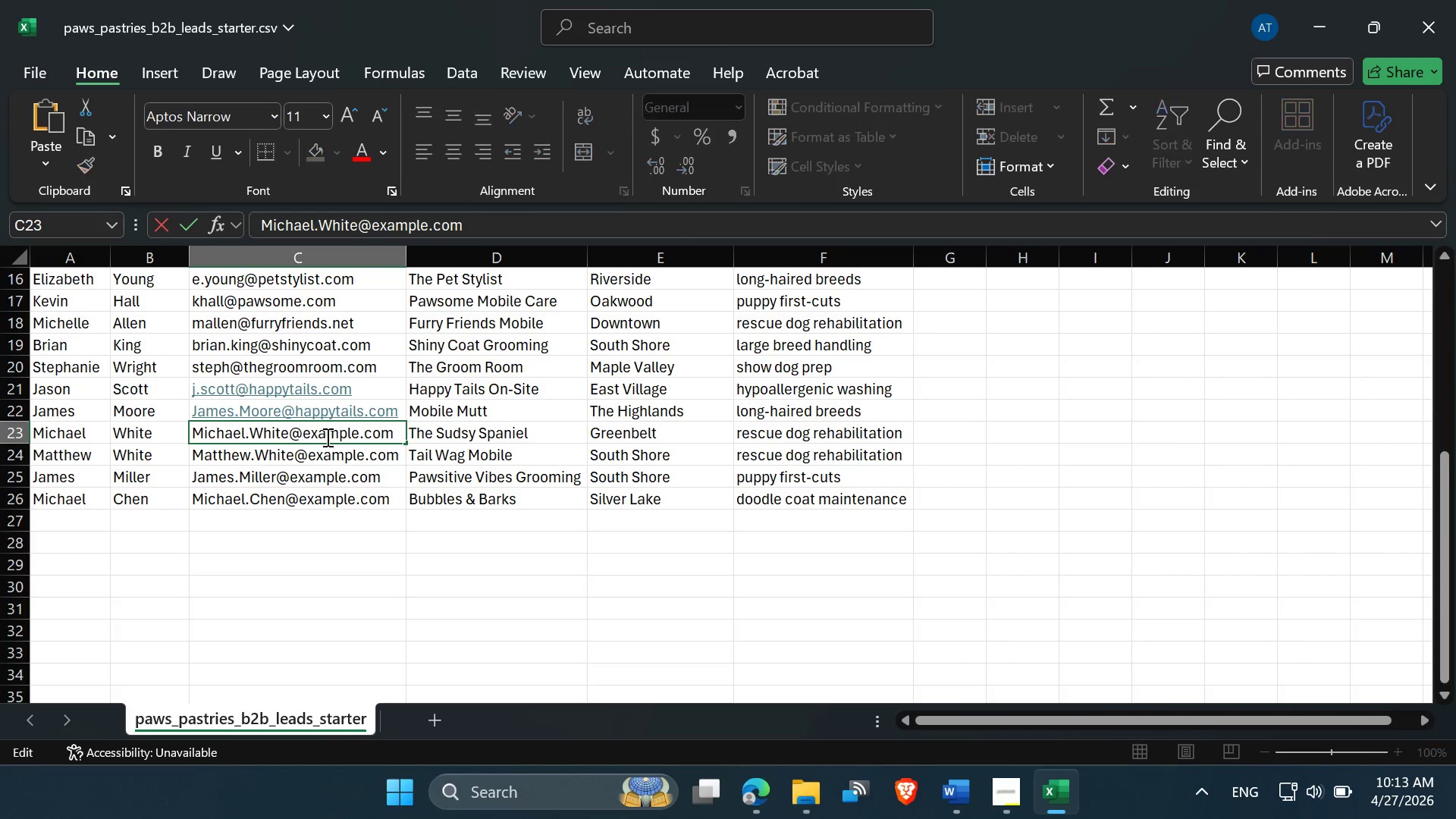 
triple_click([326, 437])
 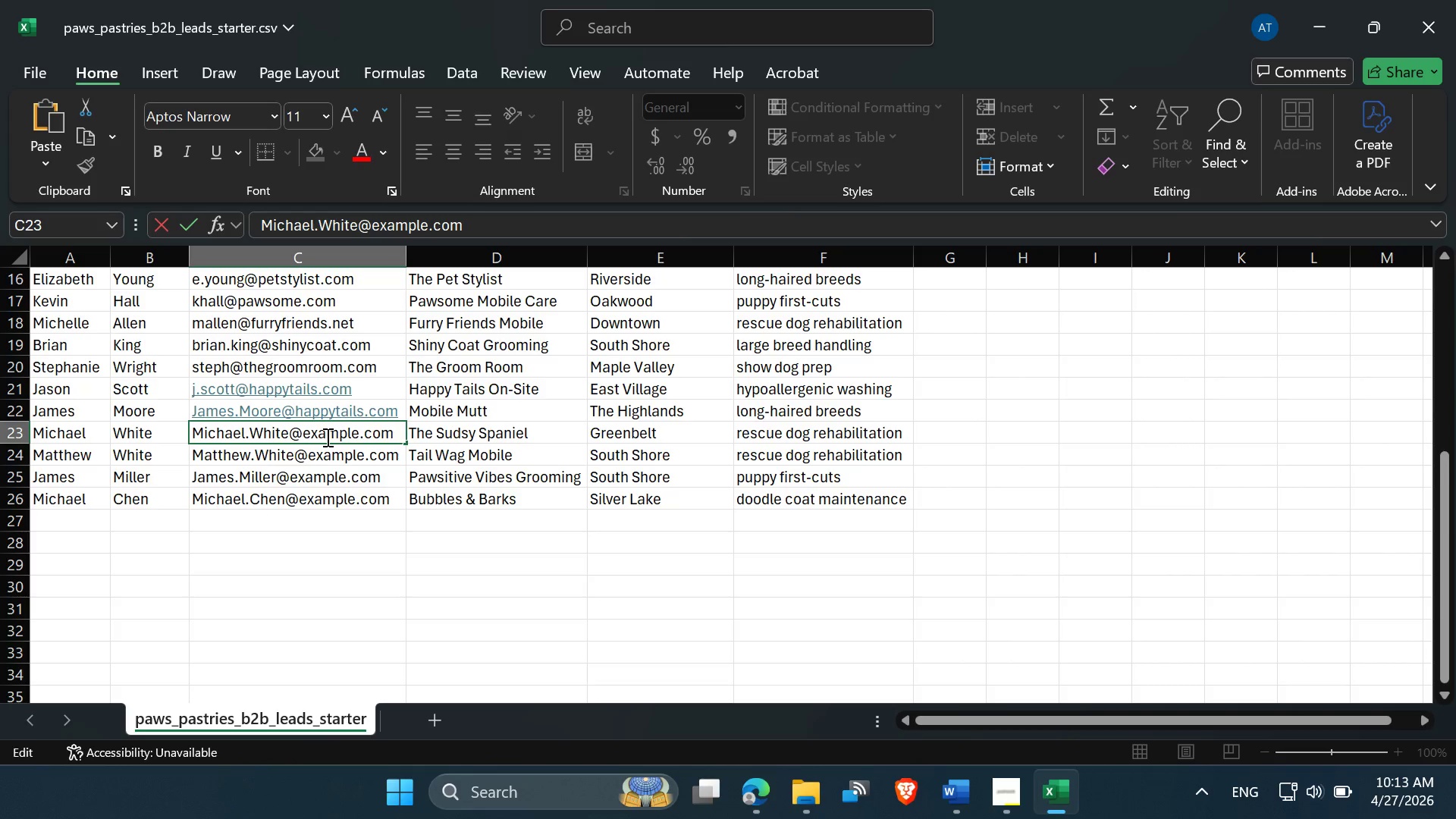 
triple_click([326, 437])
 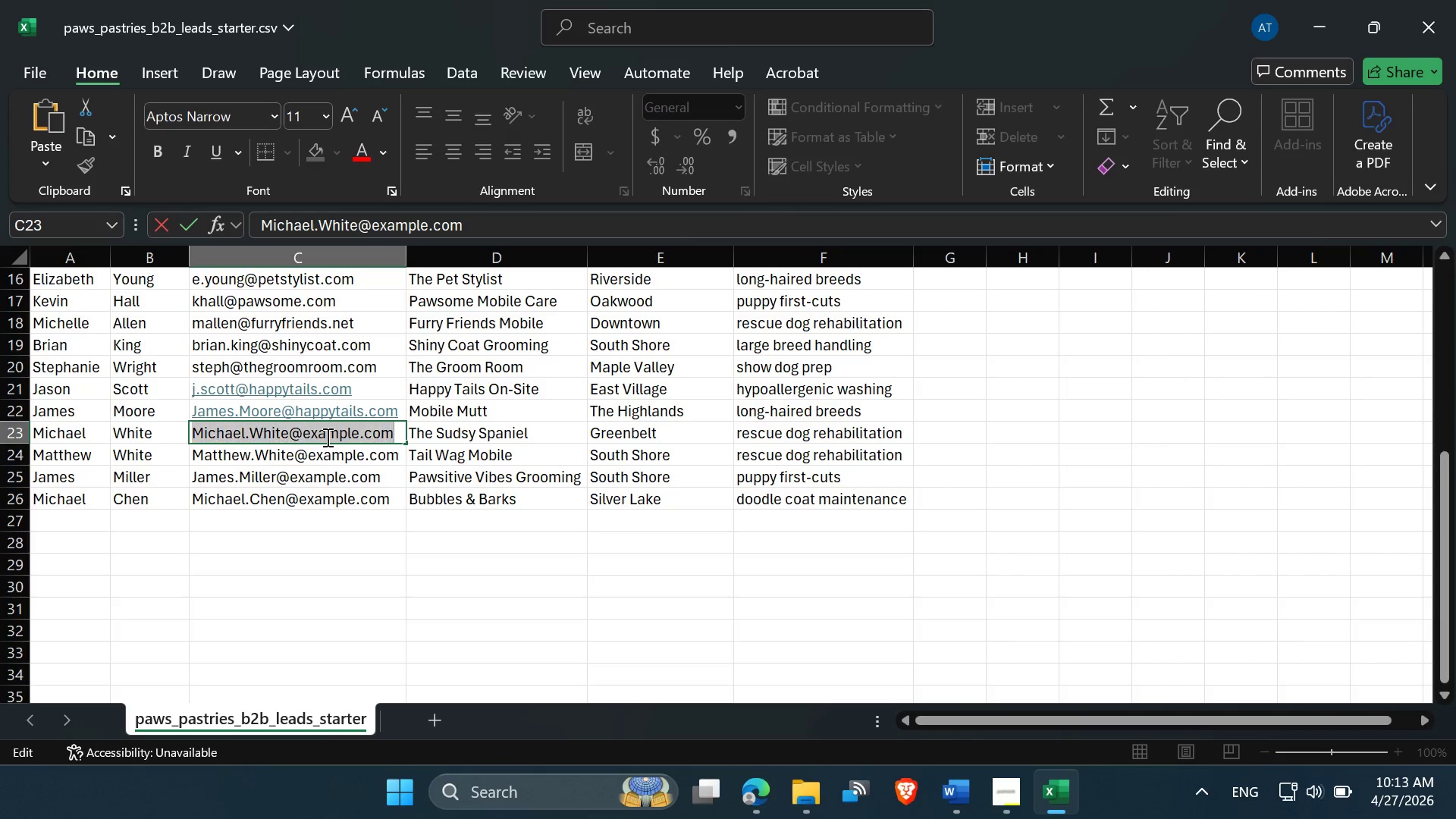 
triple_click([326, 437])
 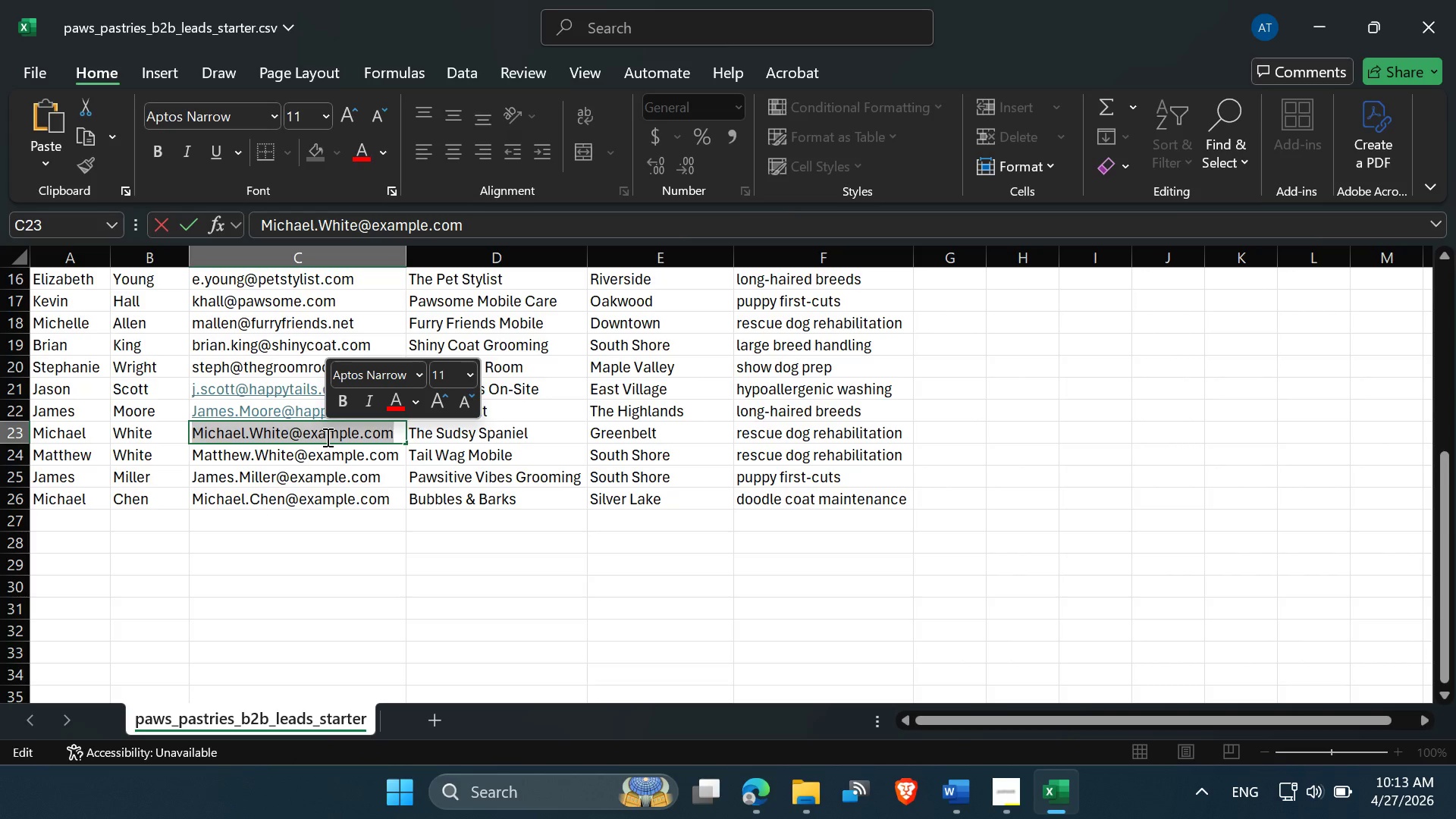 
triple_click([326, 437])
 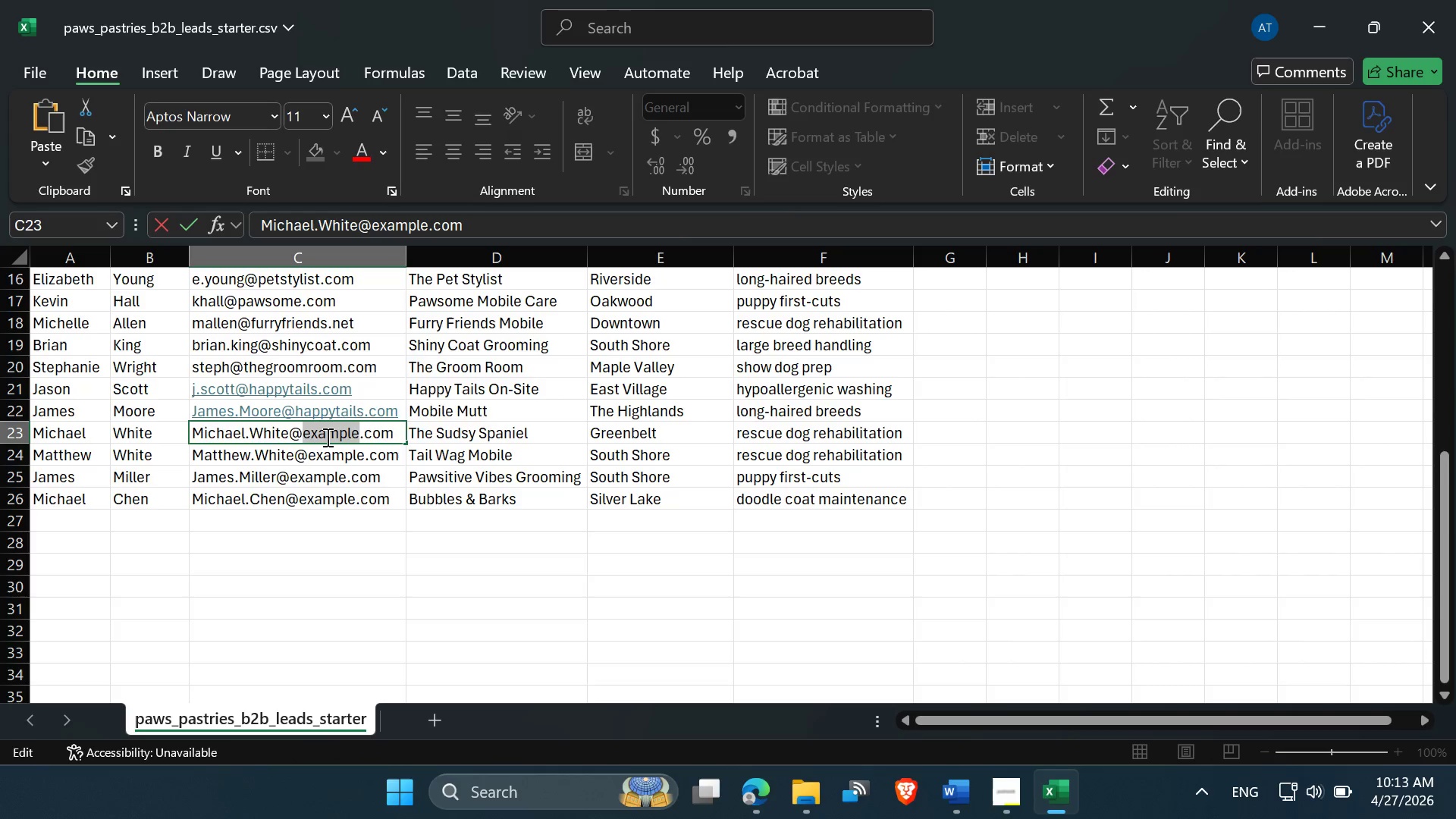 
triple_click([326, 437])
 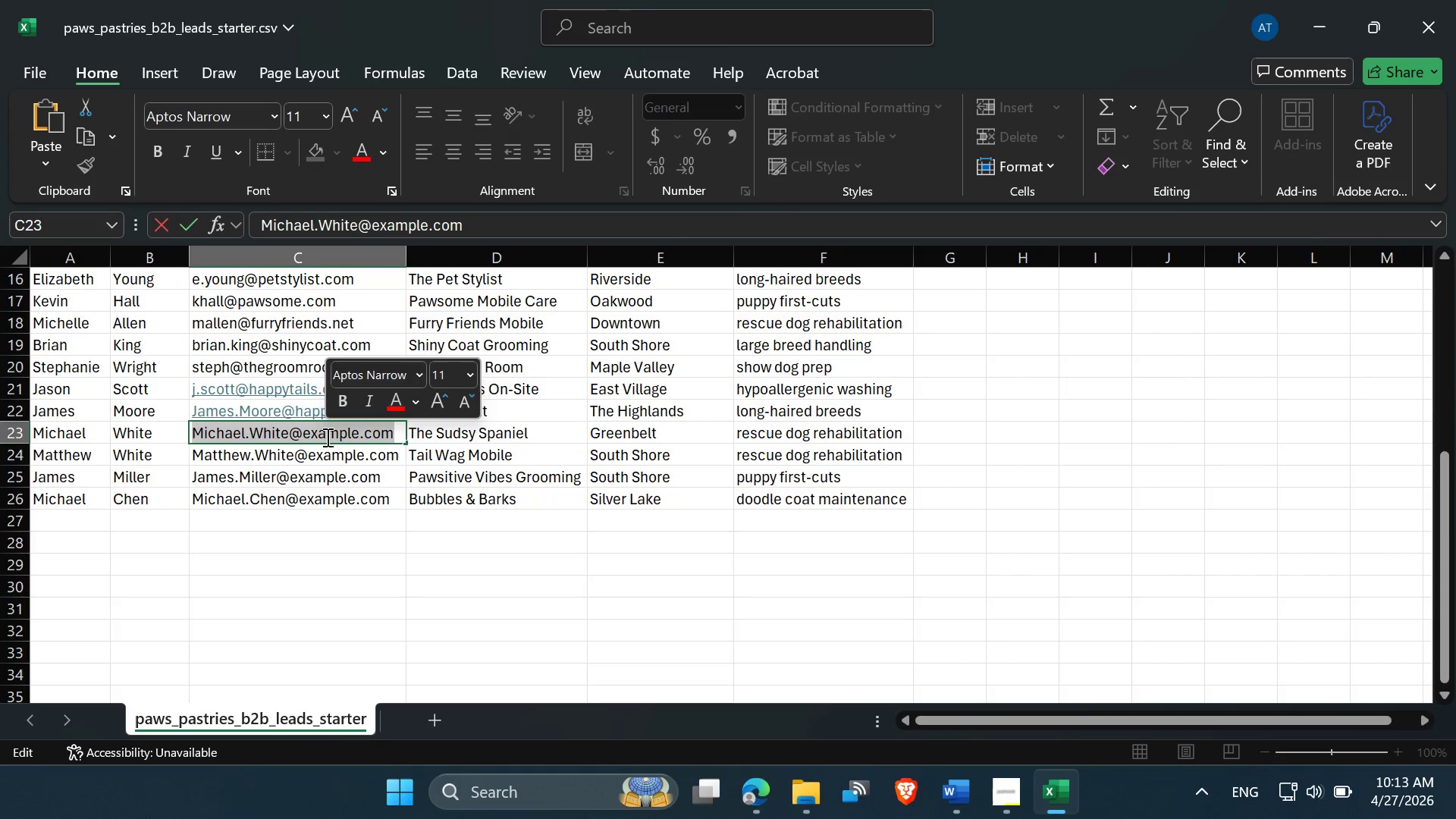 
triple_click([326, 437])
 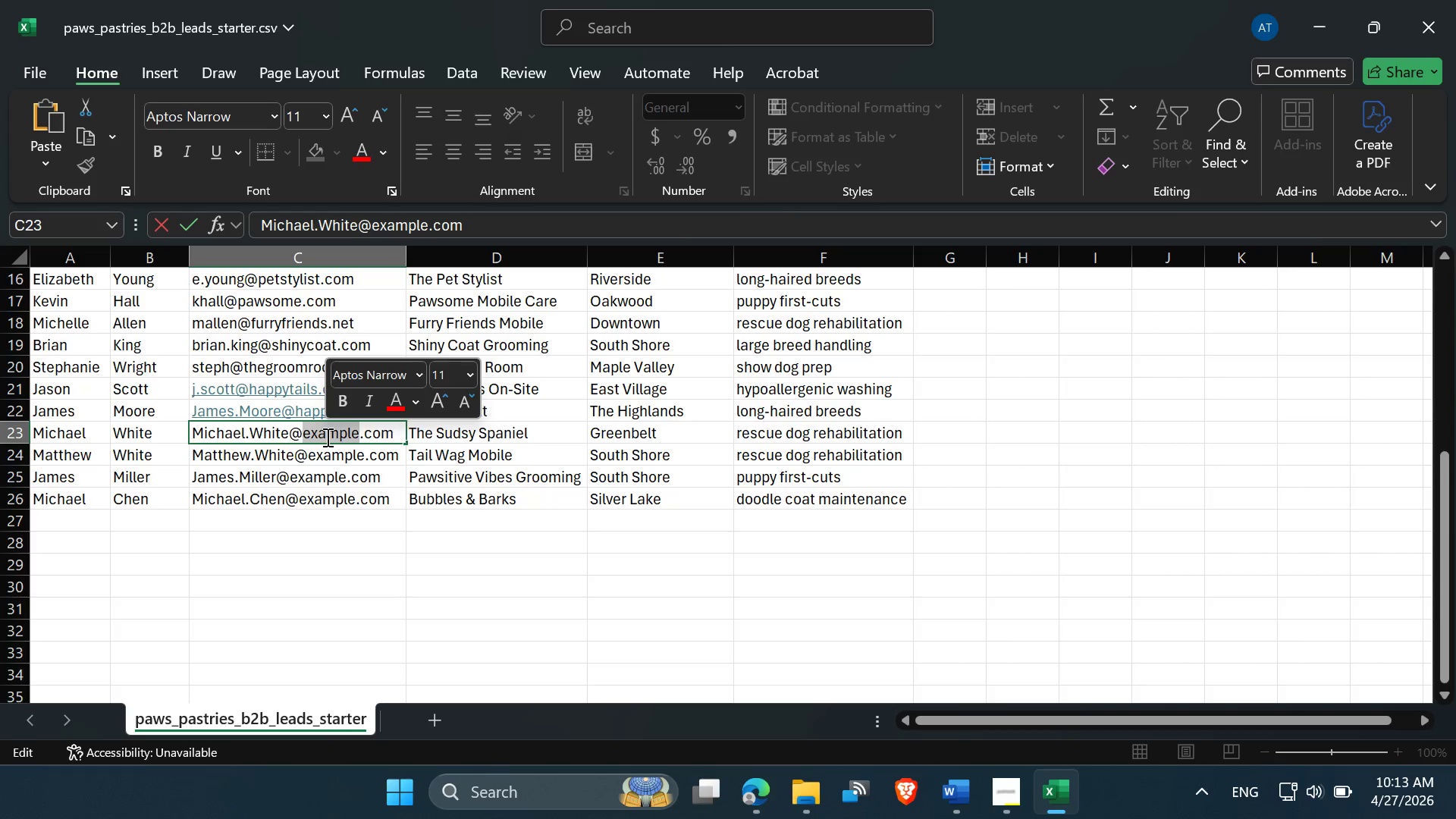 
key(Control+V)
 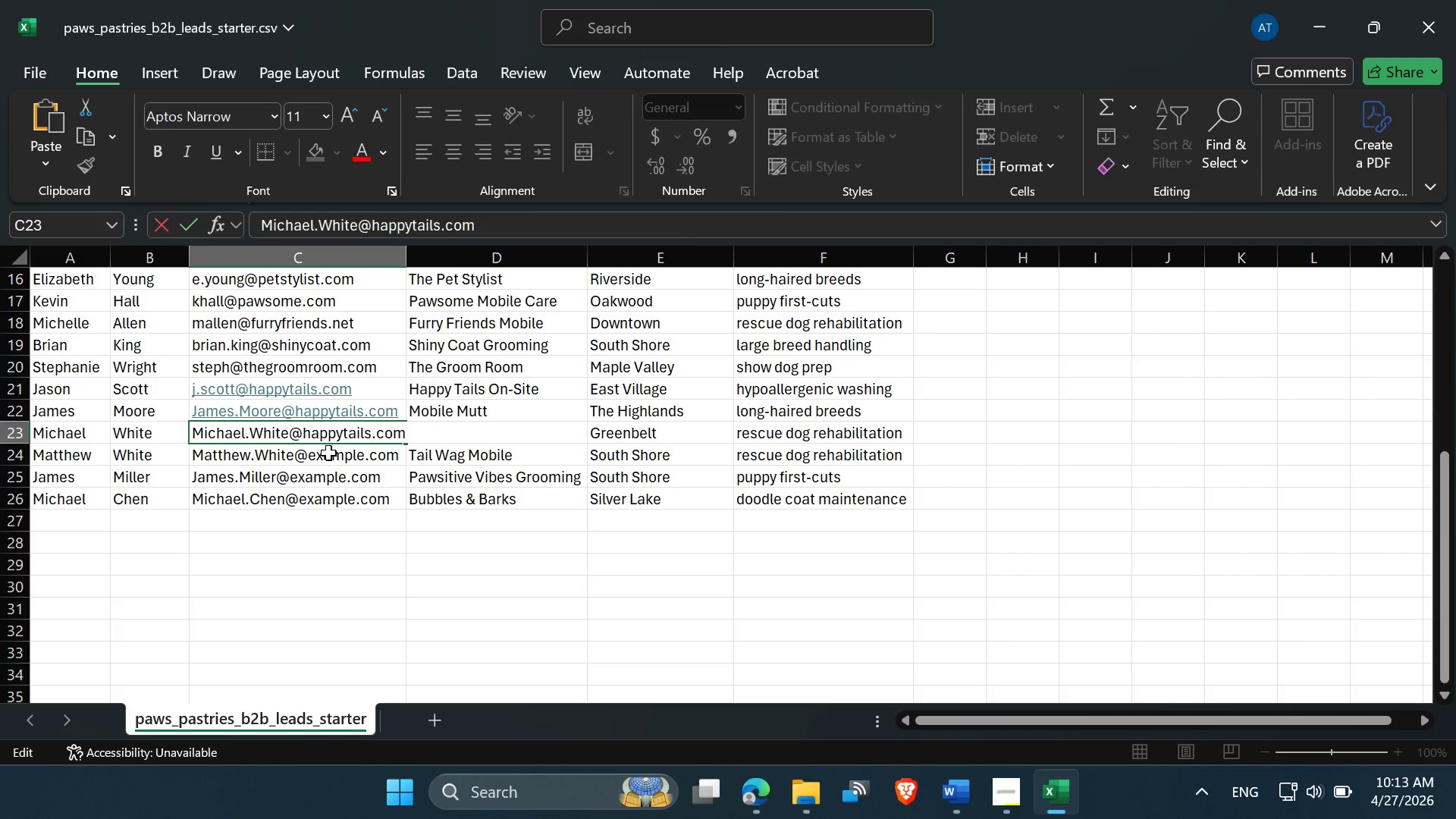 
double_click([328, 453])
 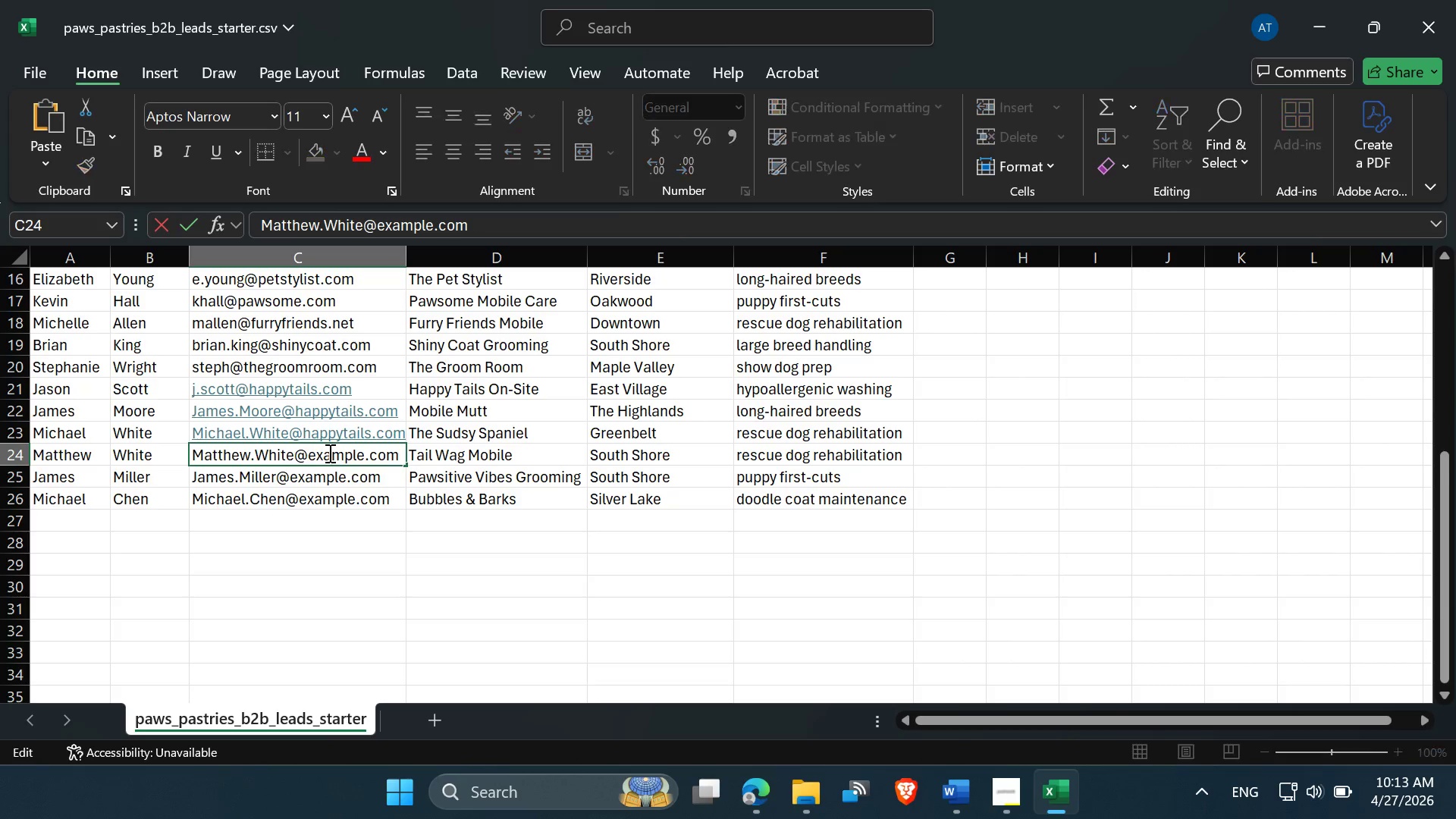 
triple_click([328, 453])
 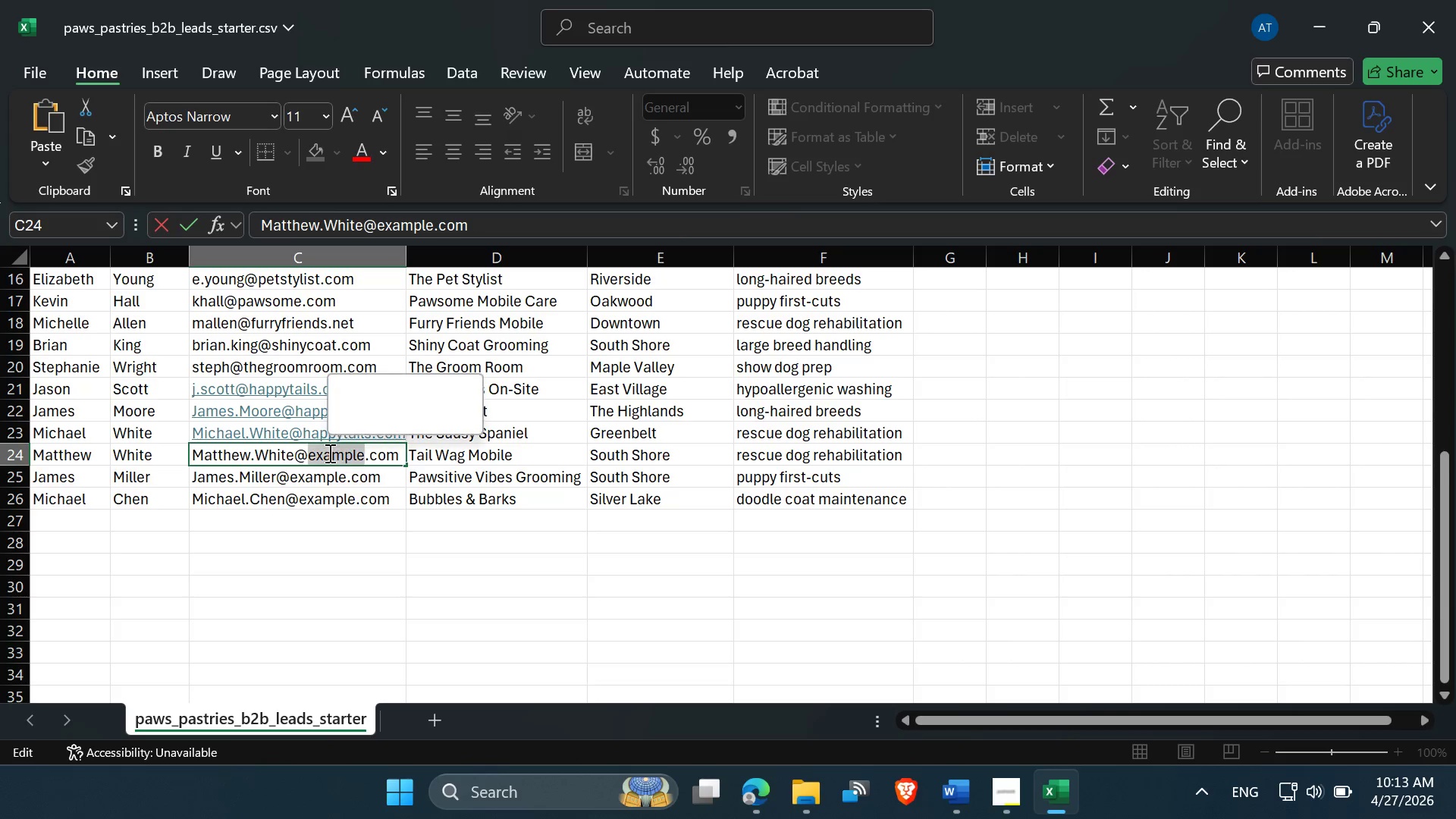 
triple_click([328, 453])
 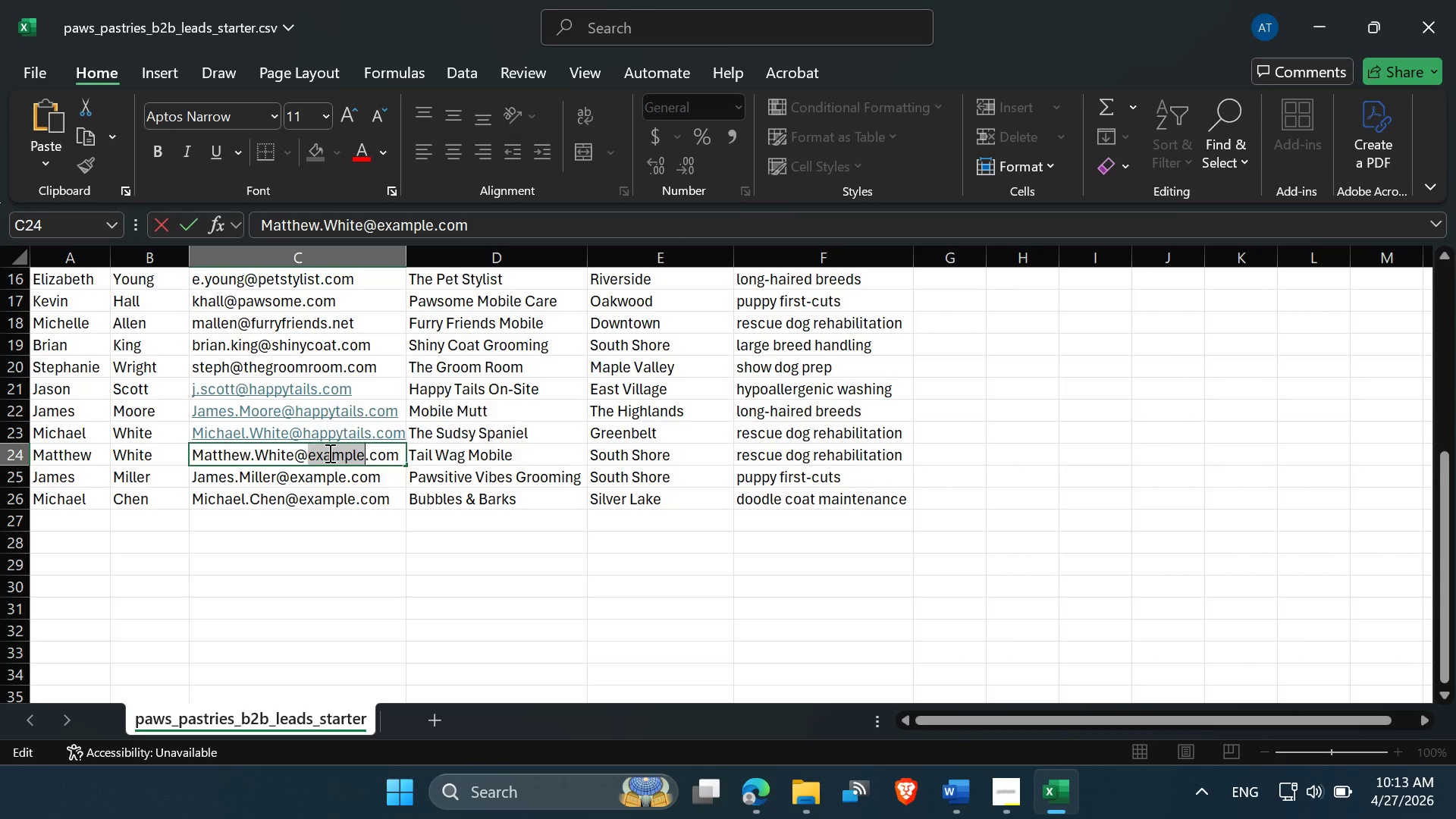 
key(Control+V)
 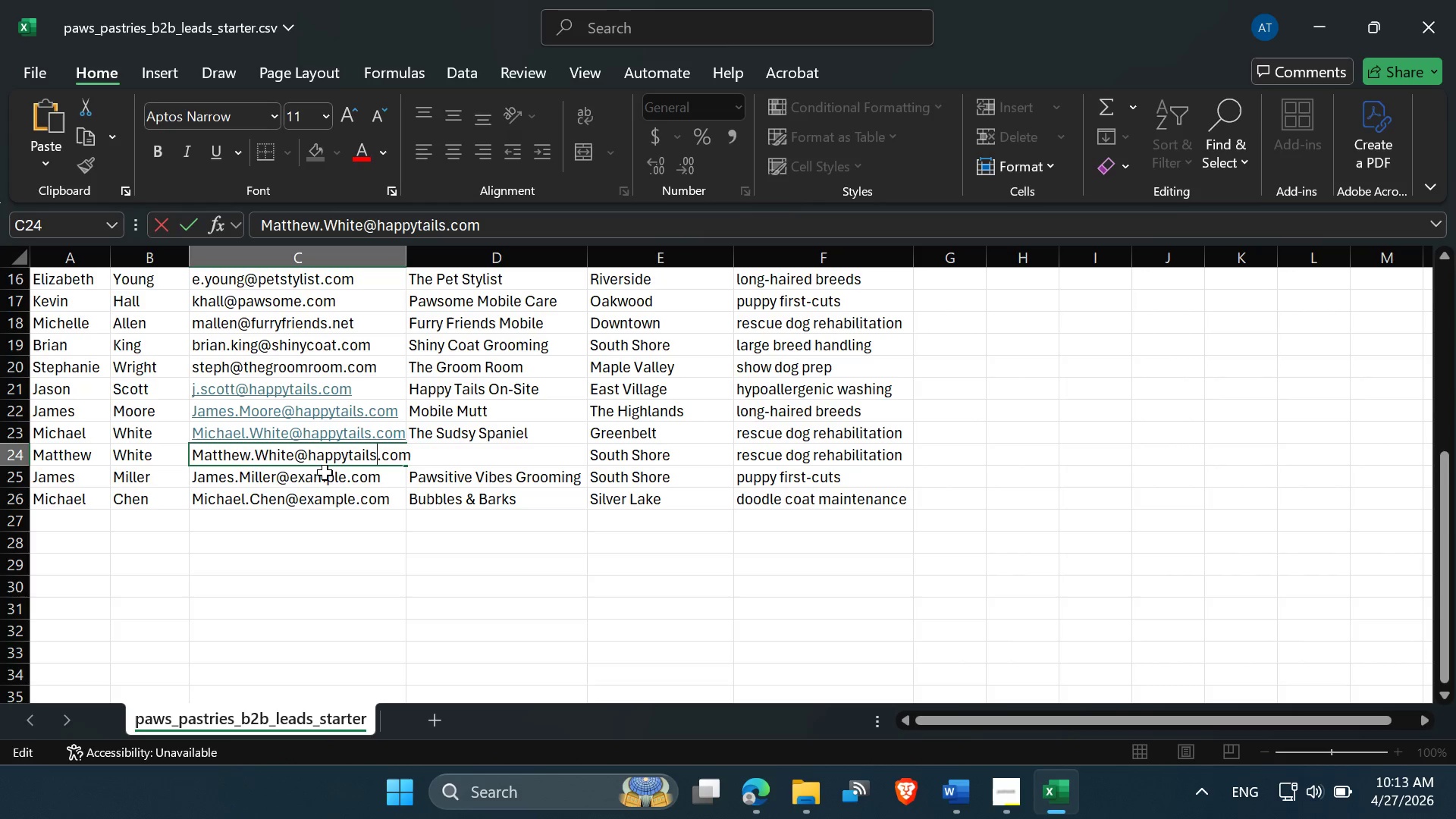 
double_click([324, 472])
 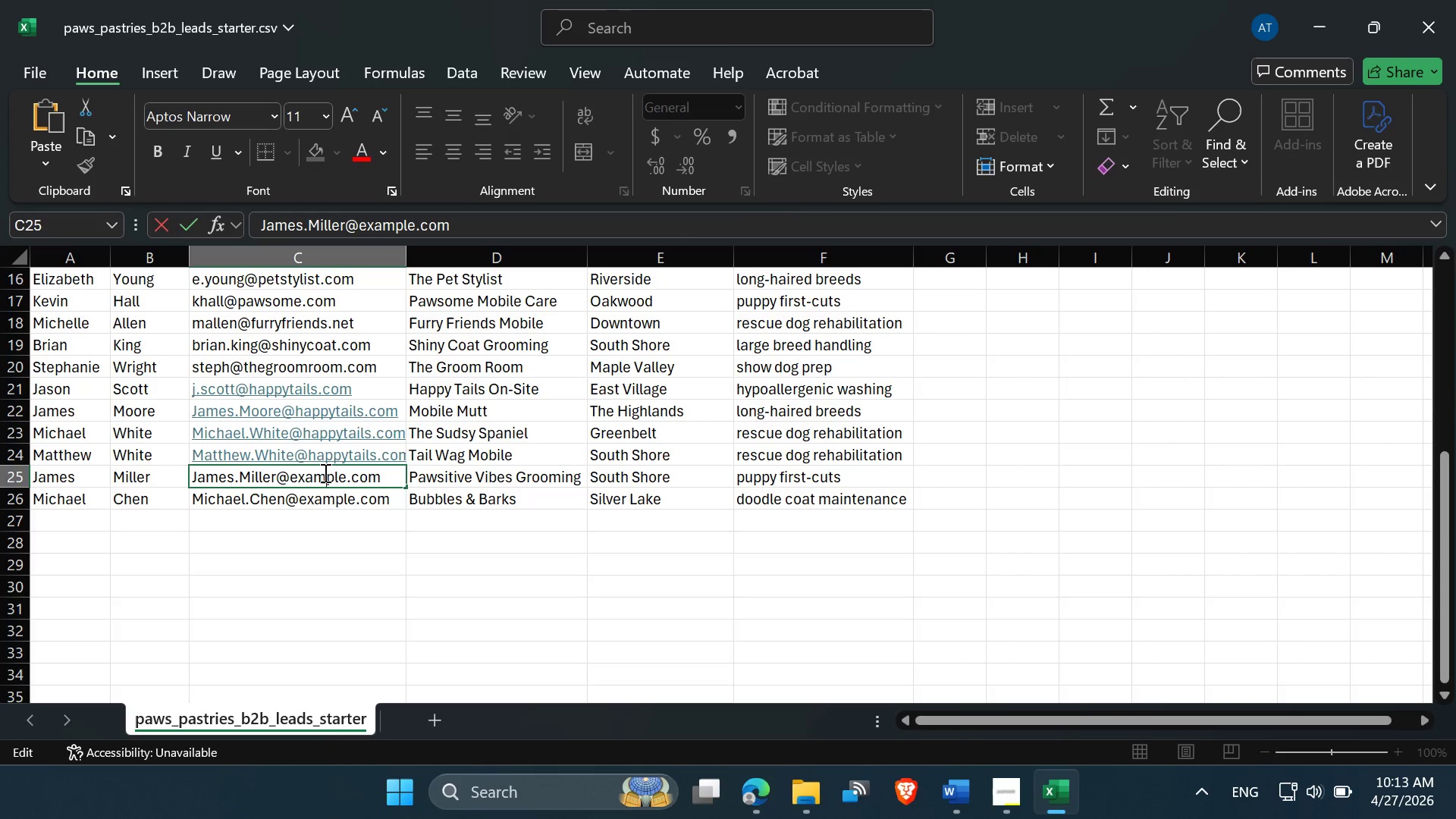 
triple_click([324, 472])
 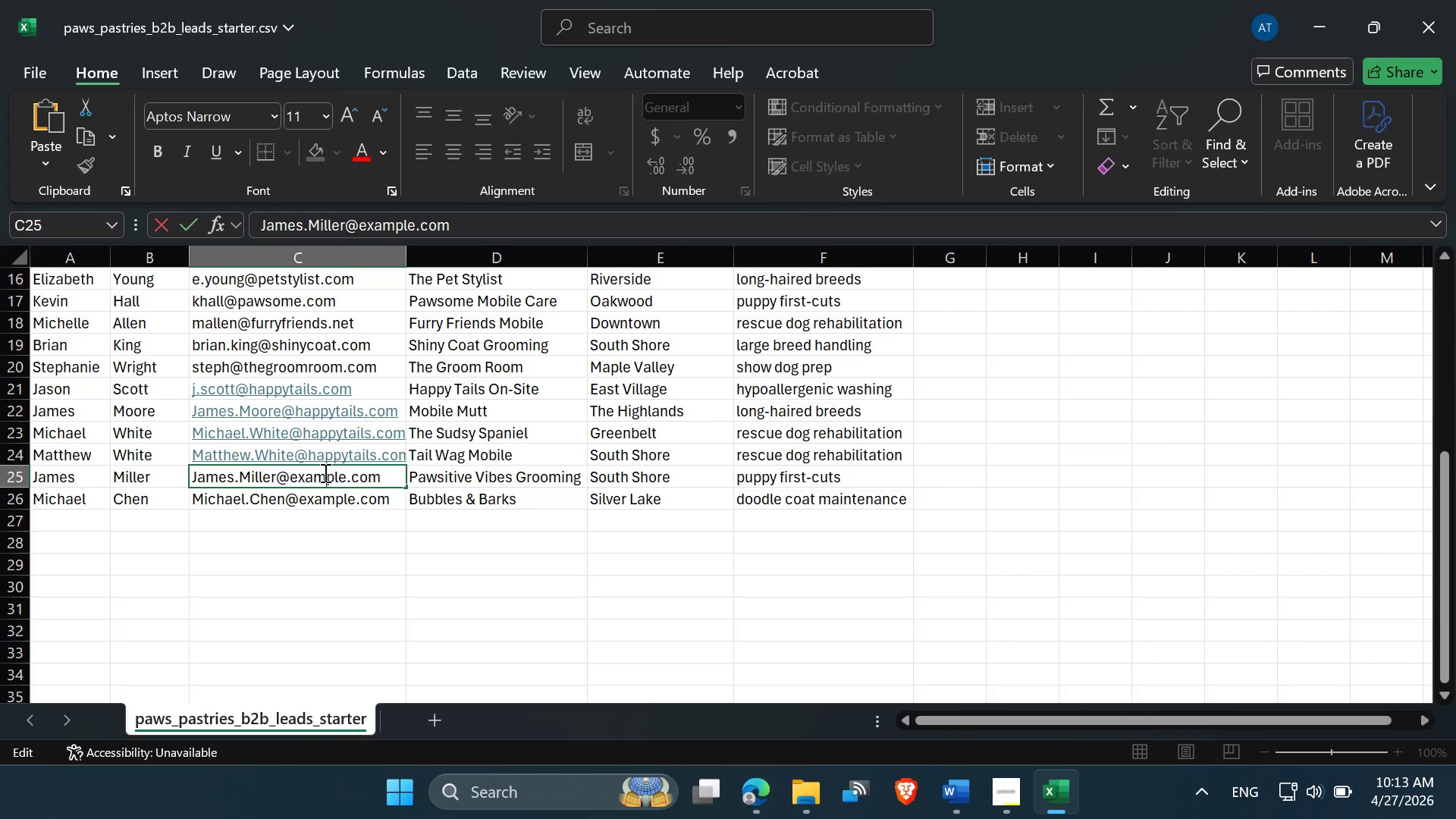 
triple_click([324, 472])
 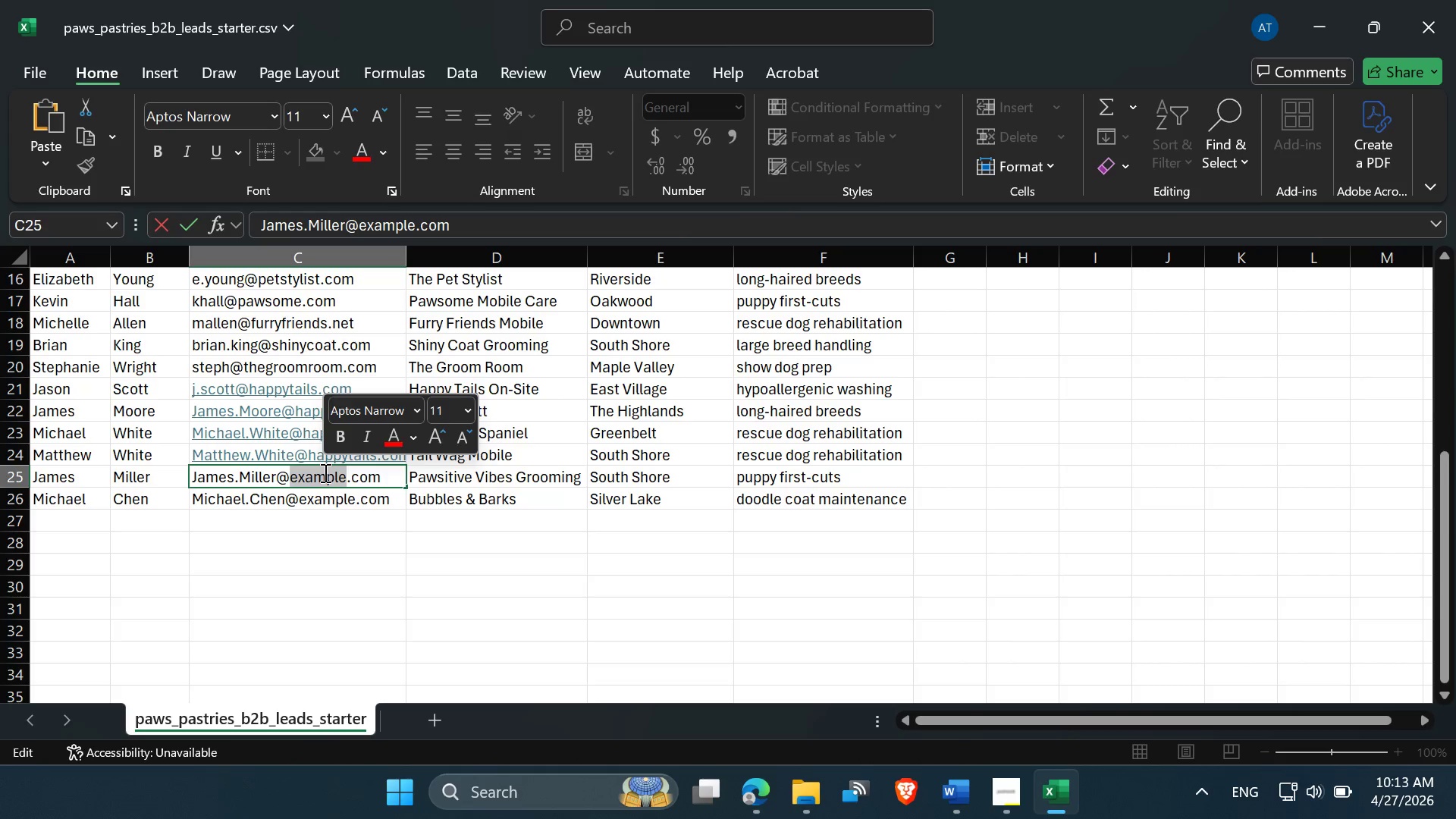 
key(Control+V)
 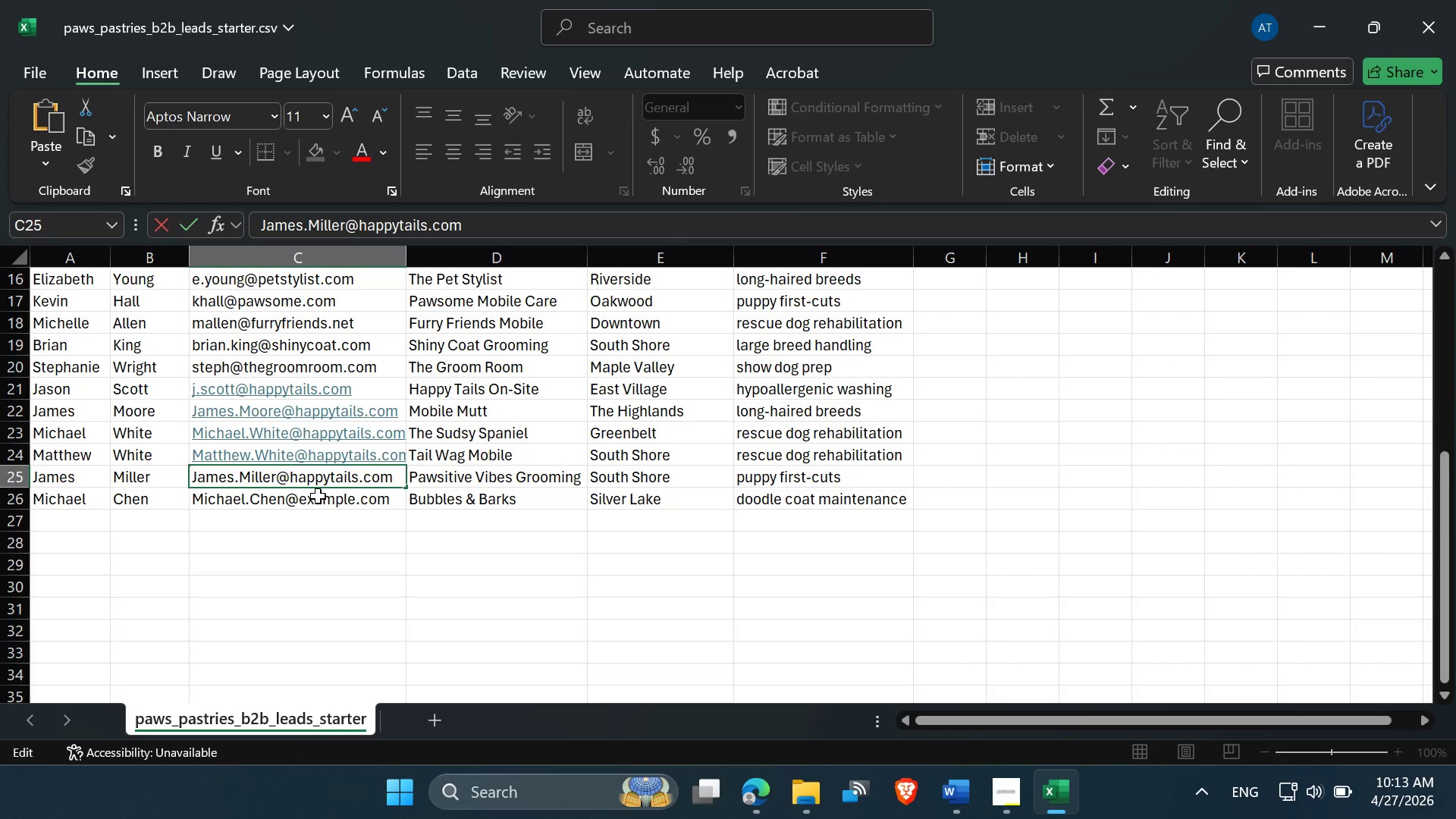 
double_click([319, 495])
 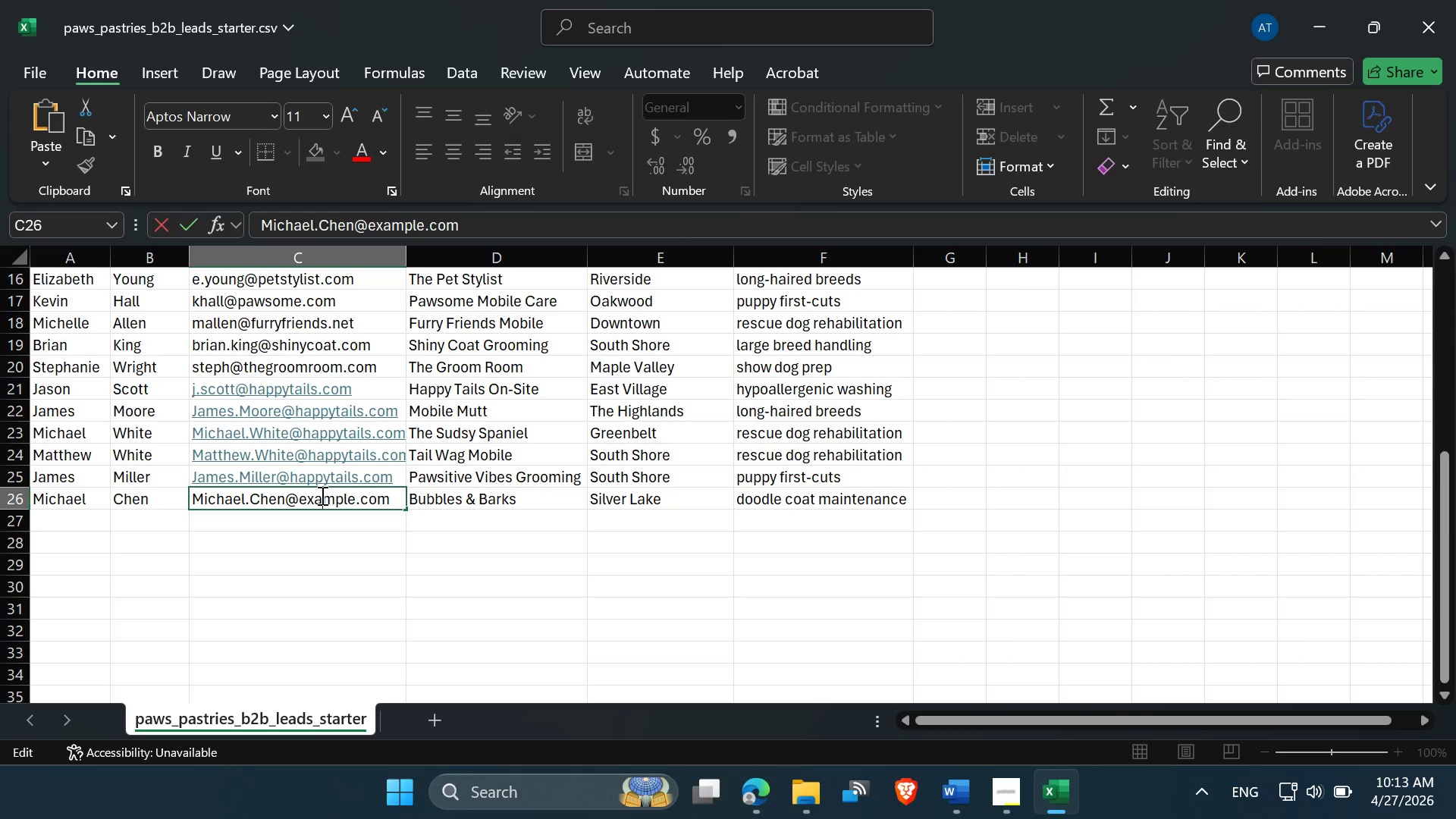 
triple_click([321, 495])
 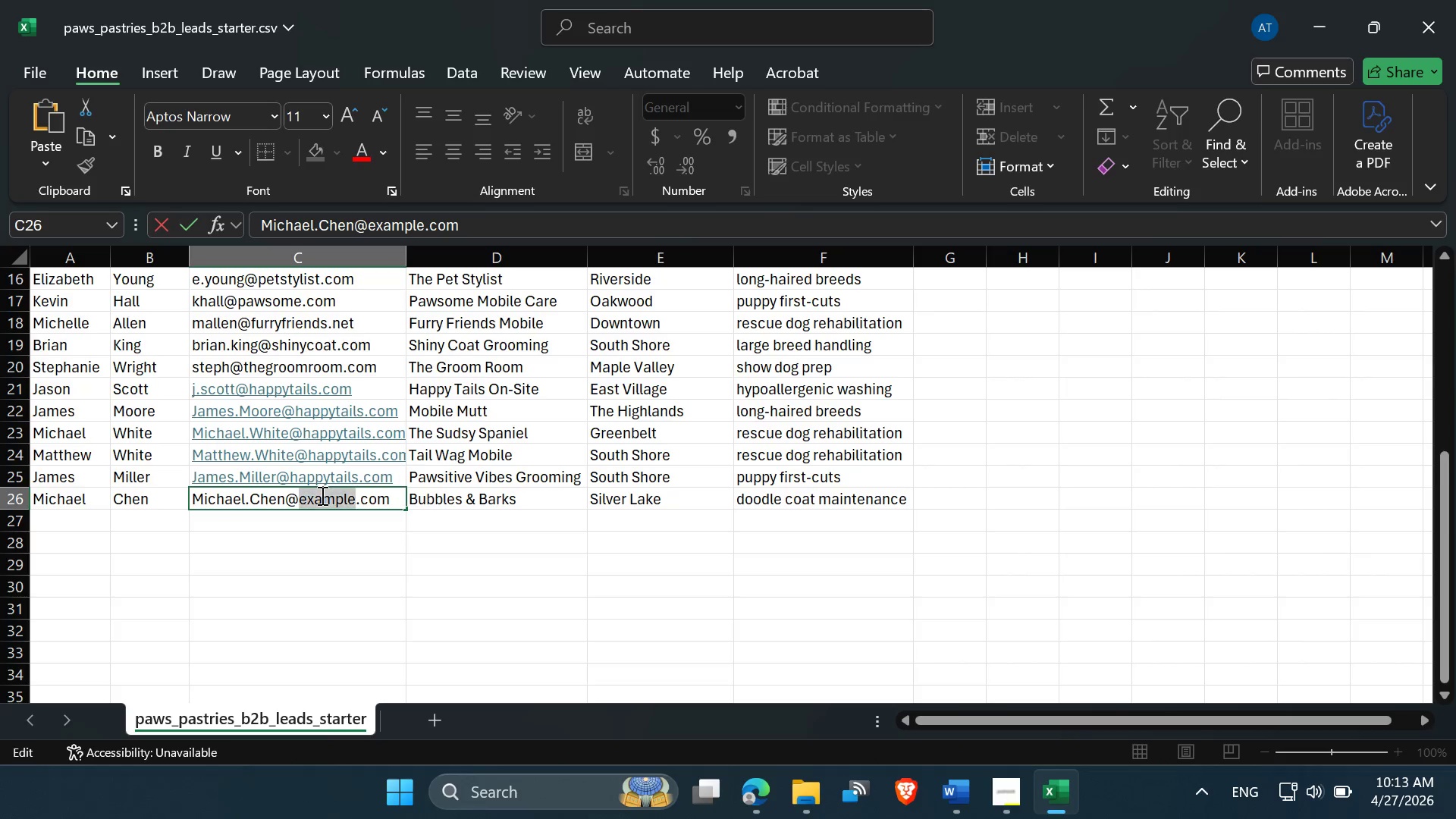 
triple_click([321, 495])
 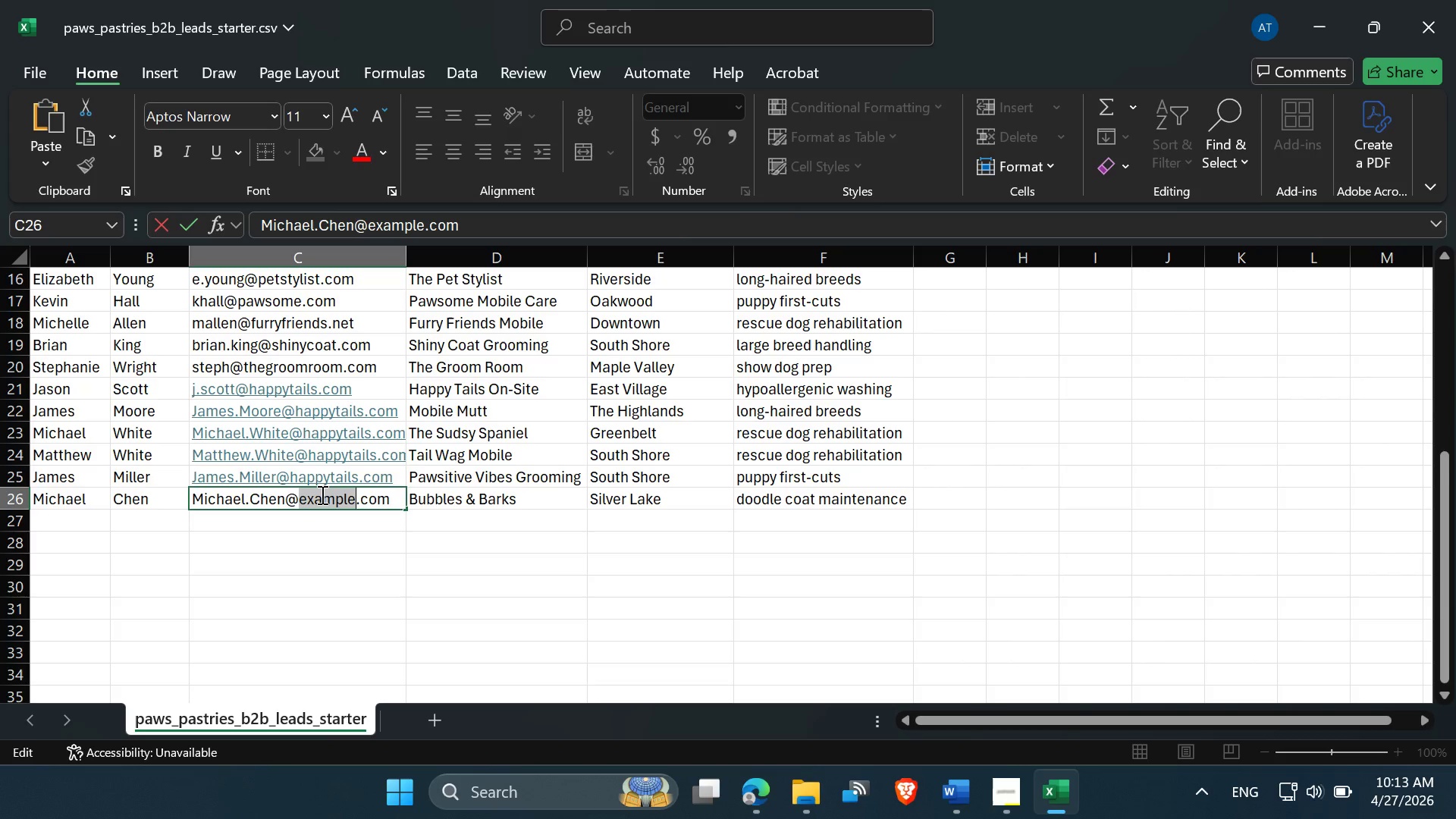 
key(Control+V)
 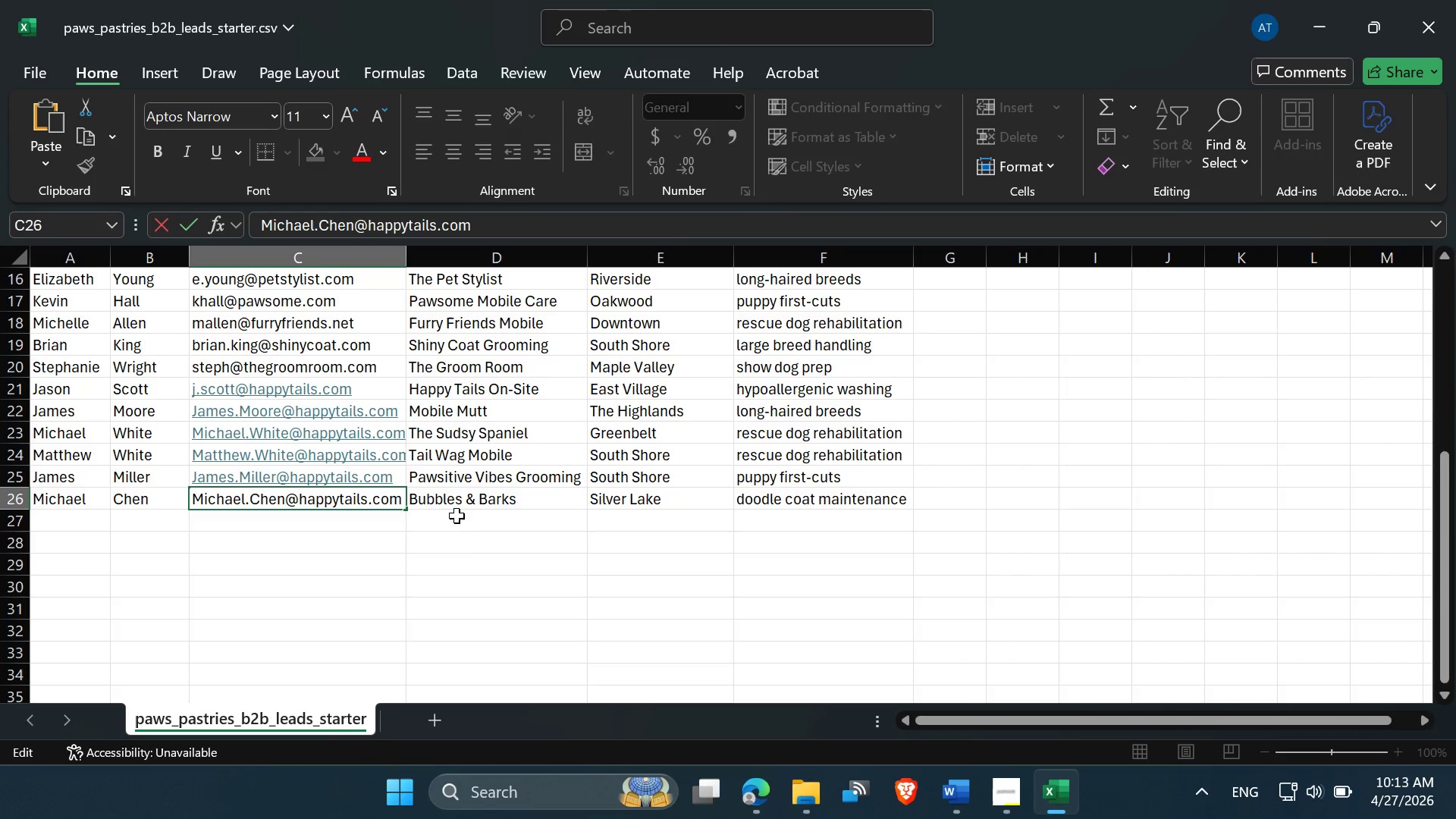 
left_click([465, 550])
 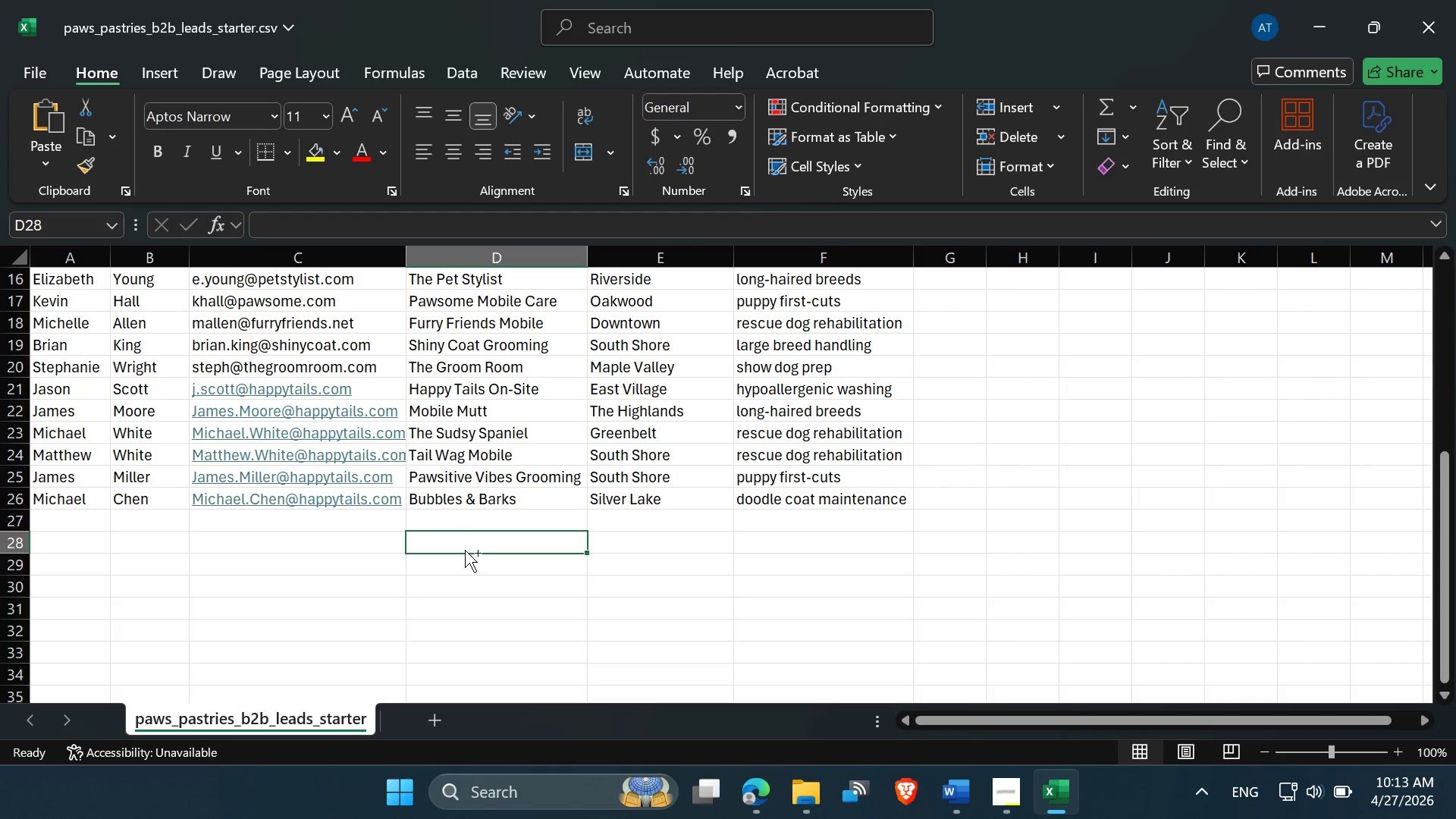 
key(Control+S)
 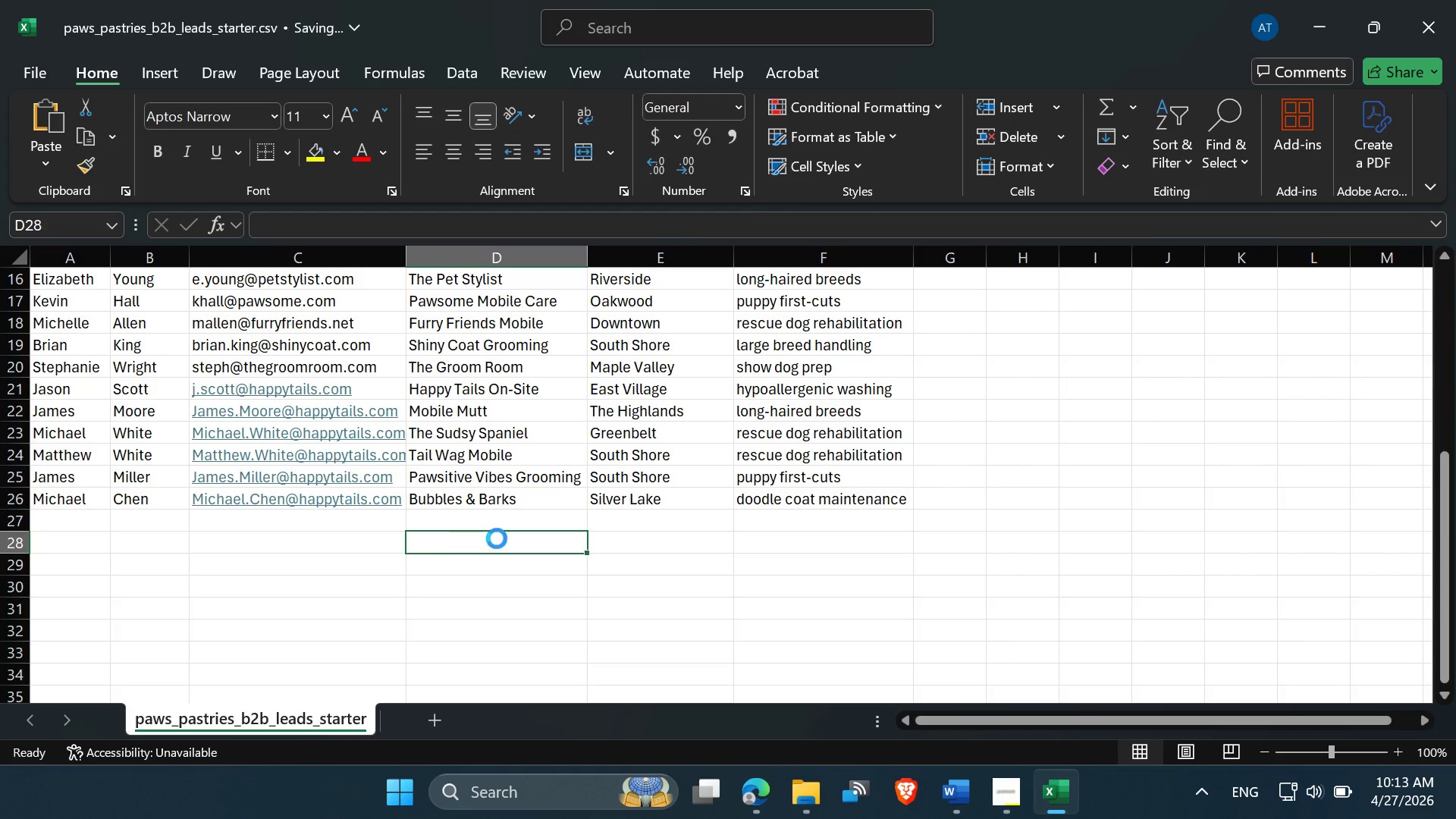 
key(Control+S)
 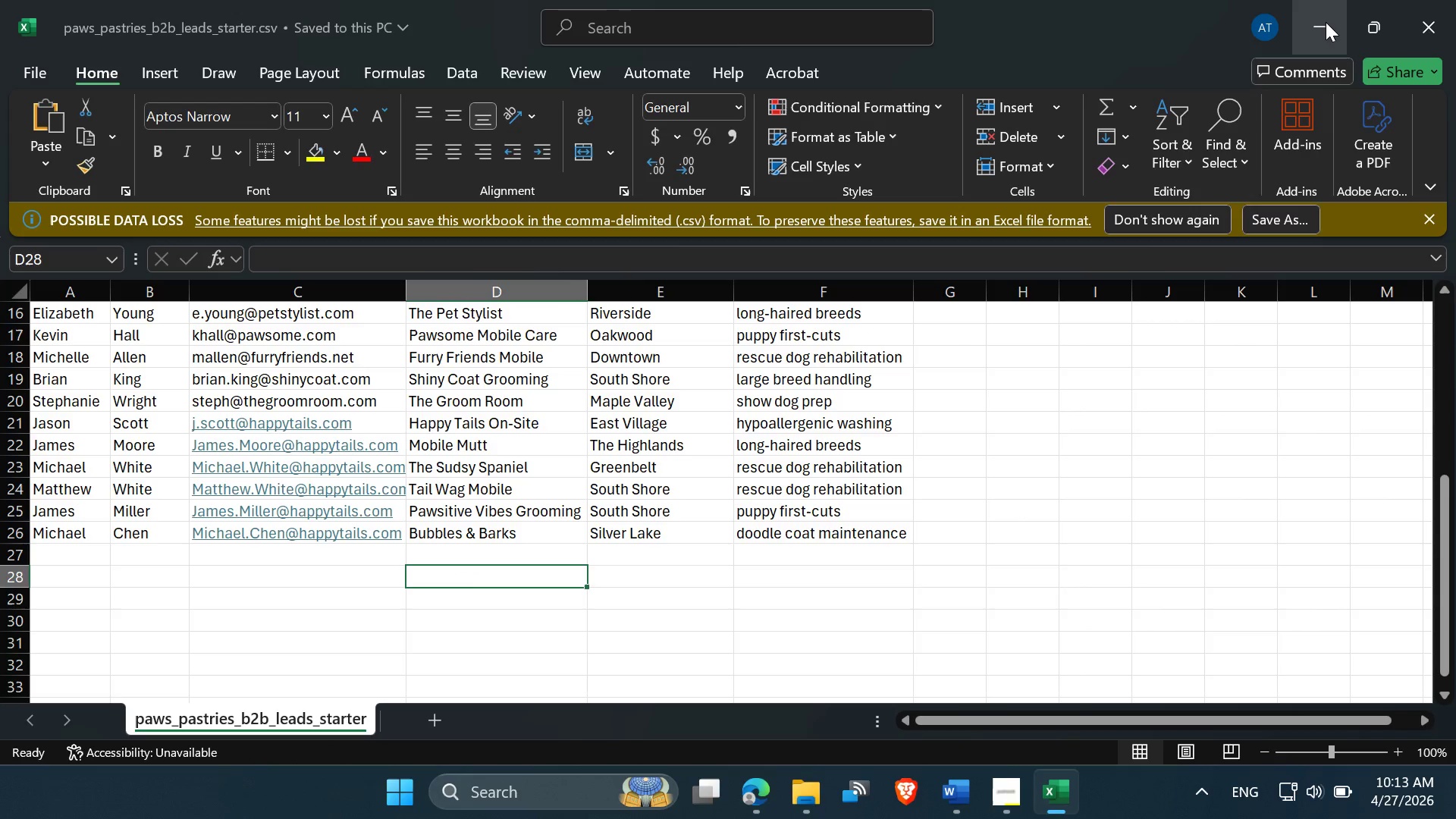 
left_click([1321, 29])
 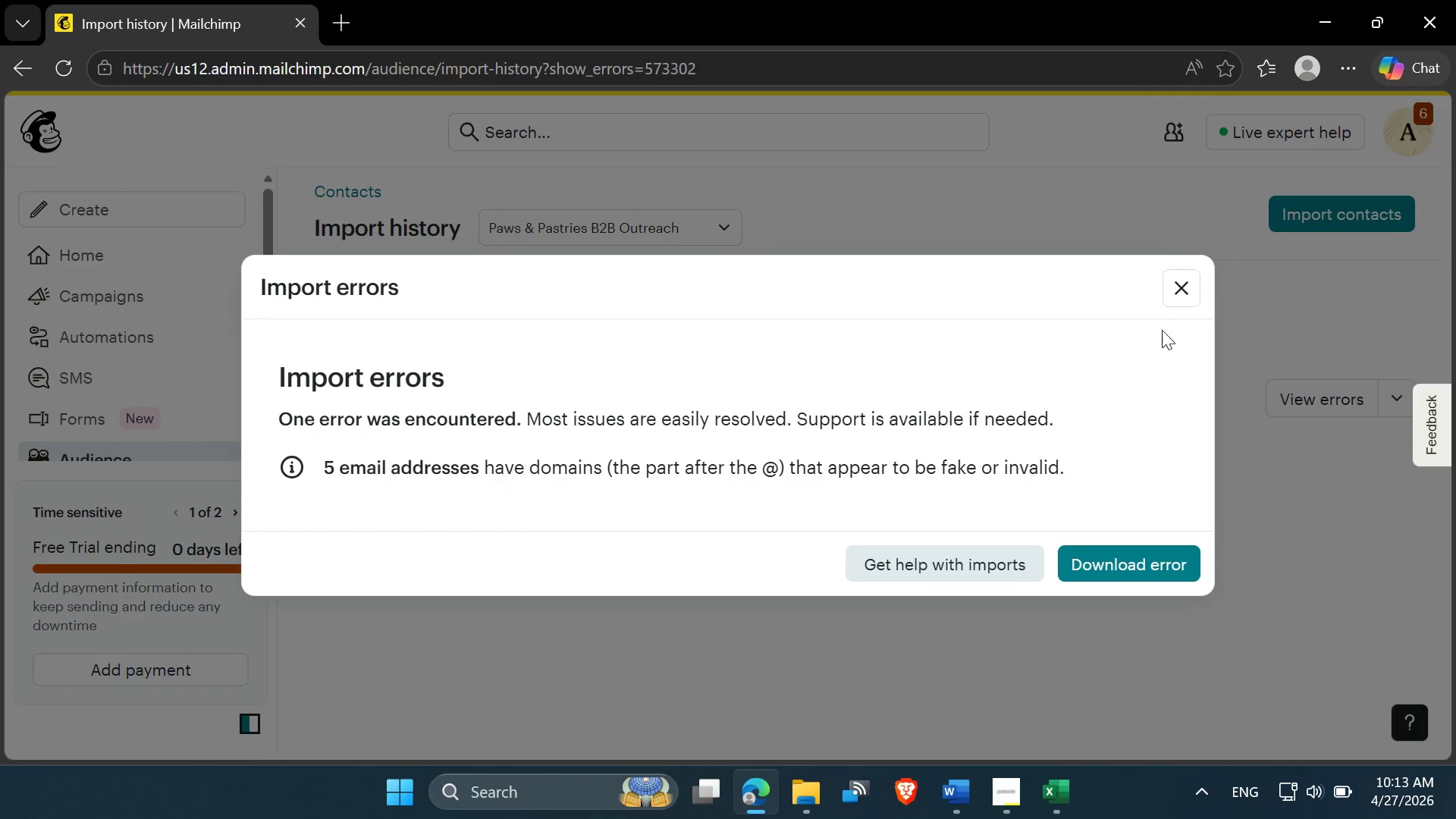 
left_click([1178, 297])
 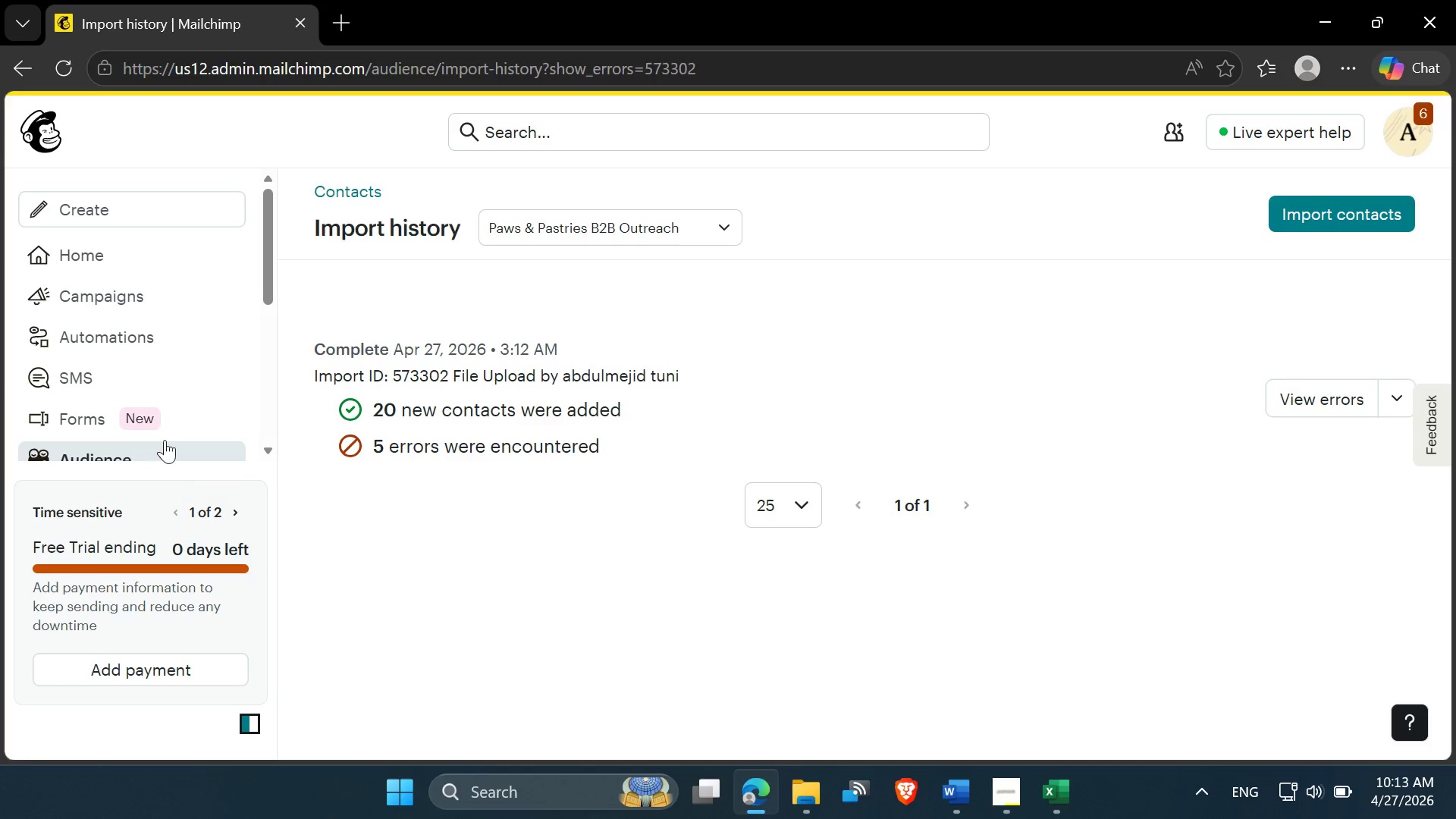 
scroll: coordinate [175, 410], scroll_direction: down, amount: 1.0
 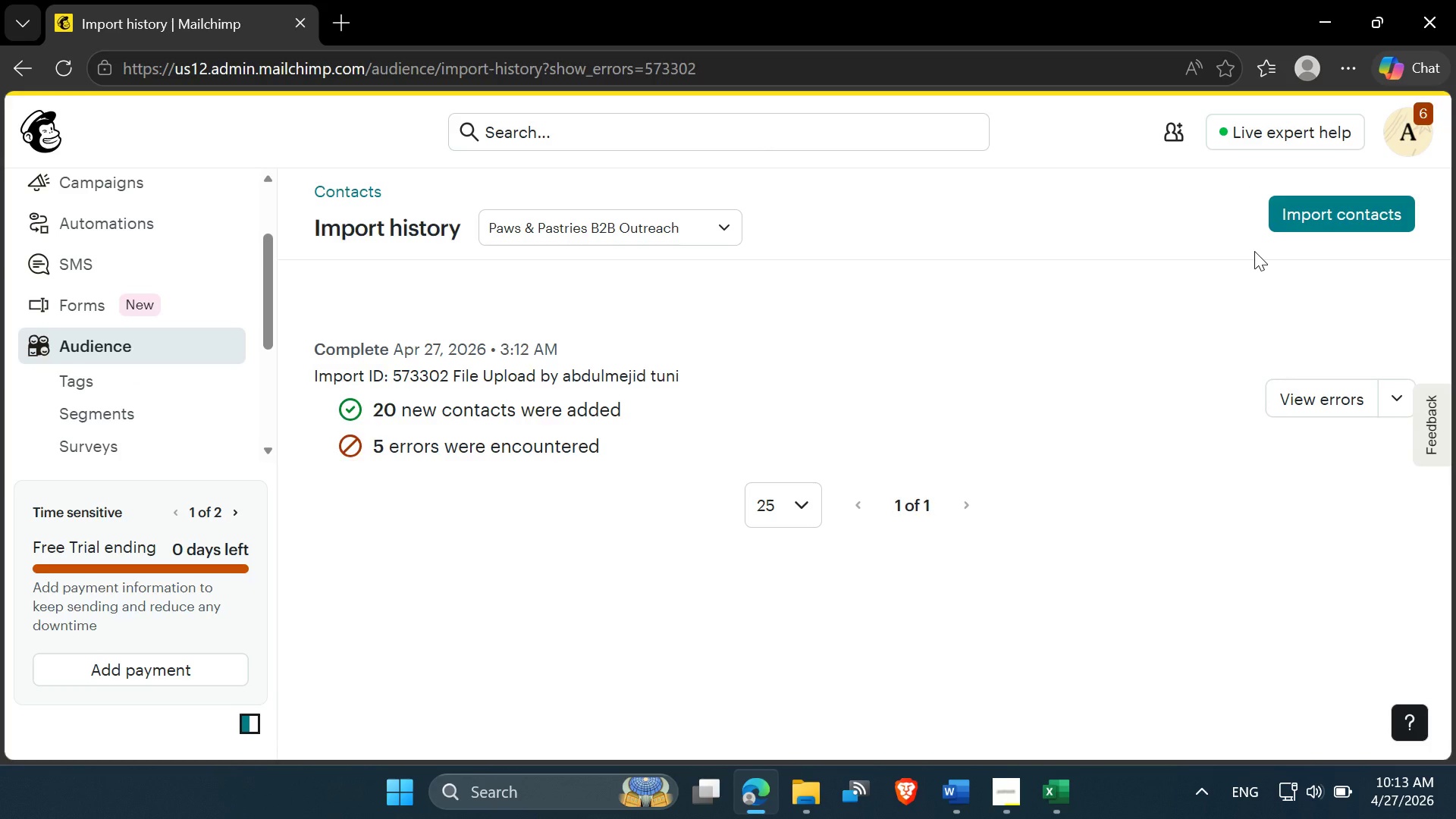 
left_click([1291, 217])
 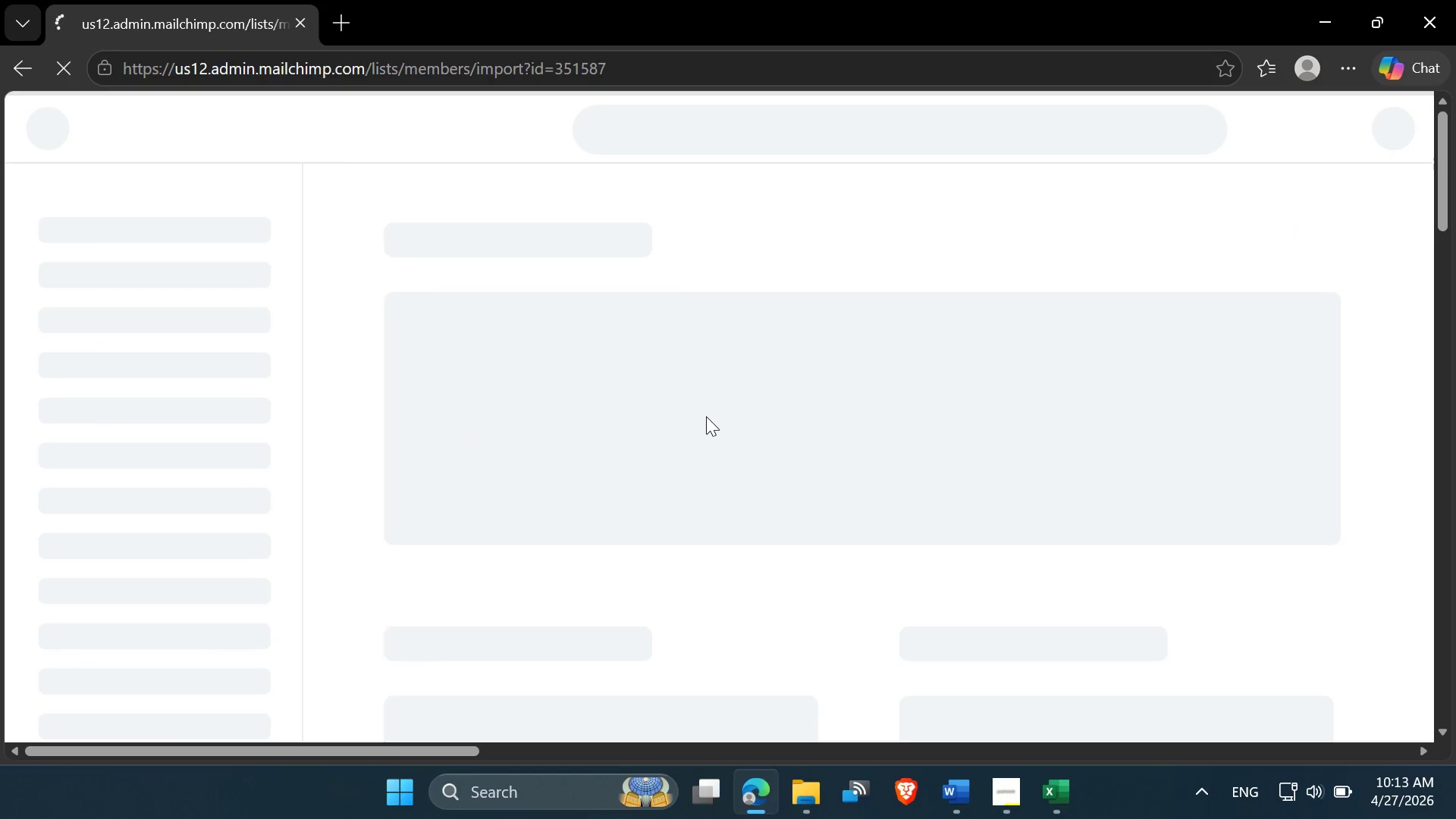 
scroll: coordinate [660, 469], scroll_direction: down, amount: 3.0
 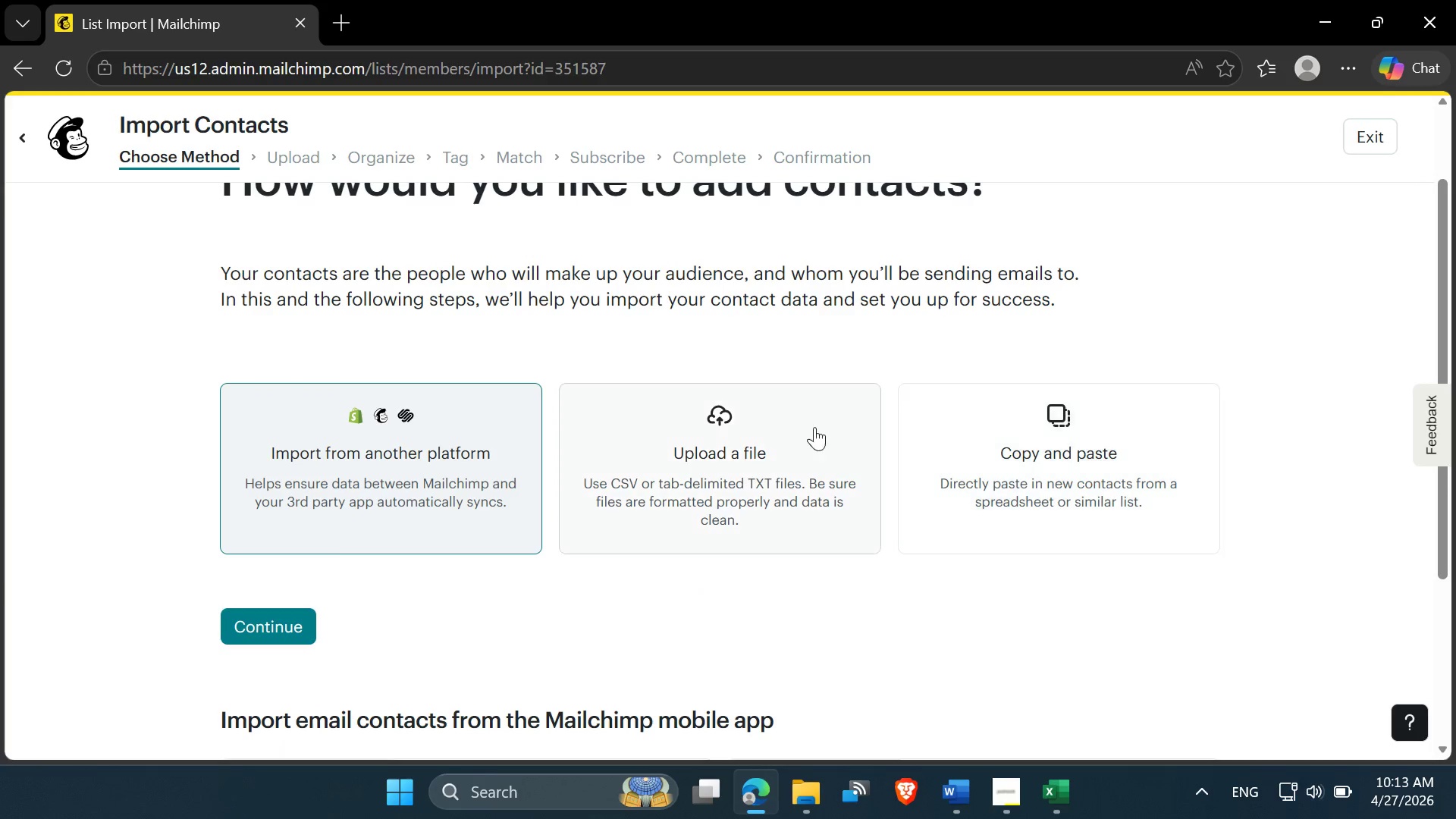 
scroll: coordinate [758, 476], scroll_direction: none, amount: 0.0
 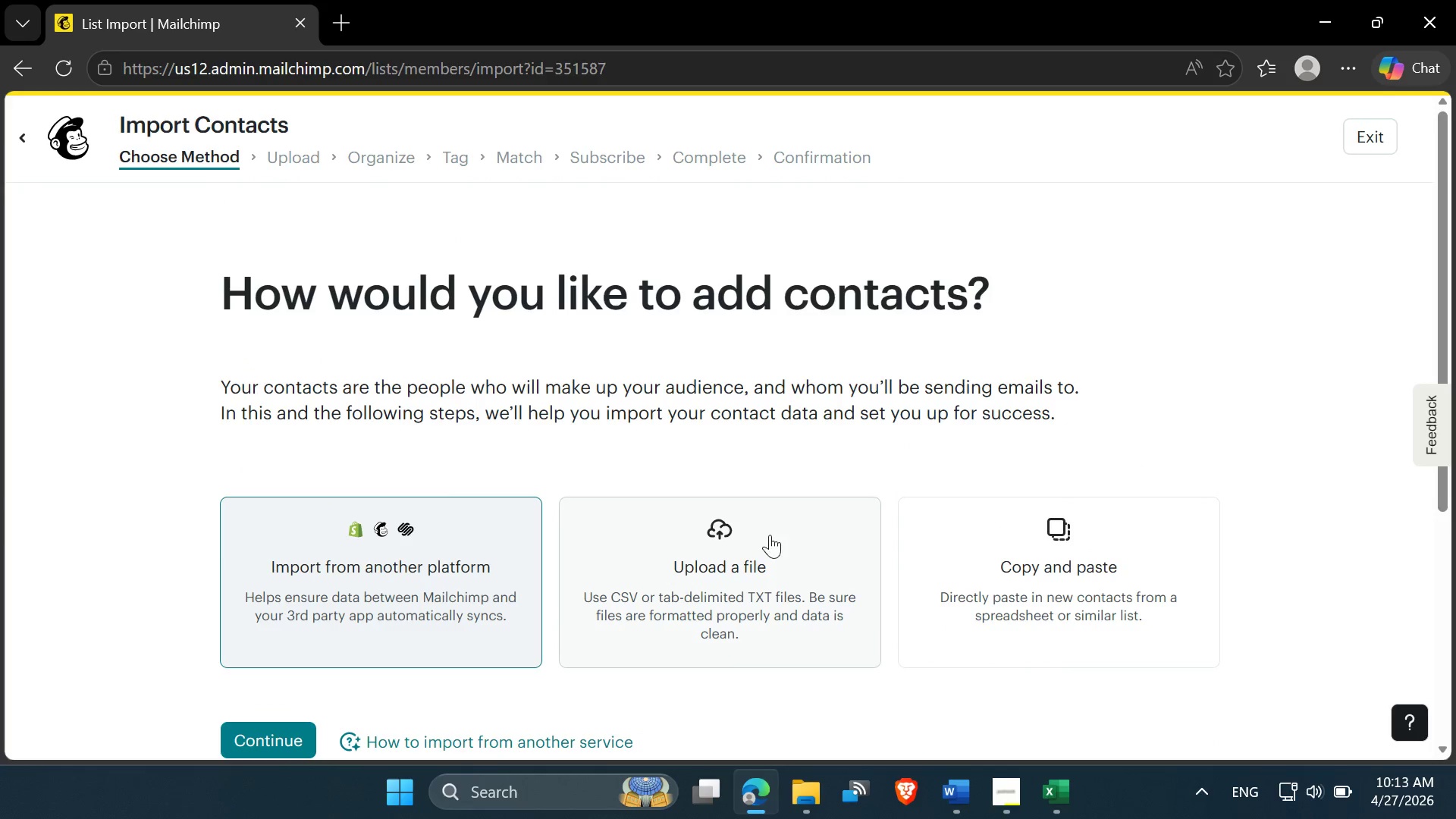 
left_click([767, 544])
 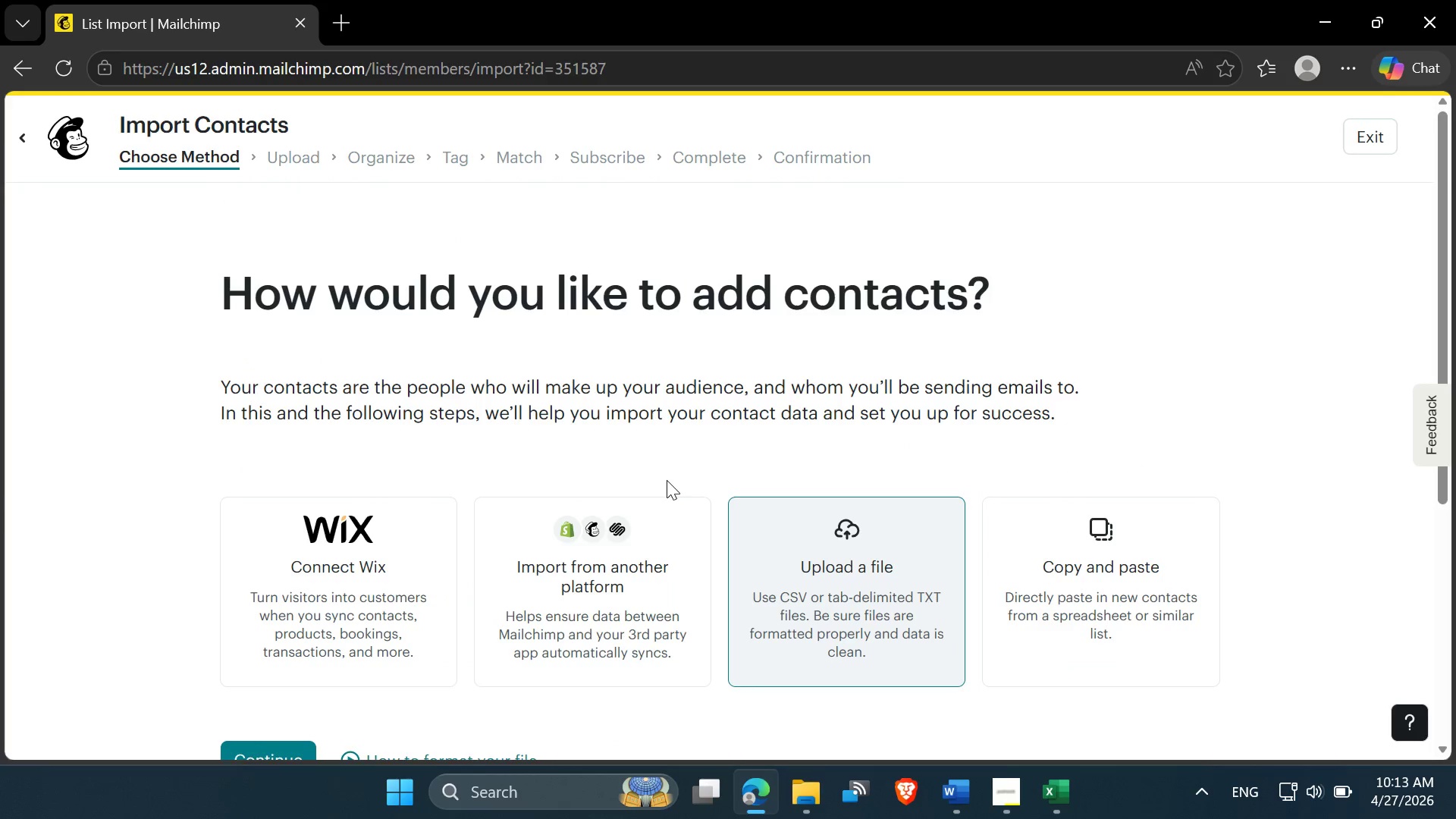 
scroll: coordinate [661, 494], scroll_direction: down, amount: 1.0
 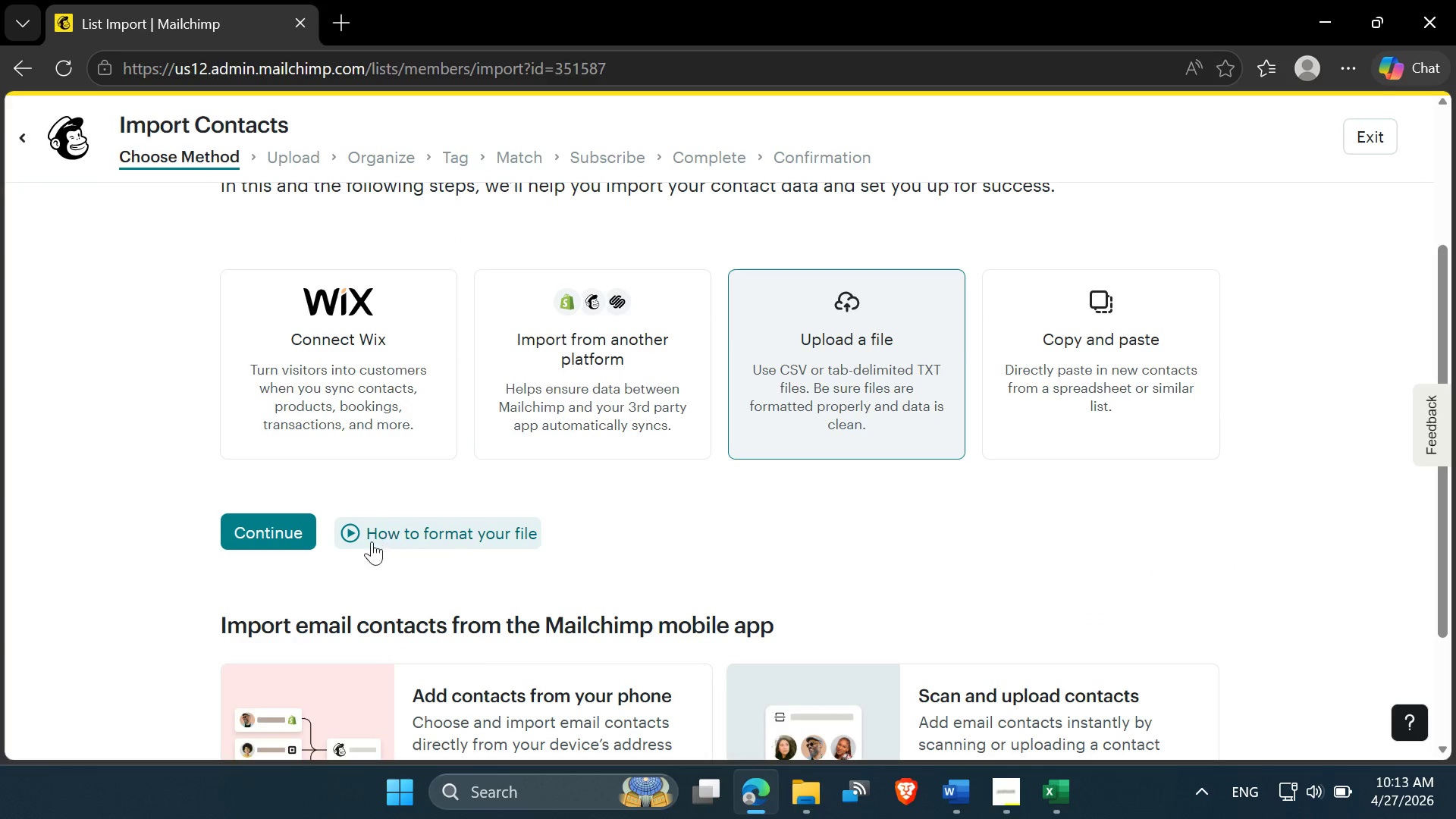 
left_click([267, 531])
 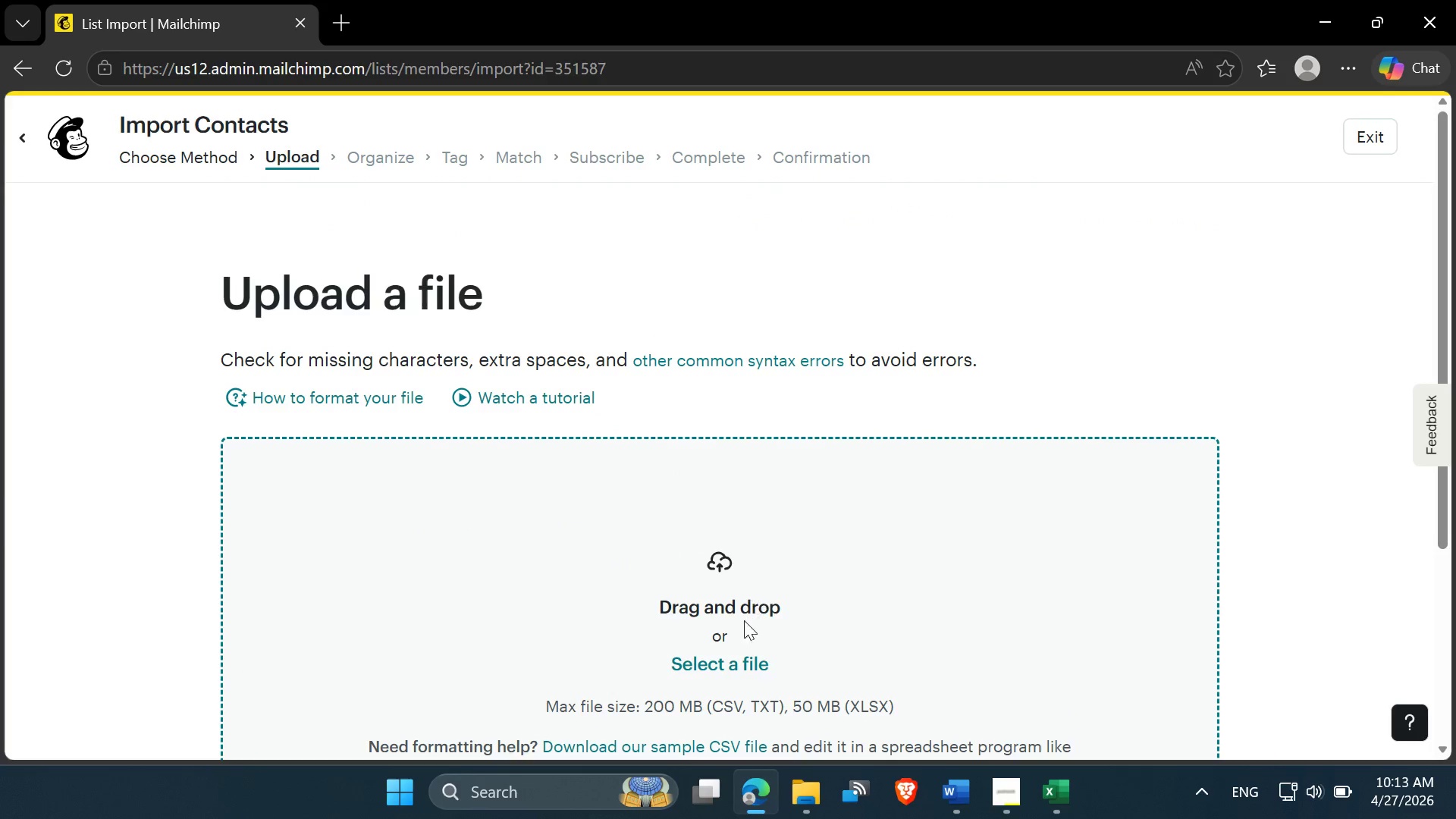 
left_click([727, 664])
 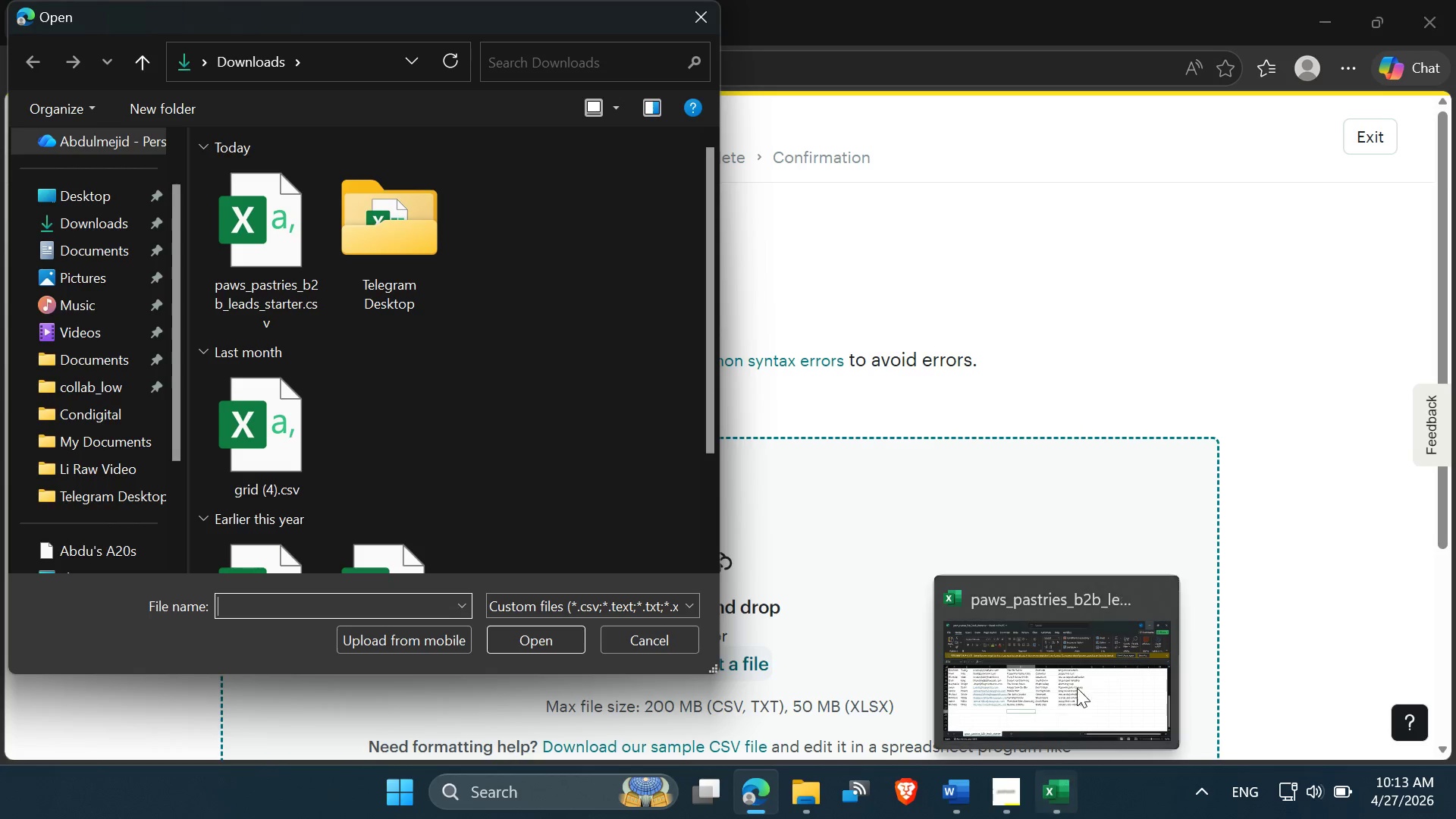 
left_click([1150, 610])
 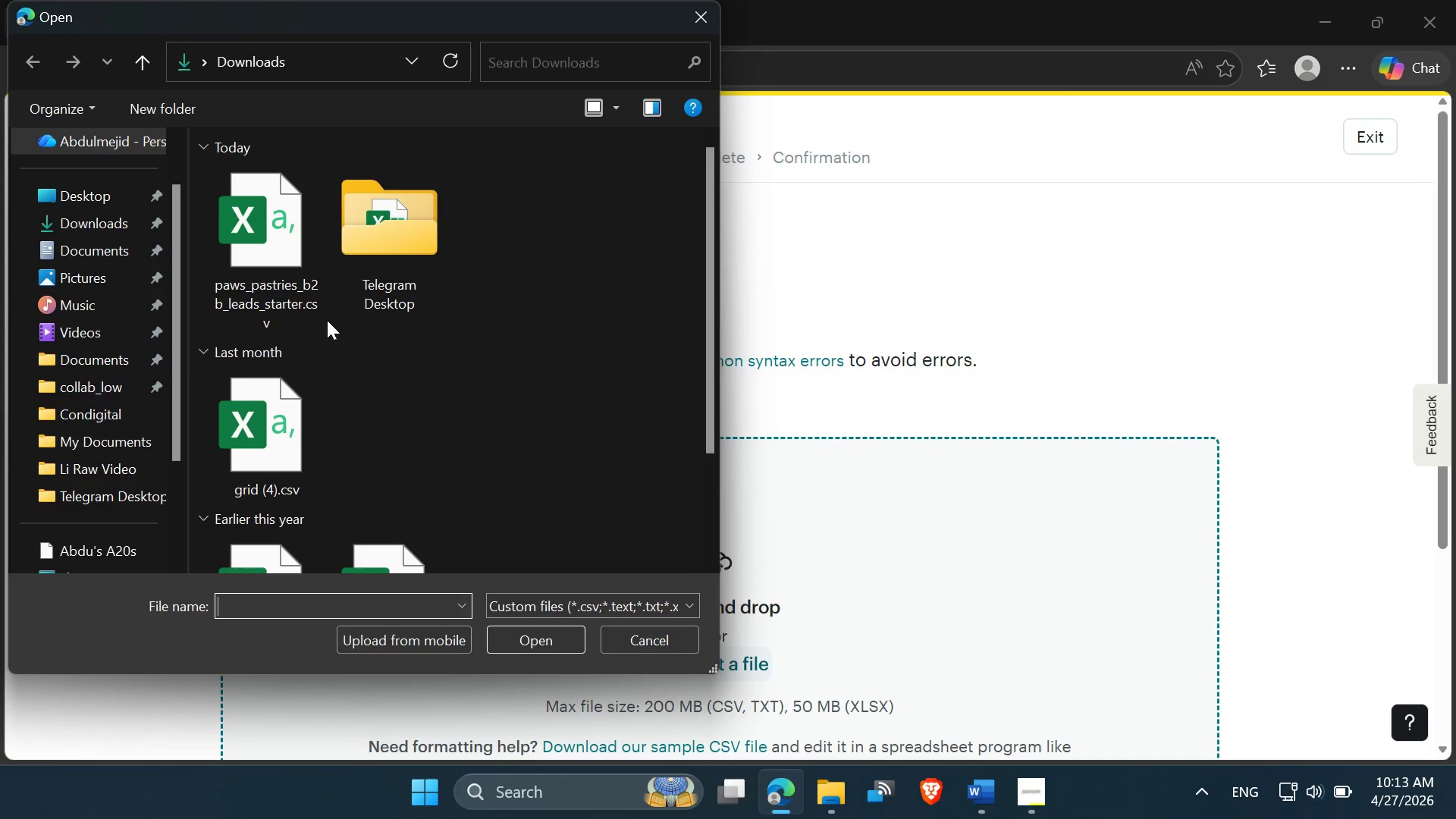 
double_click([292, 278])
 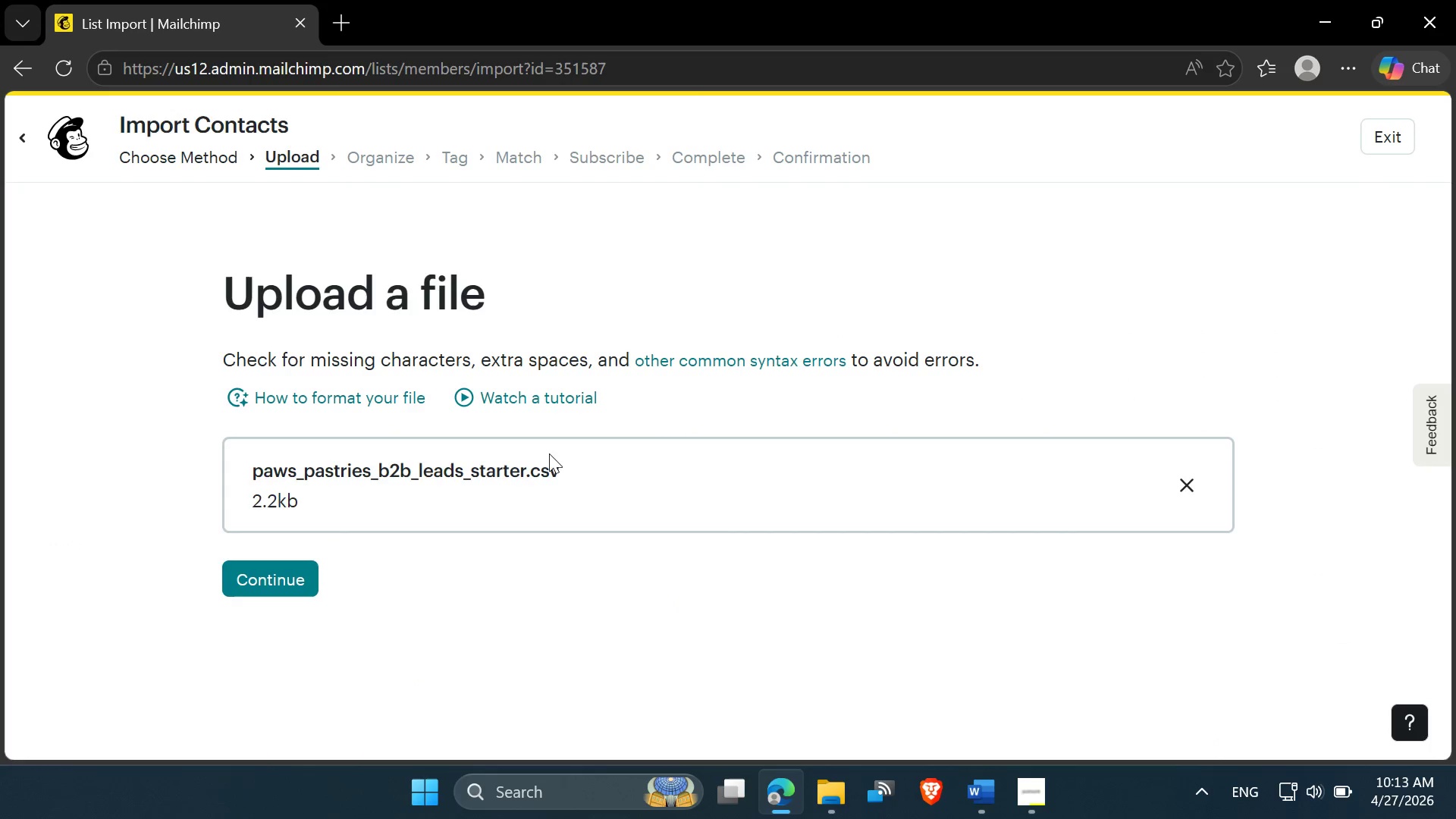 
scroll: coordinate [618, 489], scroll_direction: down, amount: 3.0
 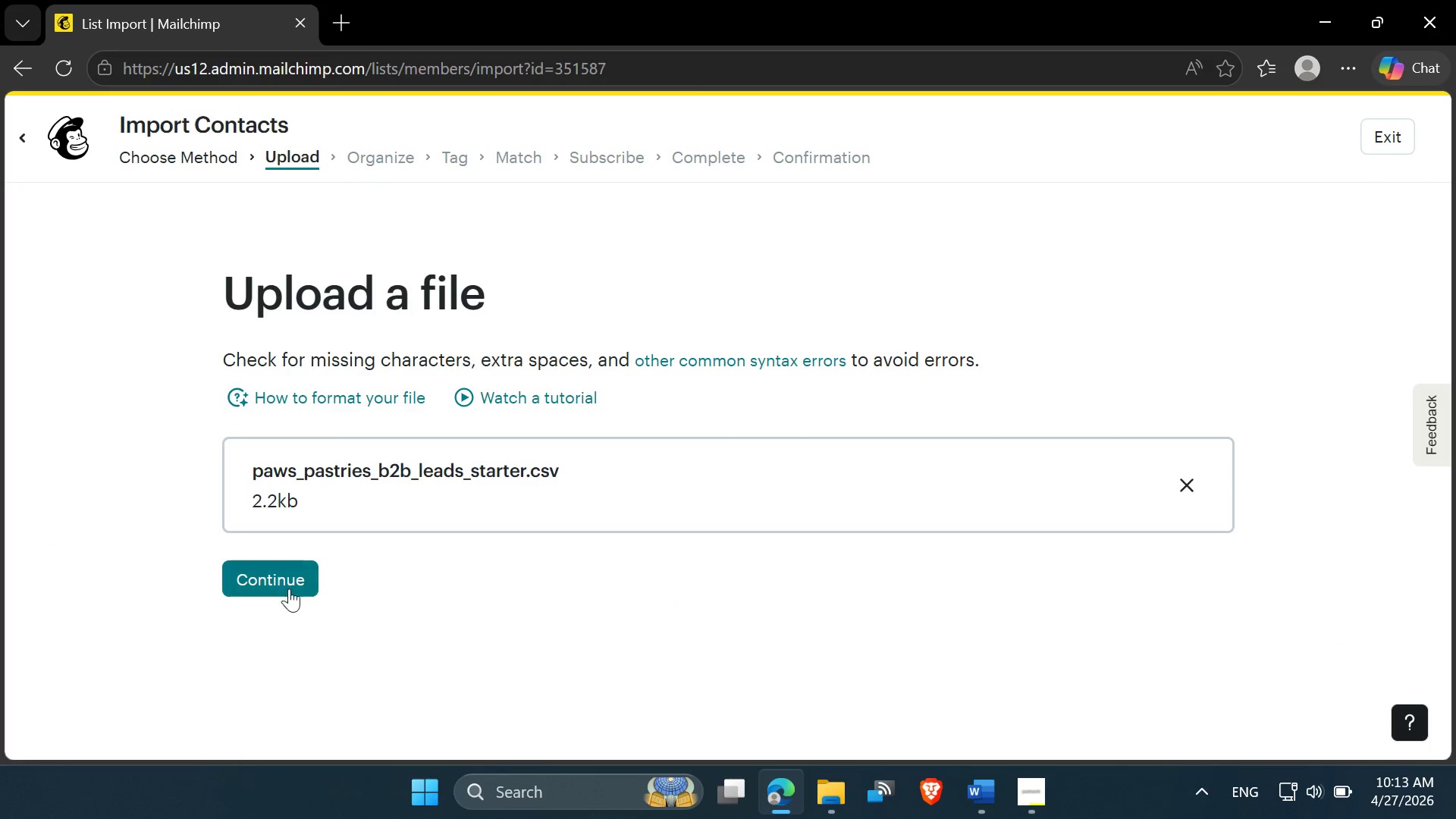 
left_click([276, 578])
 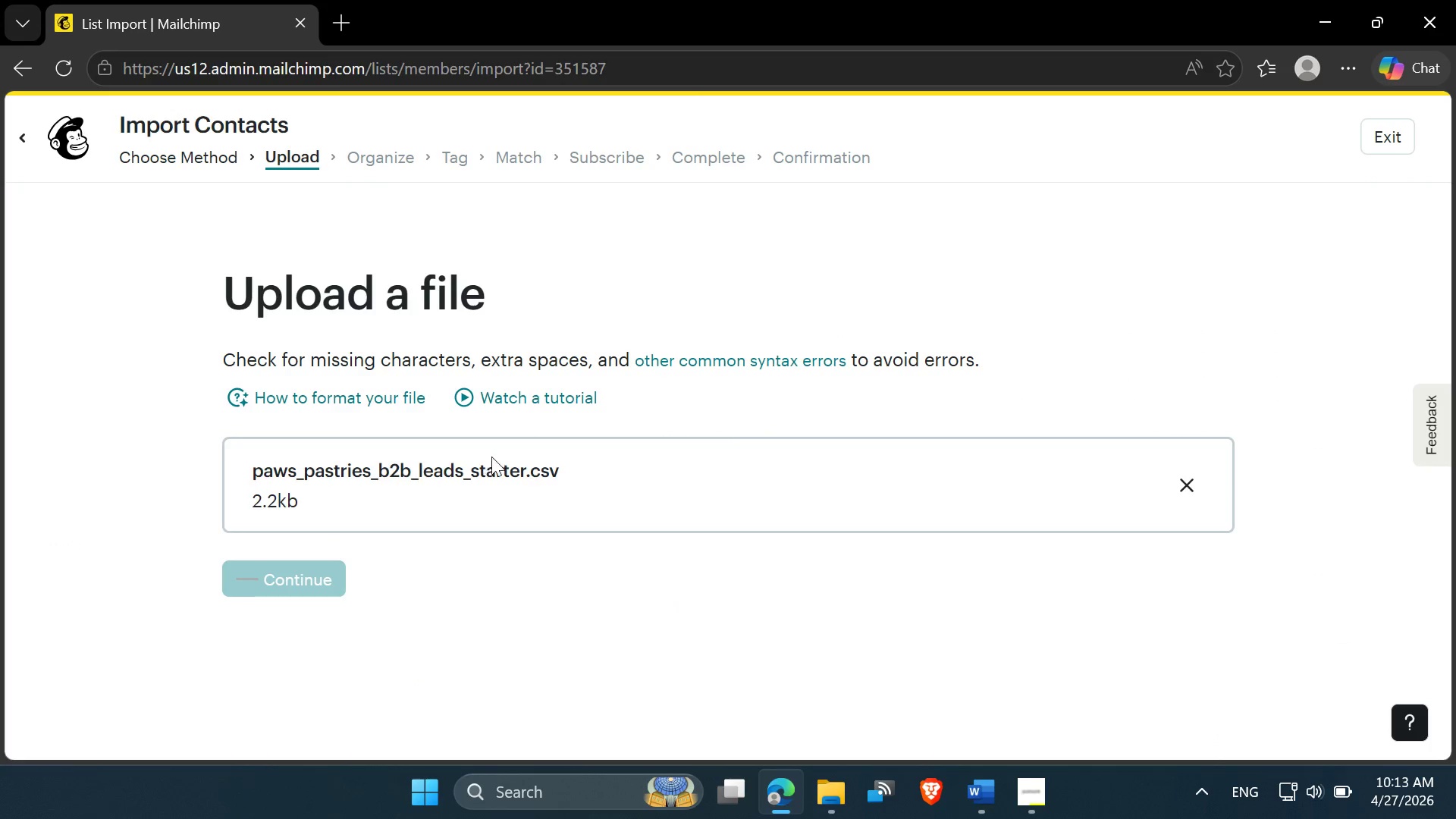 
scroll: coordinate [492, 457], scroll_direction: down, amount: 1.0
 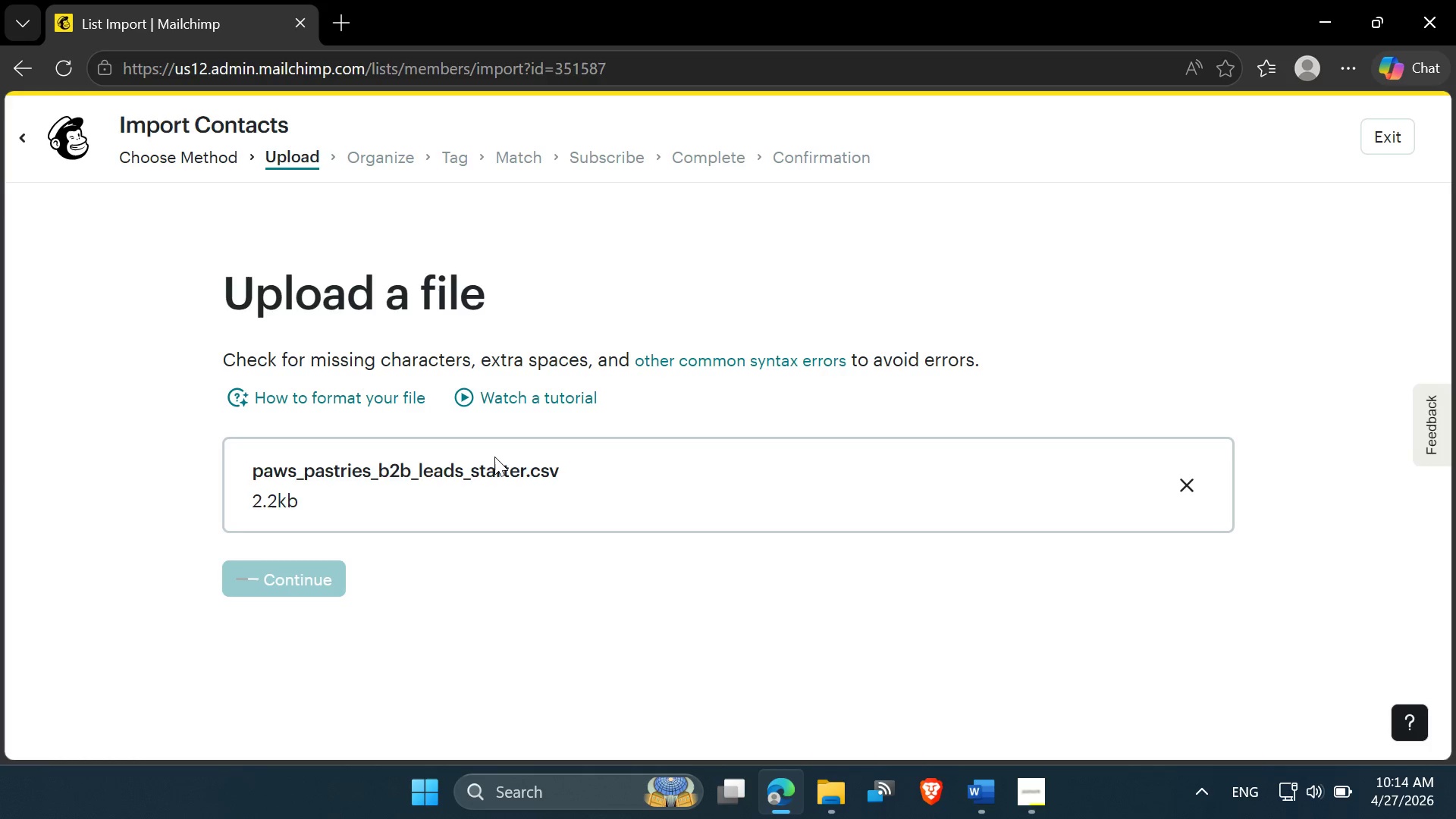 
wait(9.96)
 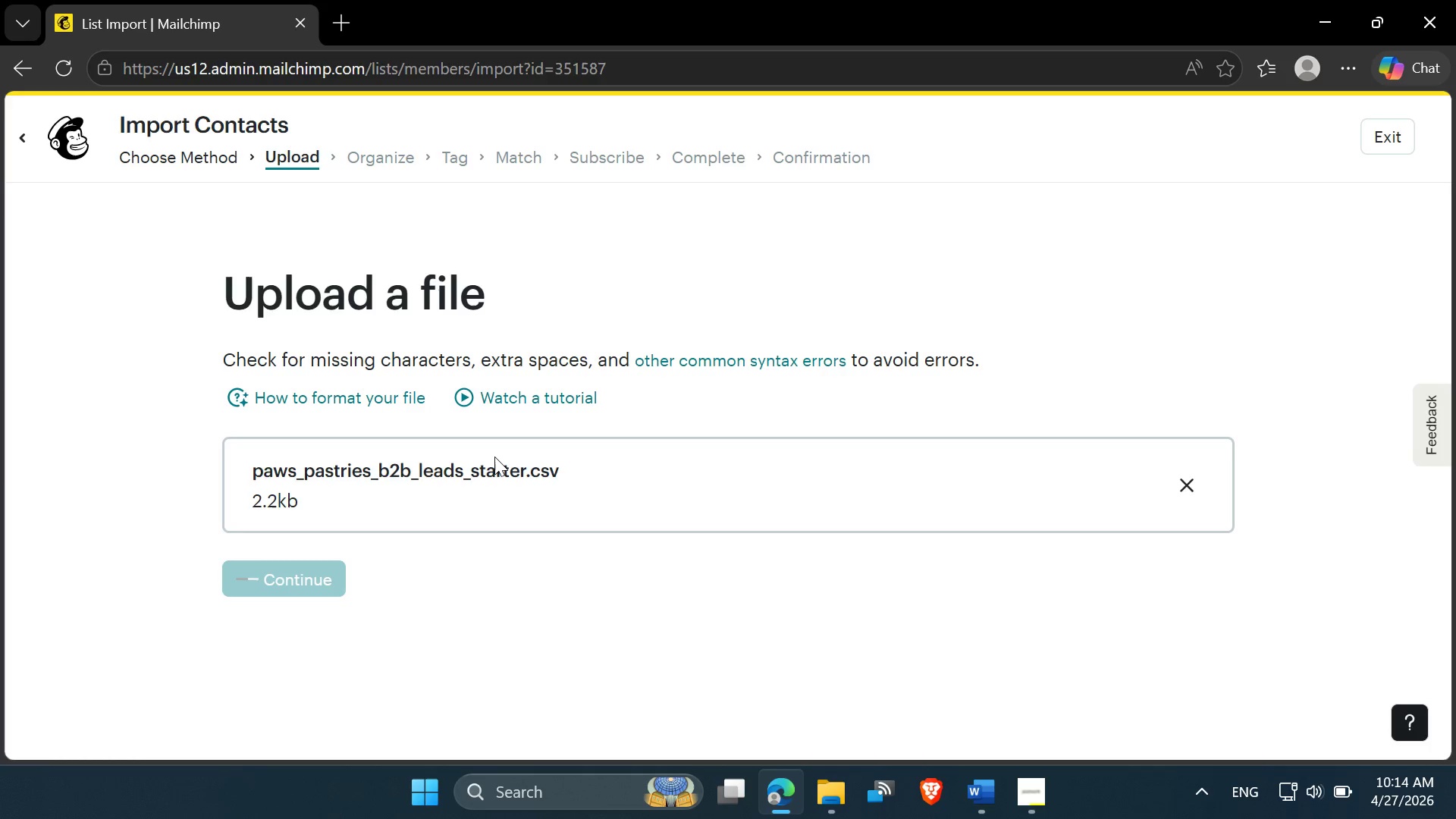 
scroll: coordinate [494, 457], scroll_direction: down, amount: 2.0
 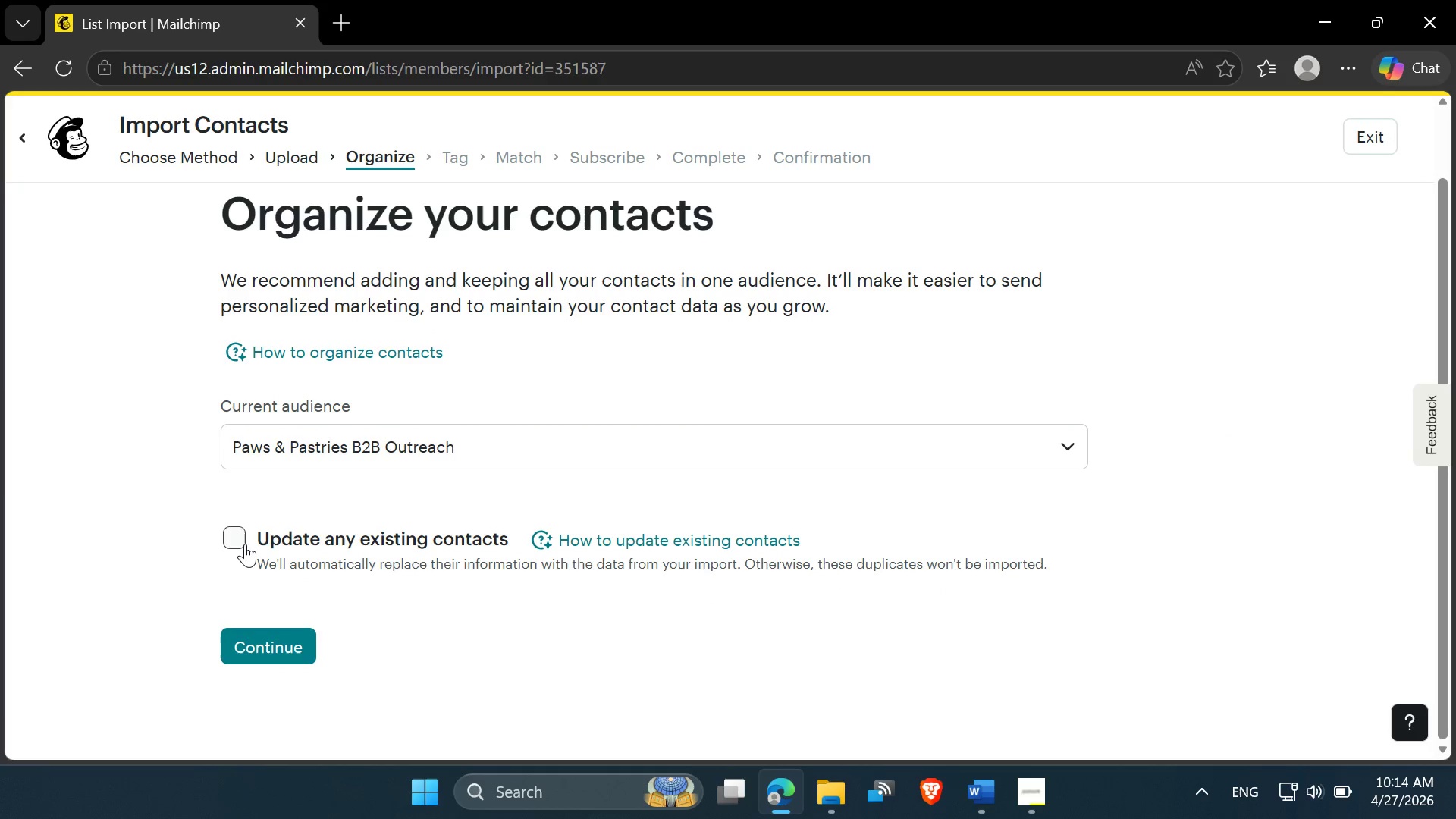 
left_click([237, 541])
 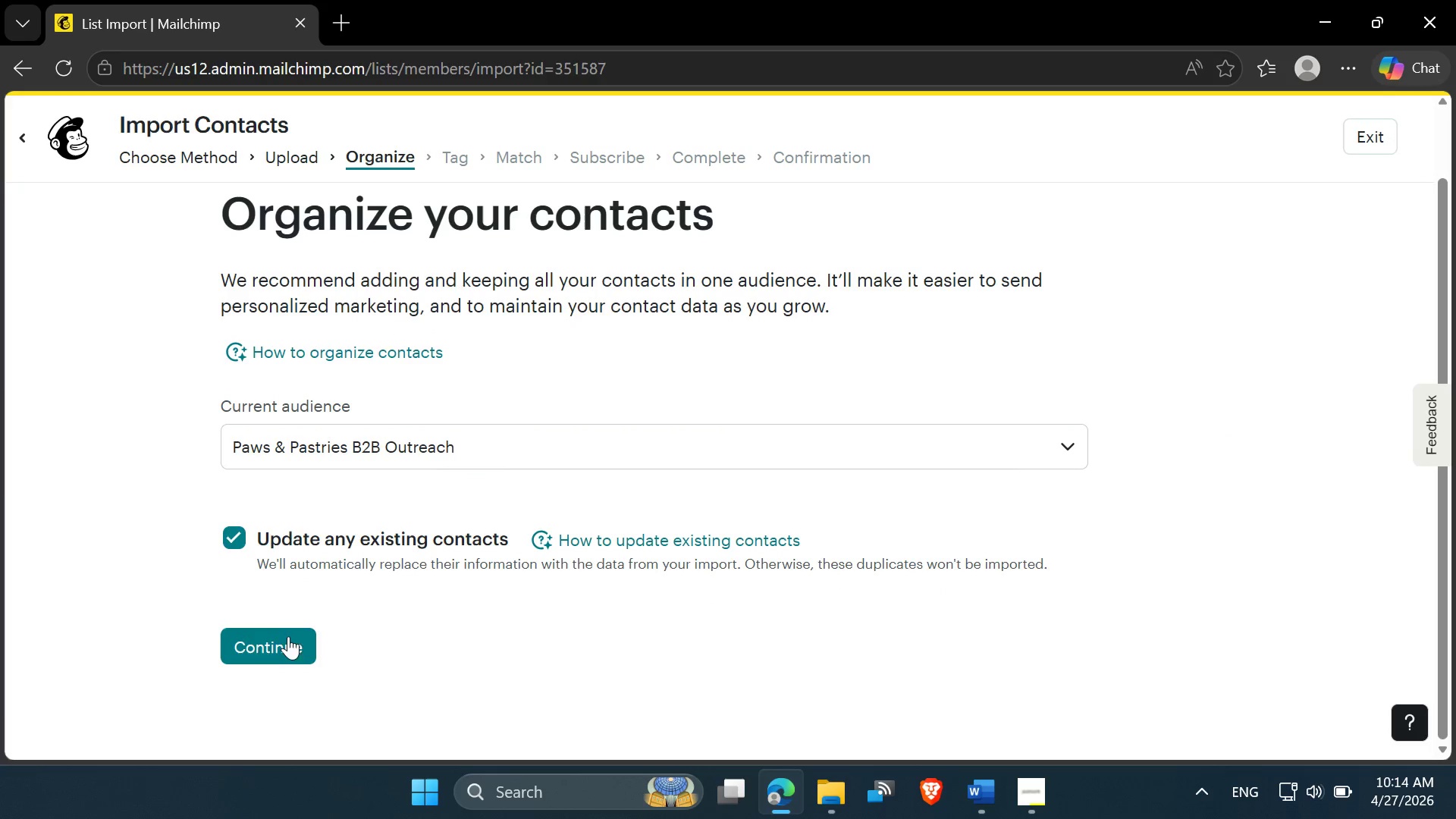 
left_click([274, 648])
 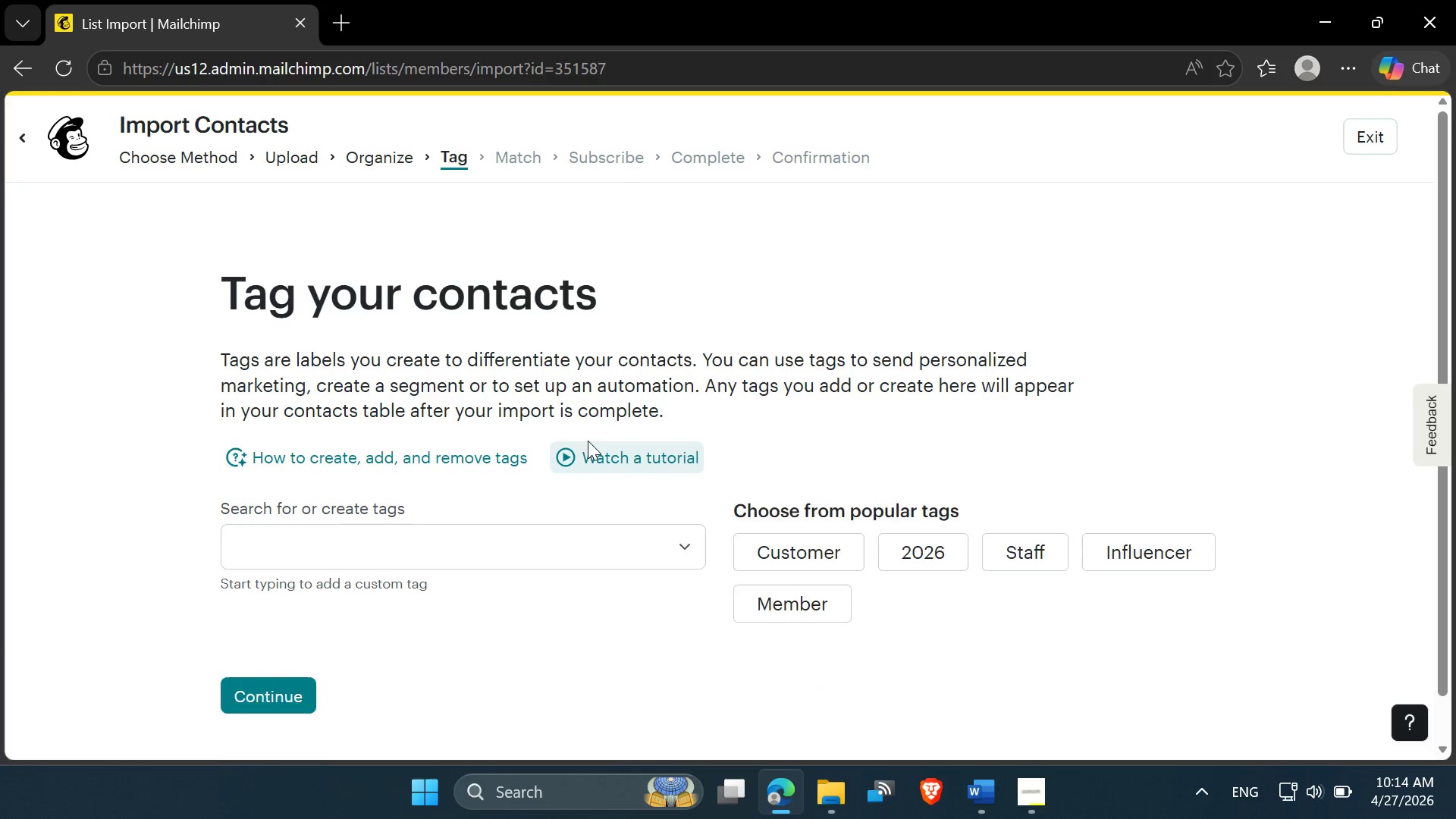 
scroll: coordinate [555, 468], scroll_direction: down, amount: 4.0
 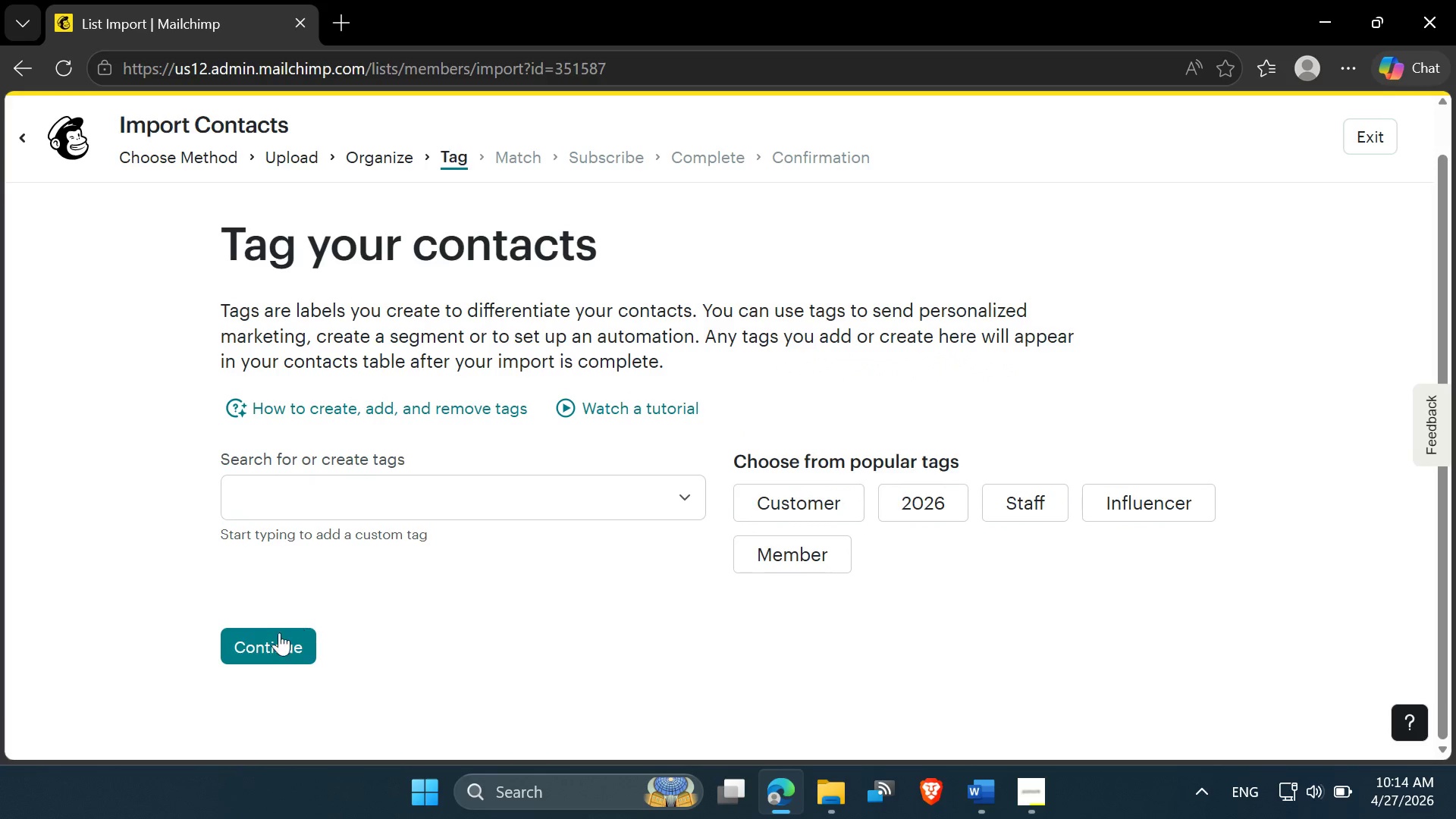 
left_click([278, 632])
 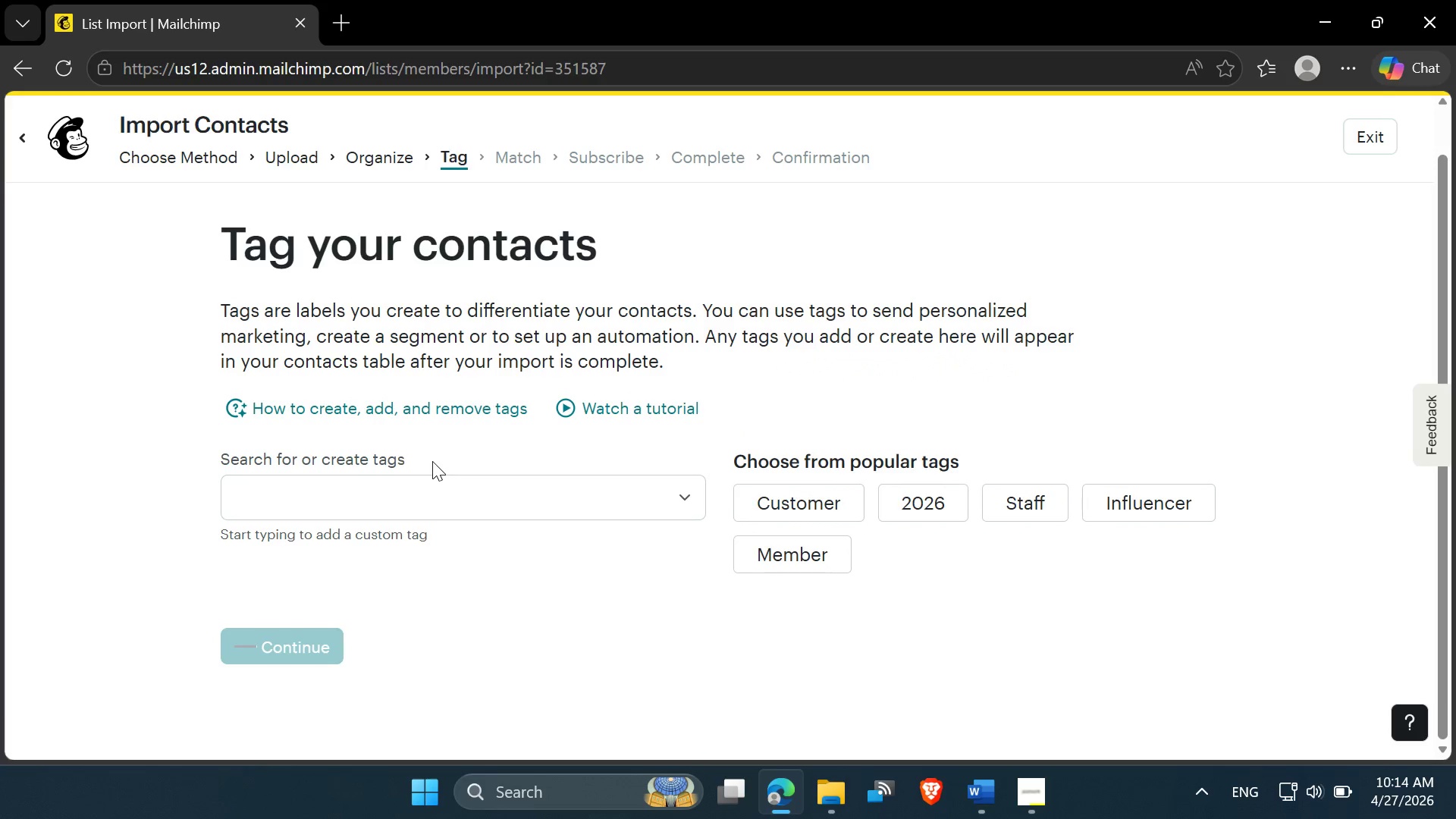 
scroll: coordinate [1056, 494], scroll_direction: down, amount: 18.0
 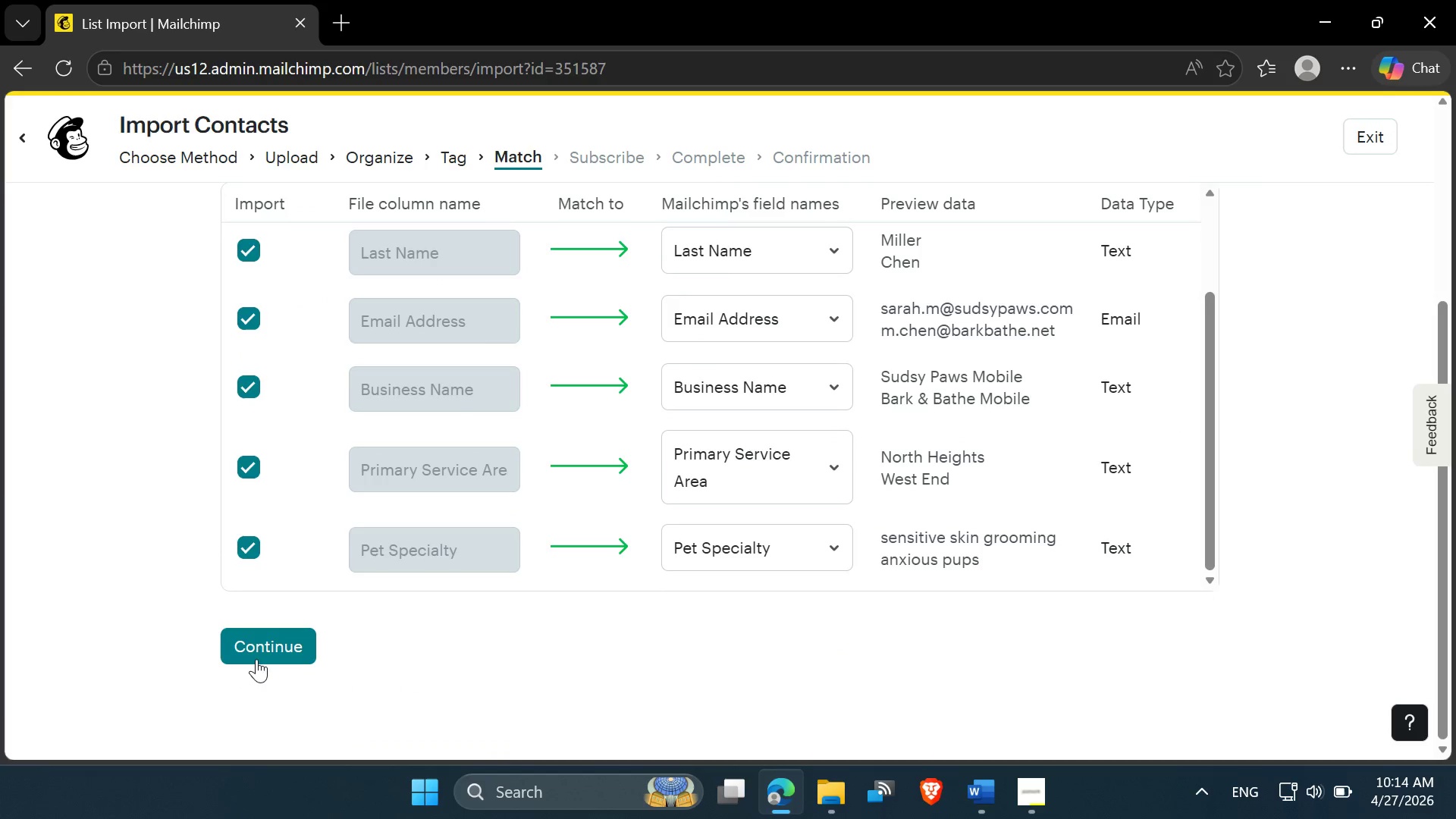 
left_click([259, 645])
 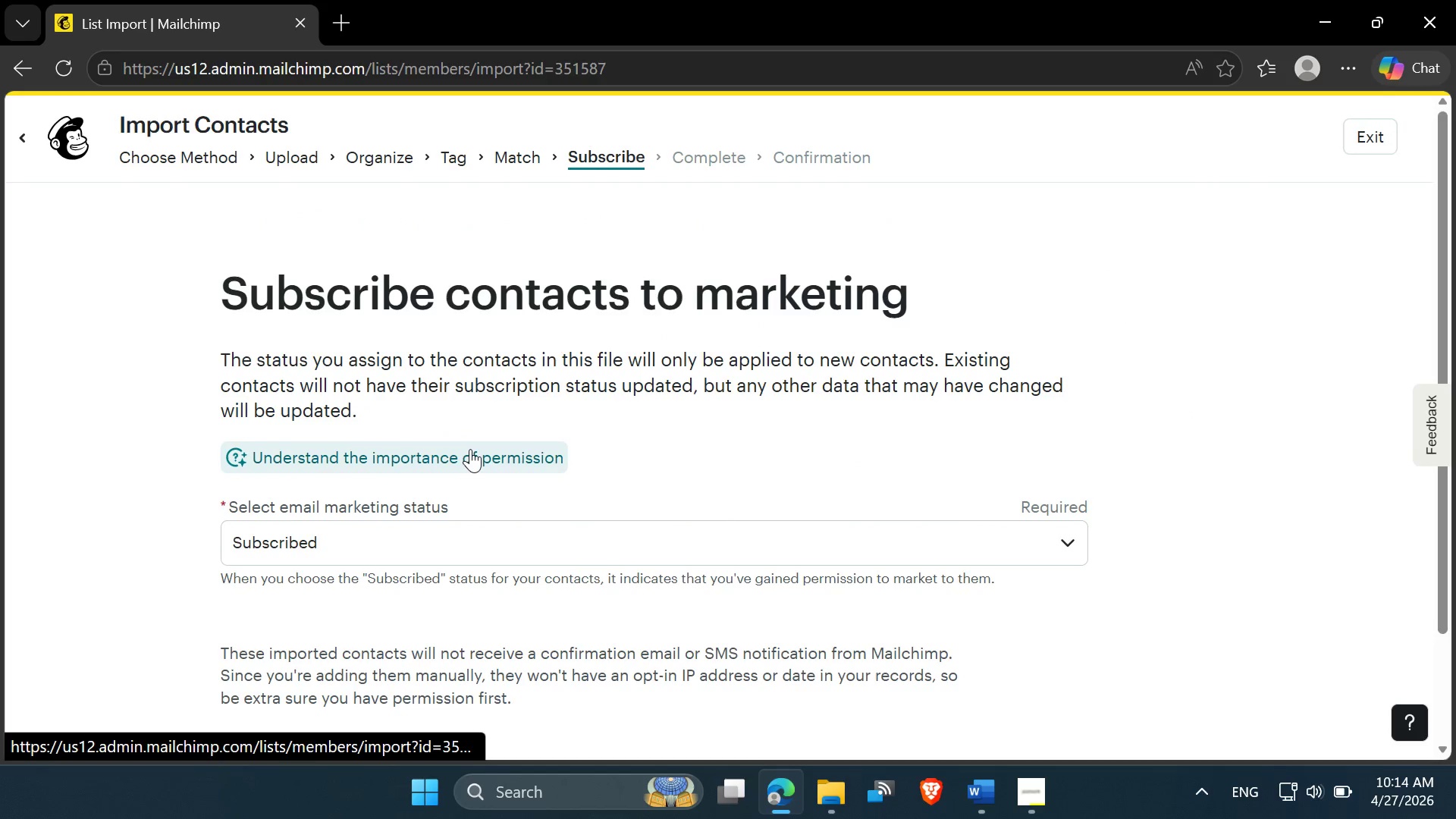 
scroll: coordinate [470, 449], scroll_direction: down, amount: 4.0
 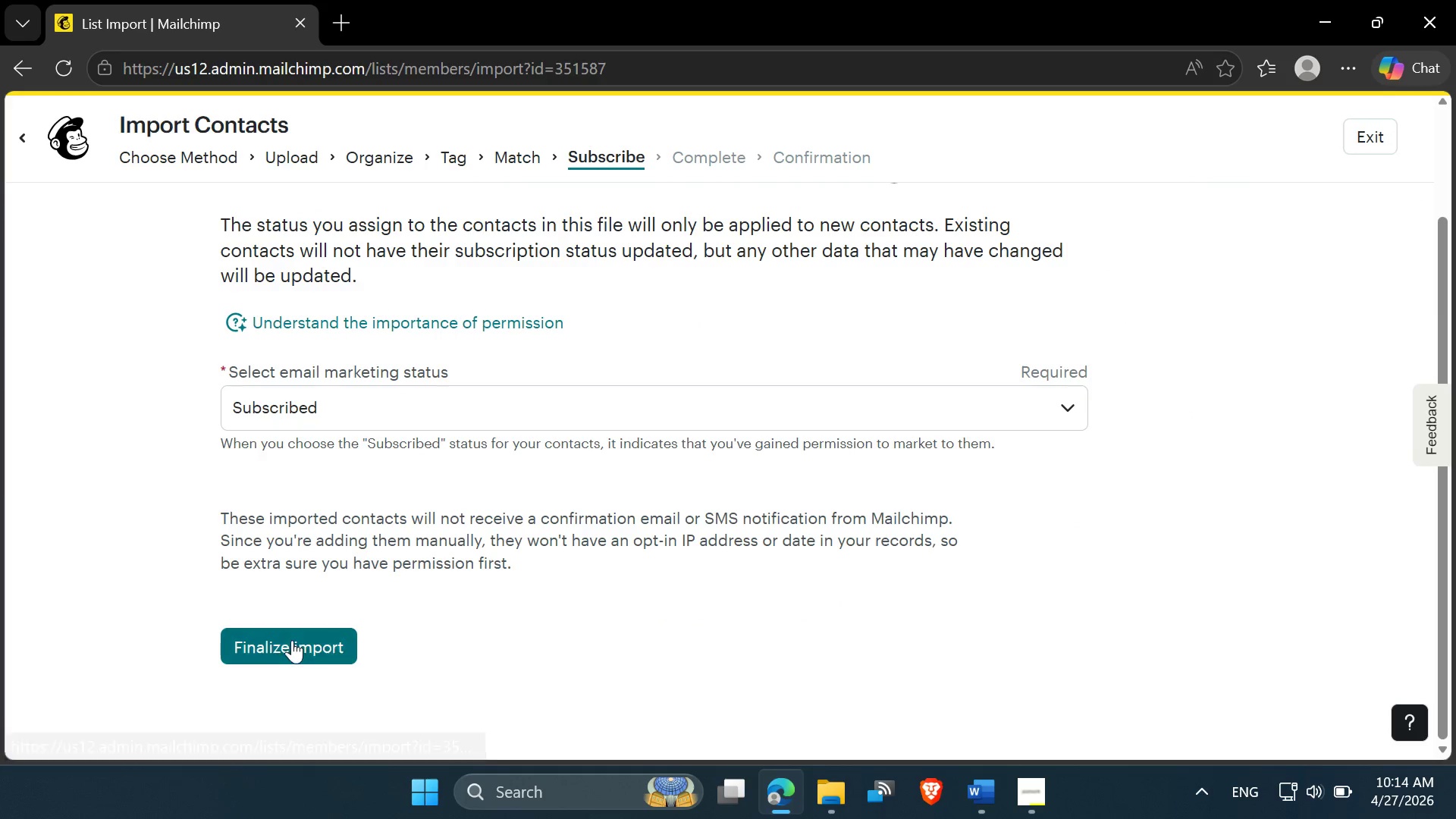 
left_click([291, 642])
 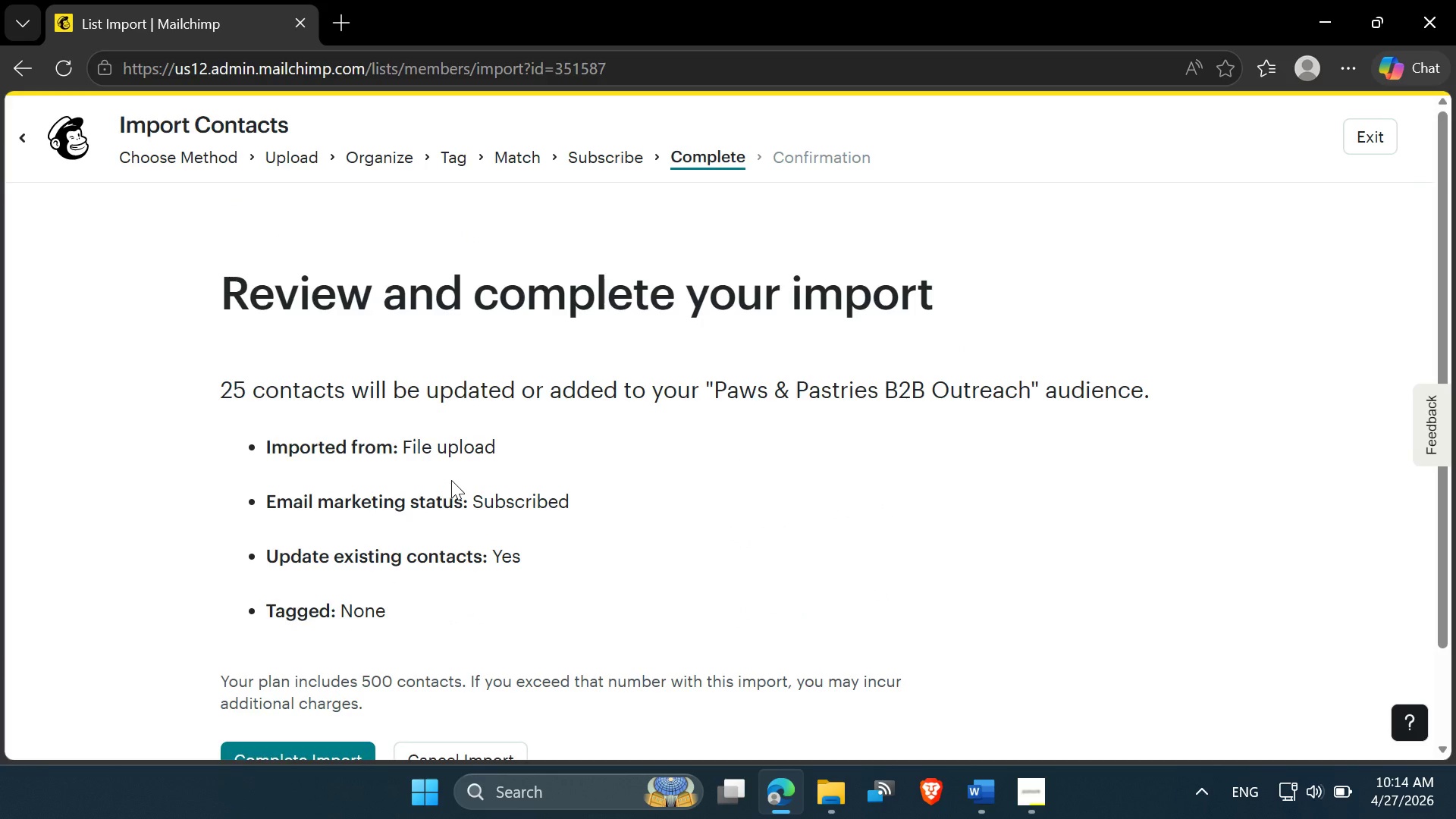 
scroll: coordinate [453, 480], scroll_direction: down, amount: 4.0
 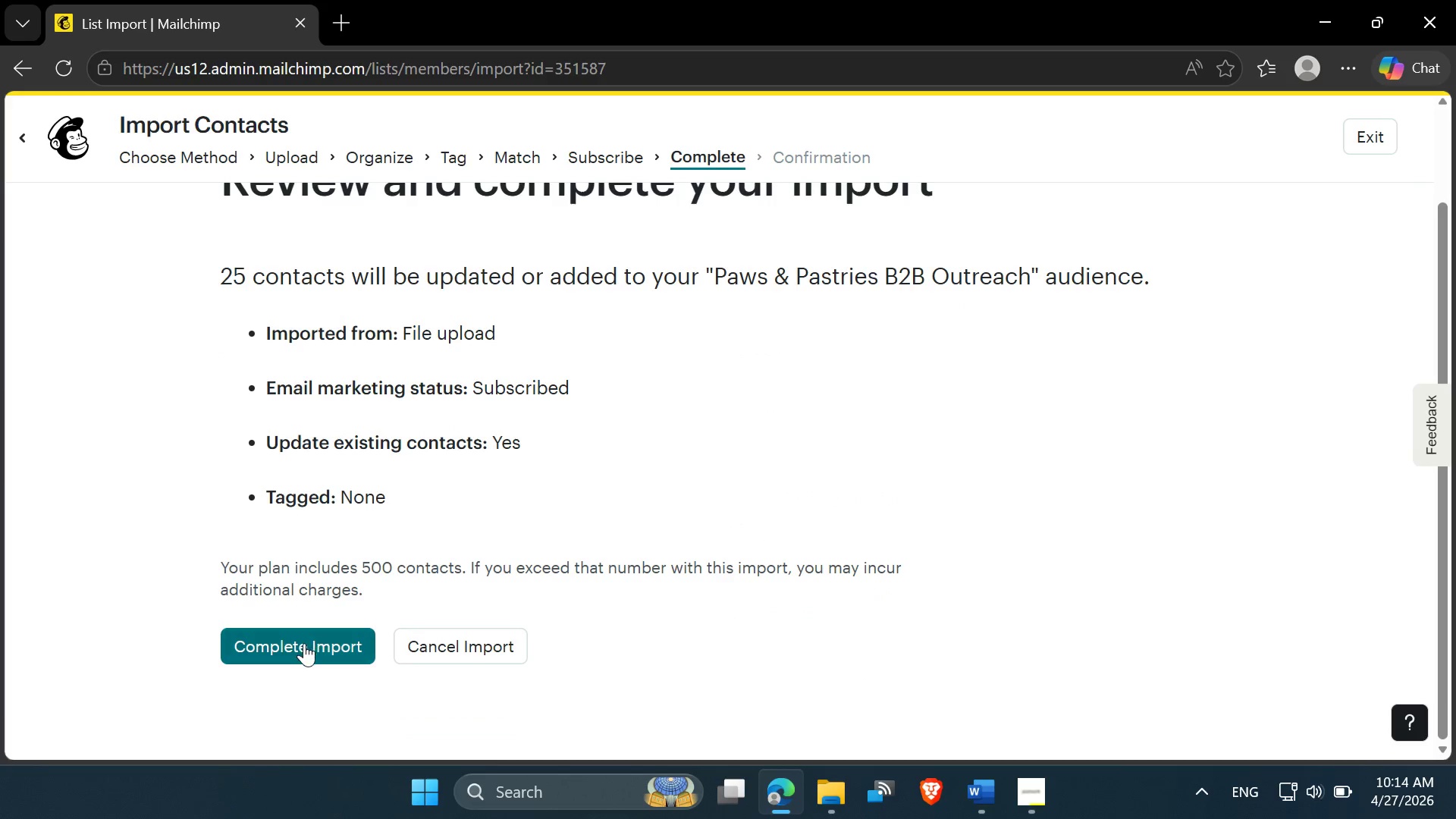 
left_click([304, 643])
 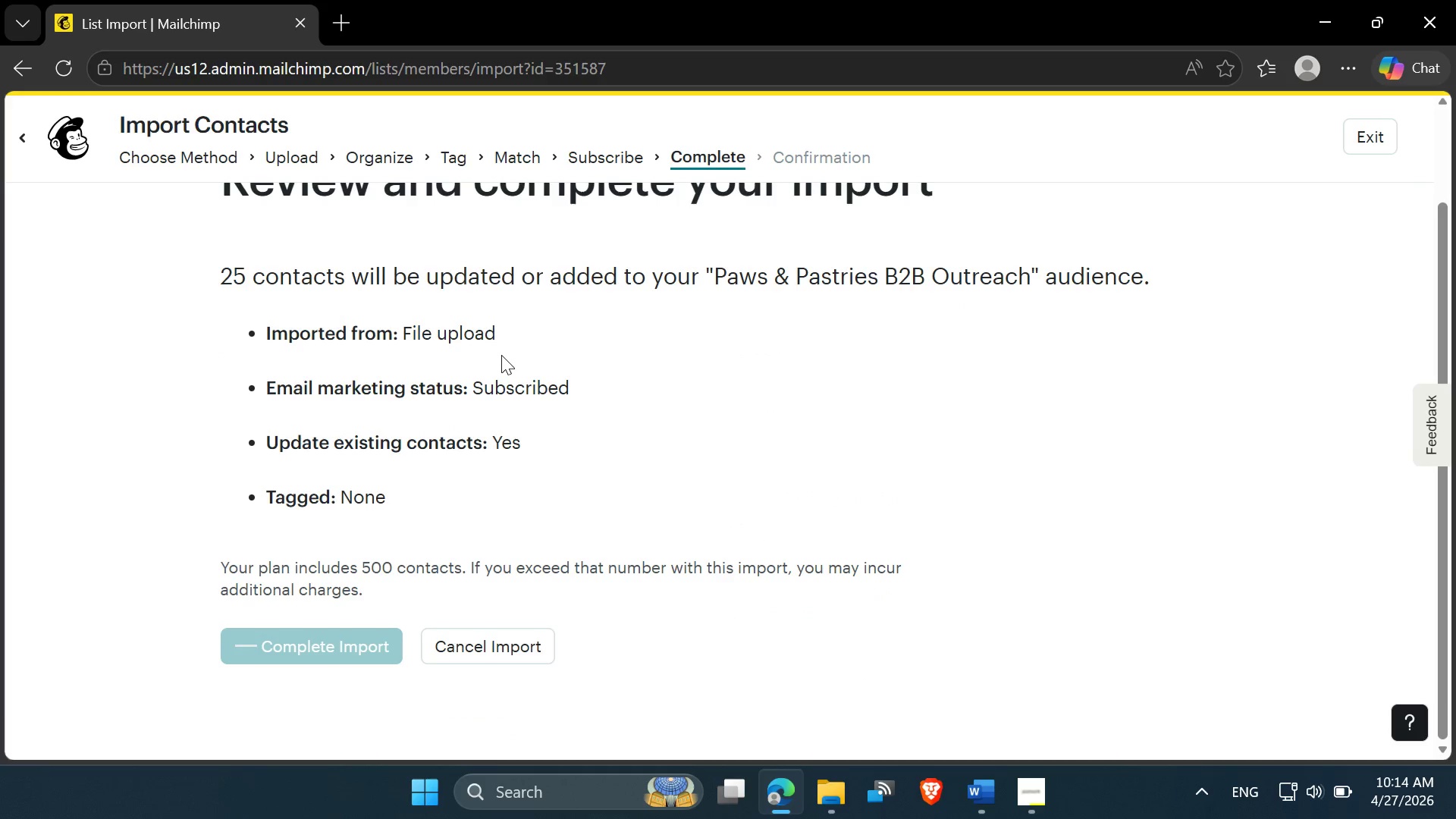 
wait(6.73)
 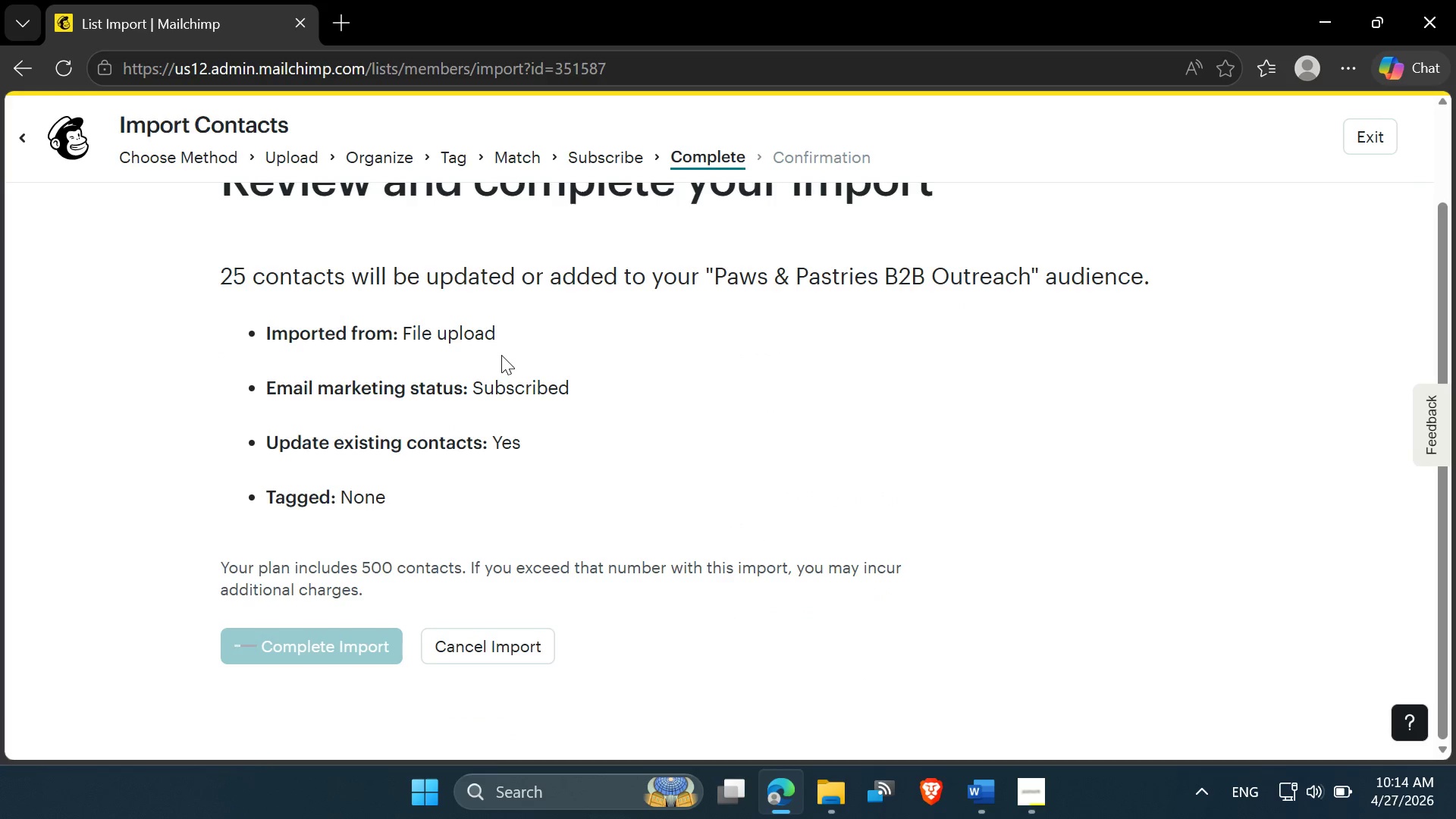 
scroll: coordinate [507, 357], scroll_direction: up, amount: 1.0
 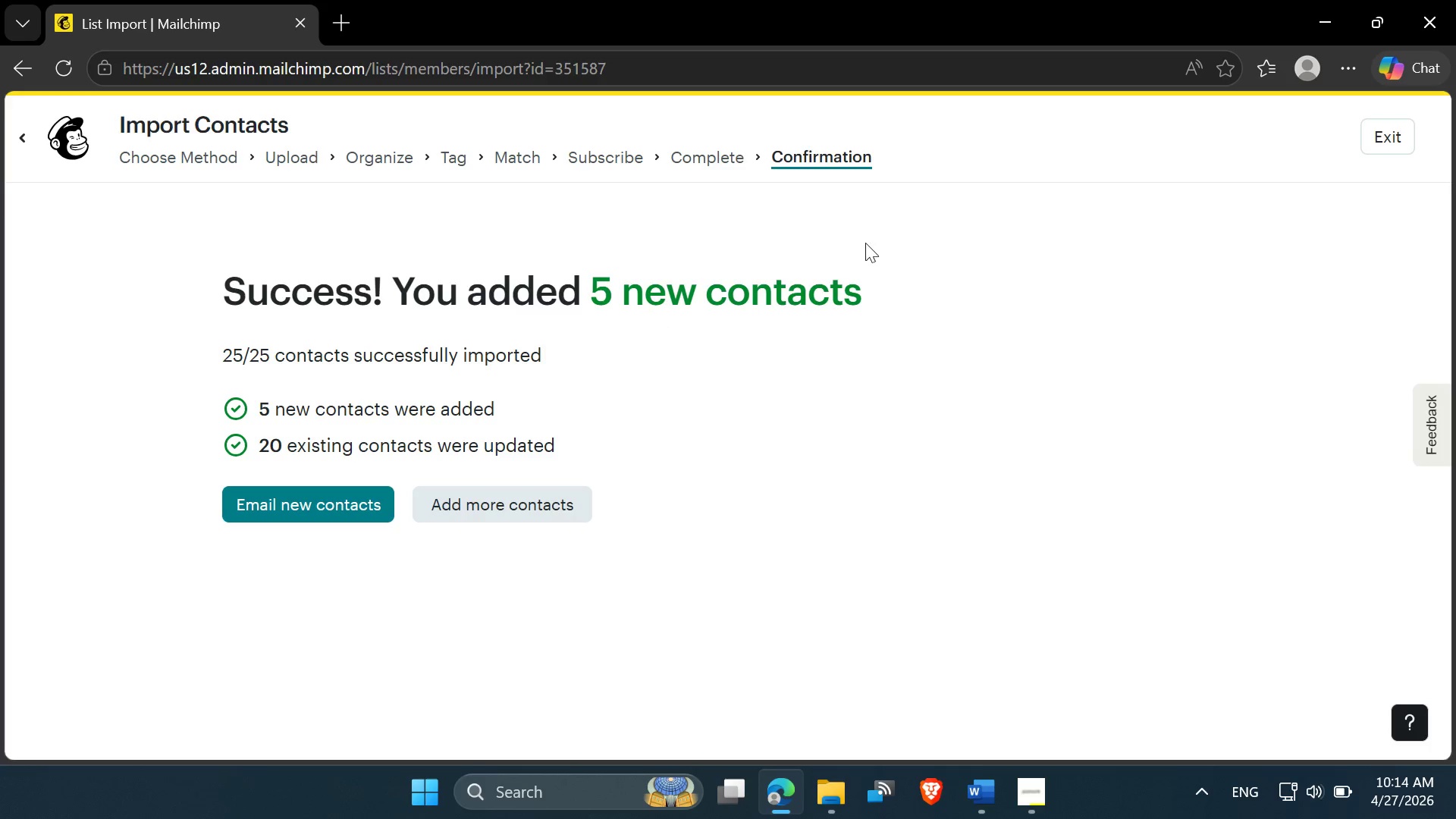 
wait(5.72)
 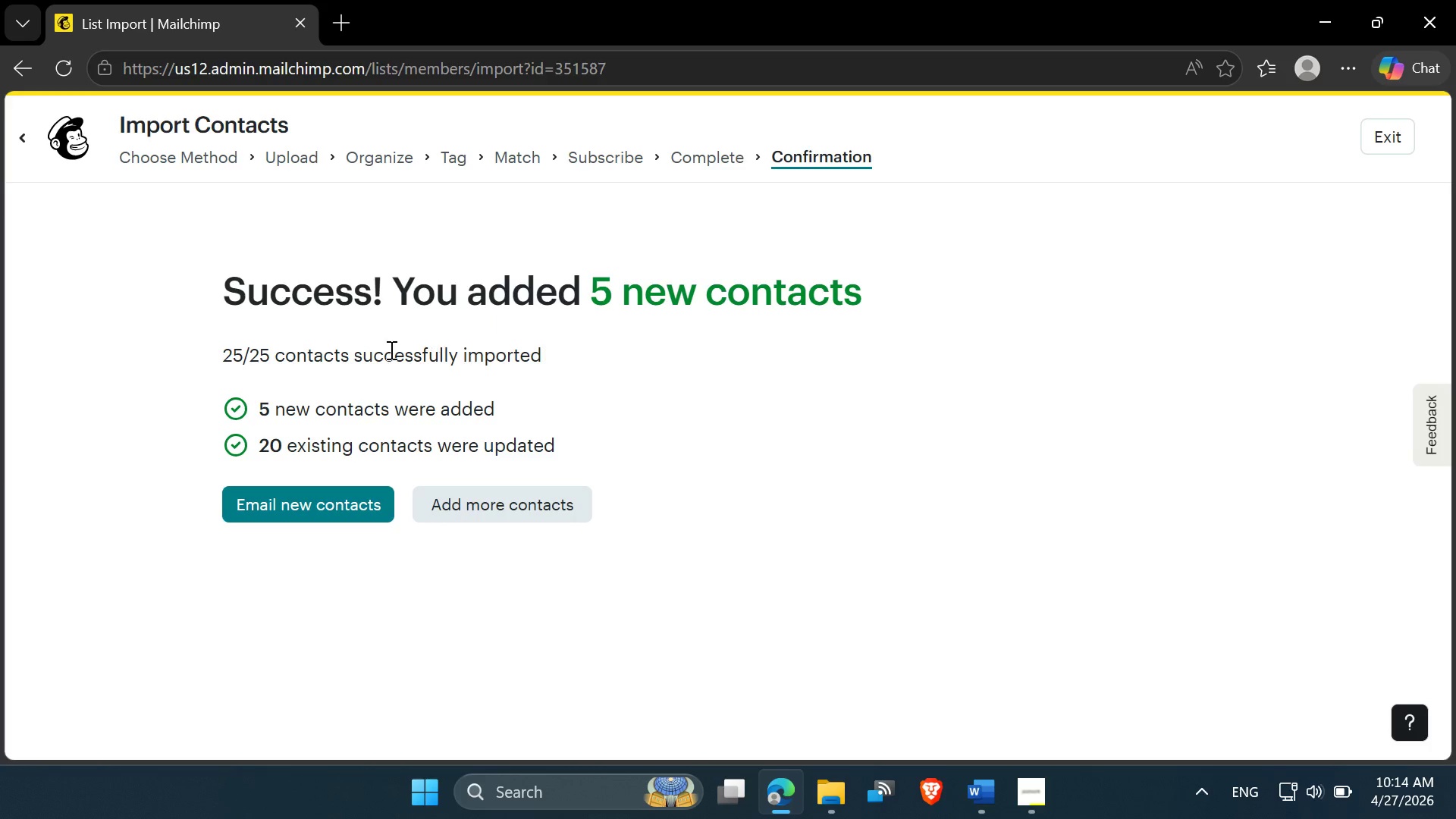 
left_click([1379, 146])
 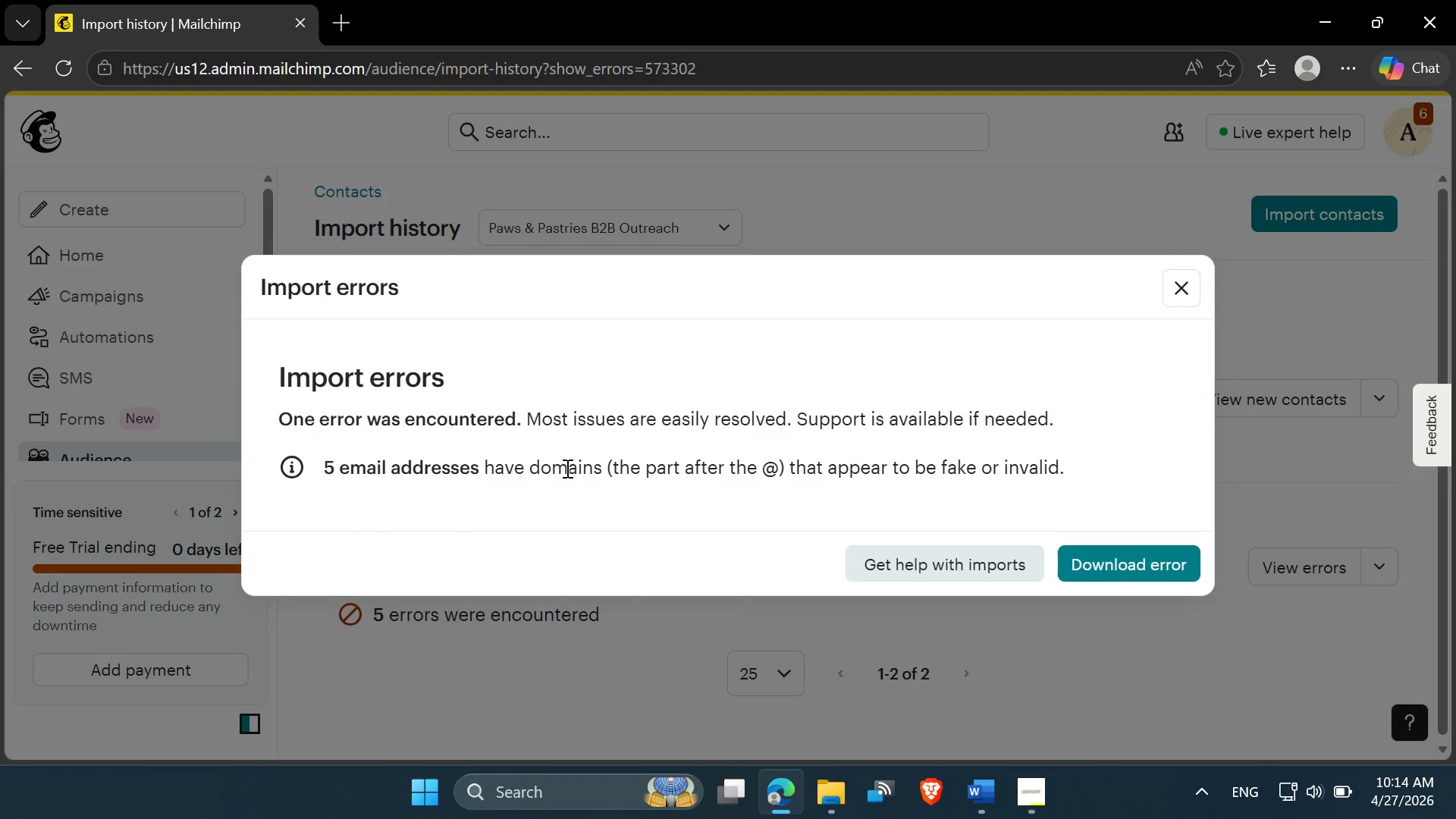 
wait(5.44)
 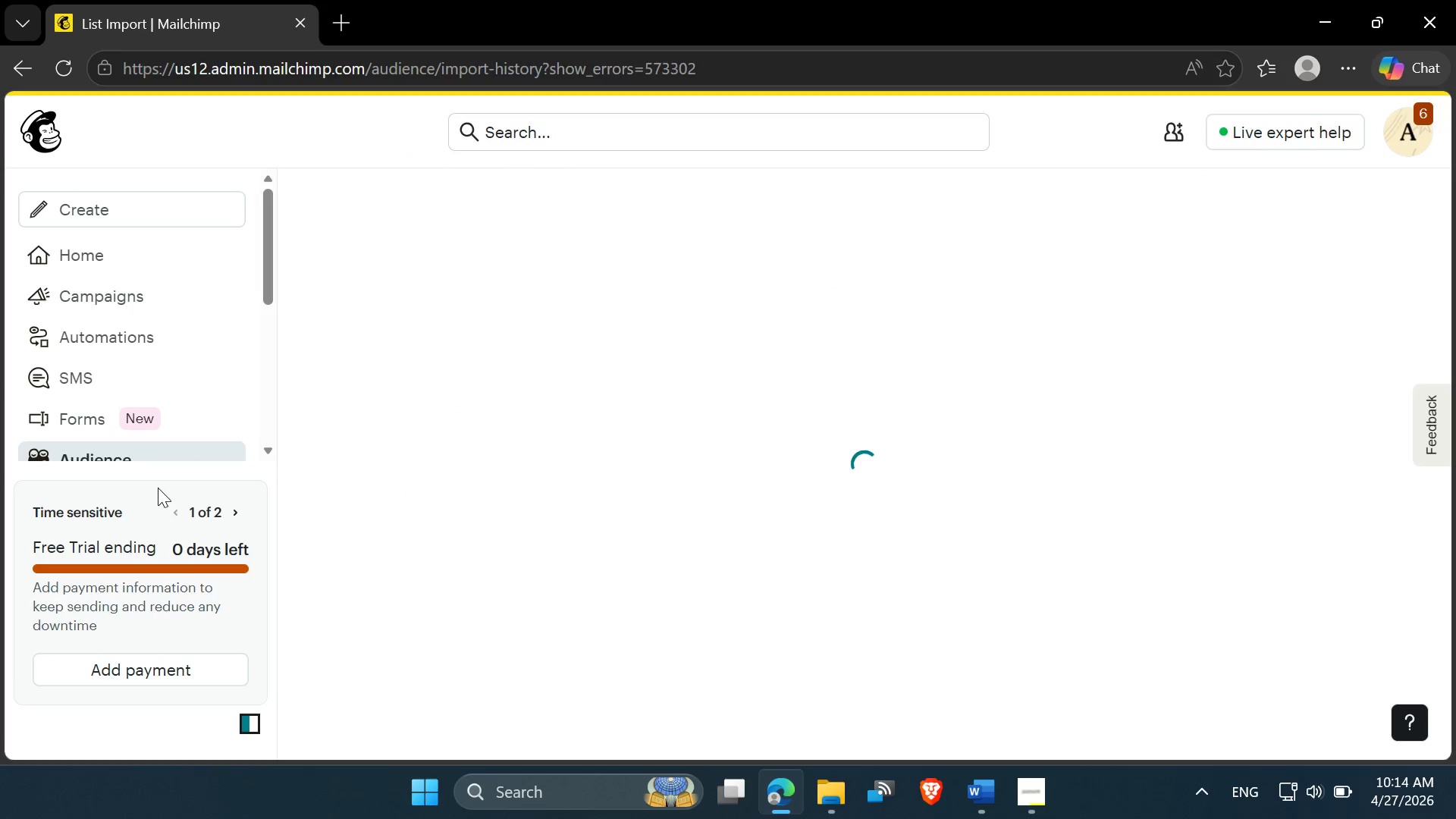 
left_click([1180, 286])
 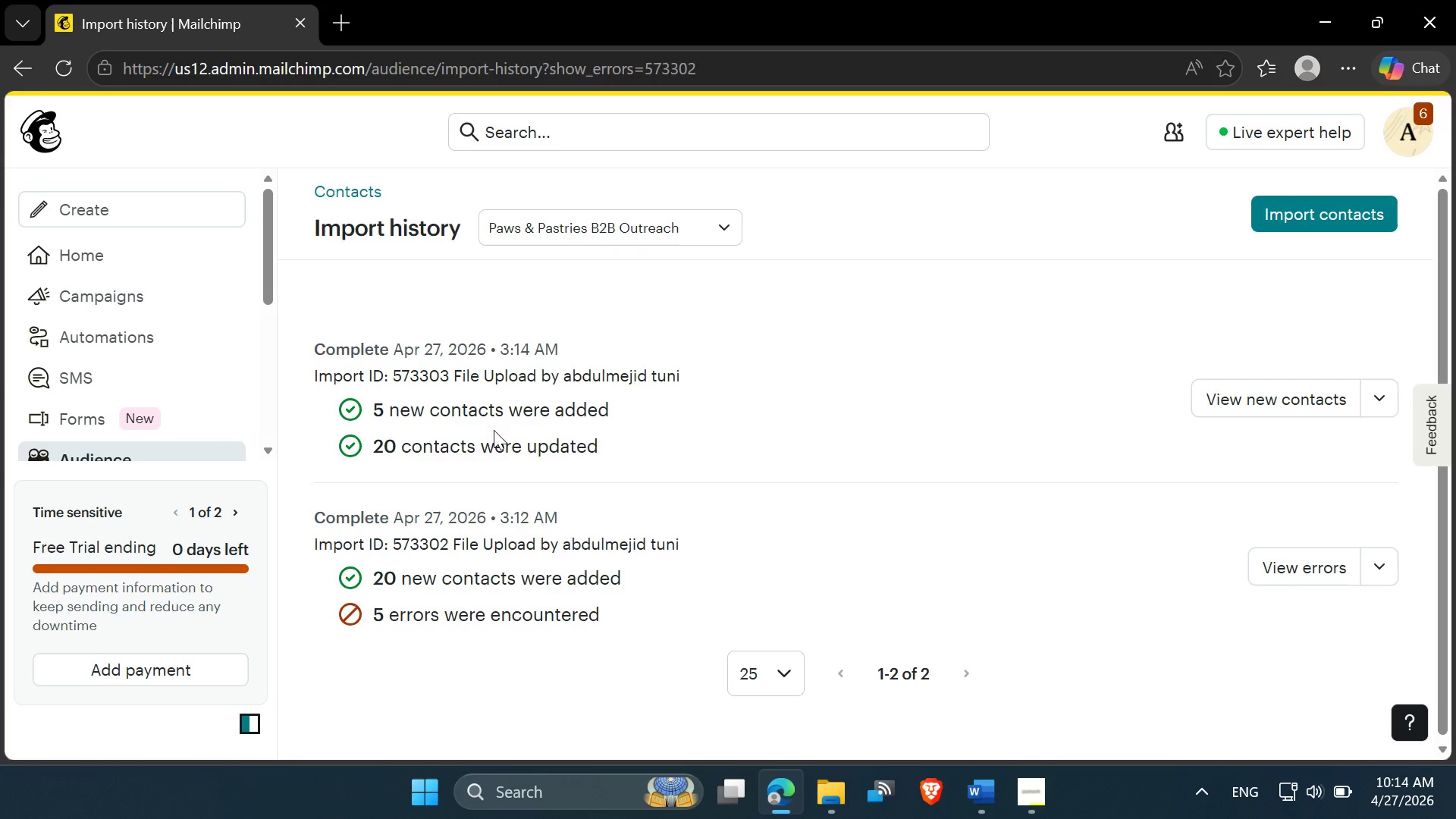 
scroll: coordinate [479, 442], scroll_direction: none, amount: 0.0
 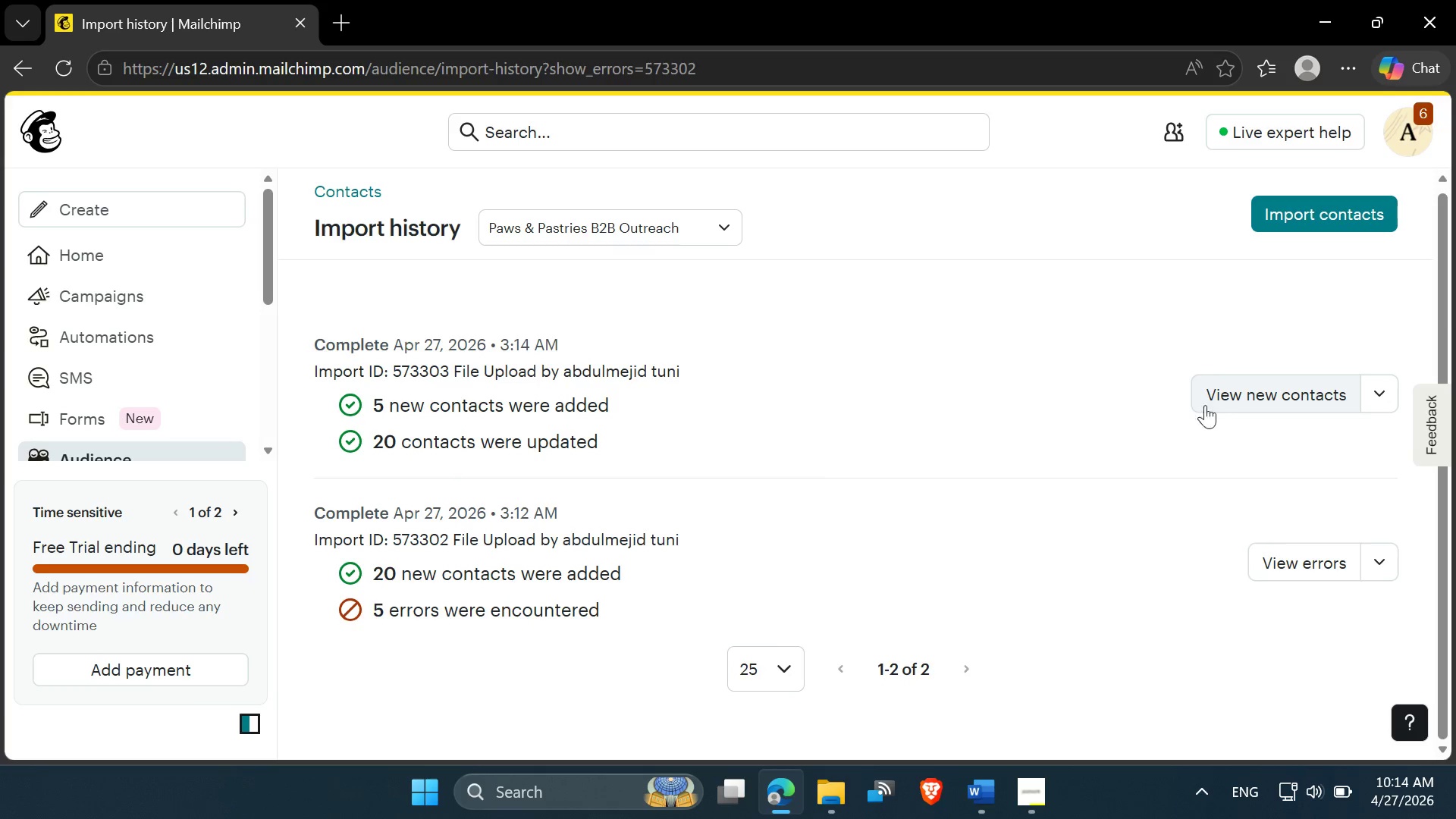 
left_click_drag(start_coordinate=[610, 463], to_coordinate=[311, 344])
 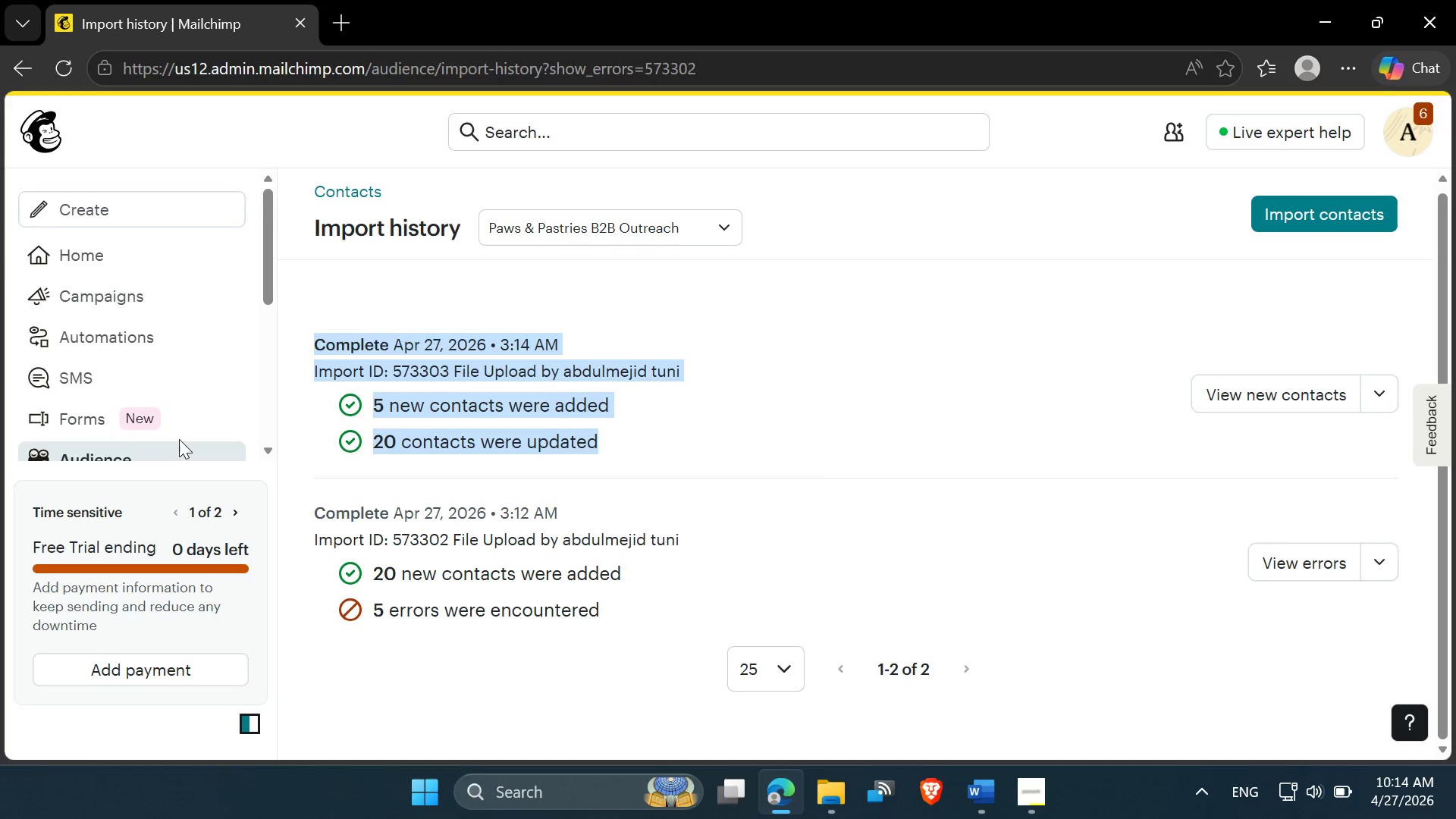 
scroll: coordinate [179, 439], scroll_direction: down, amount: 1.0
 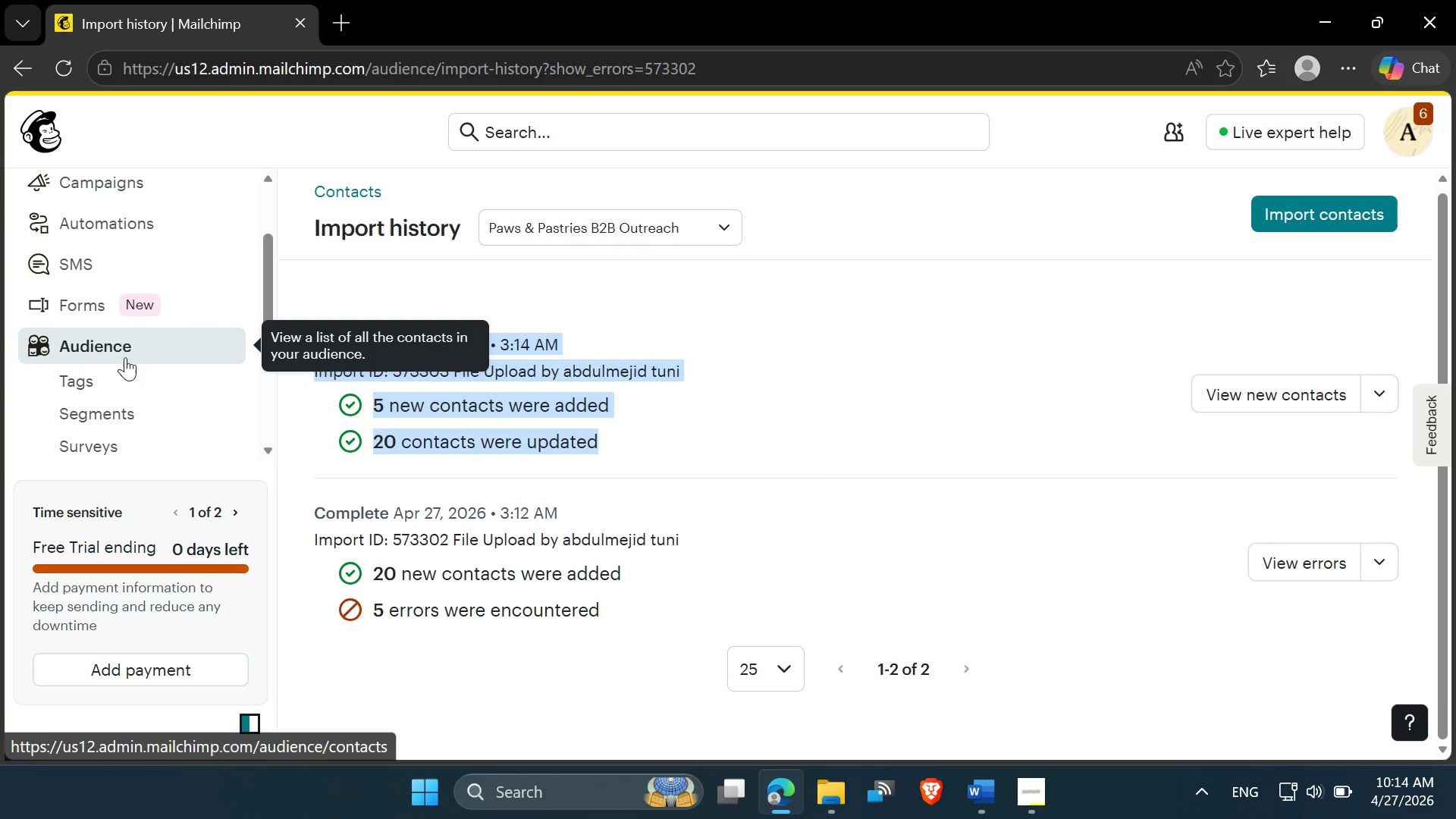 
left_click([130, 349])
 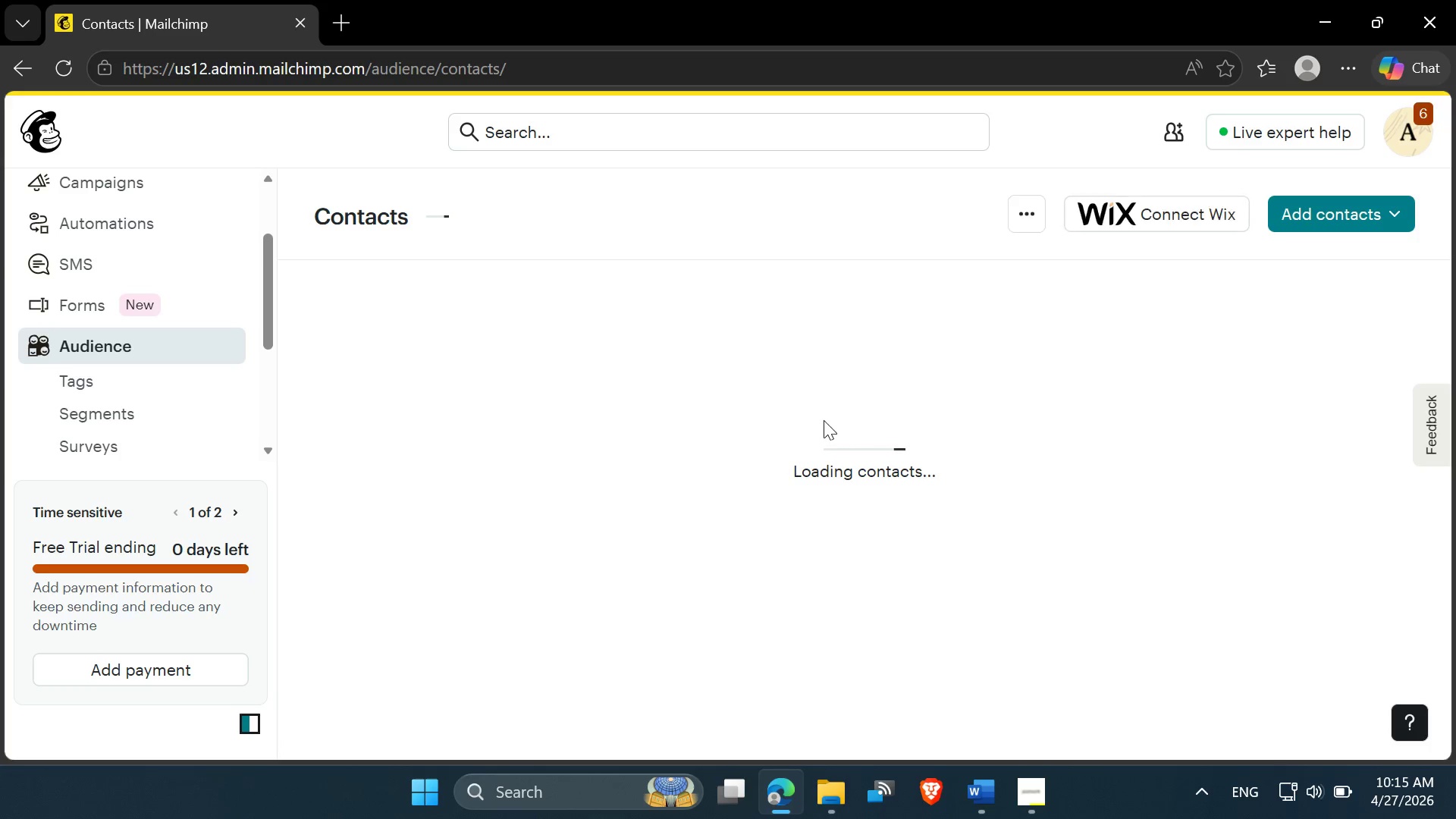 
wait(11.42)
 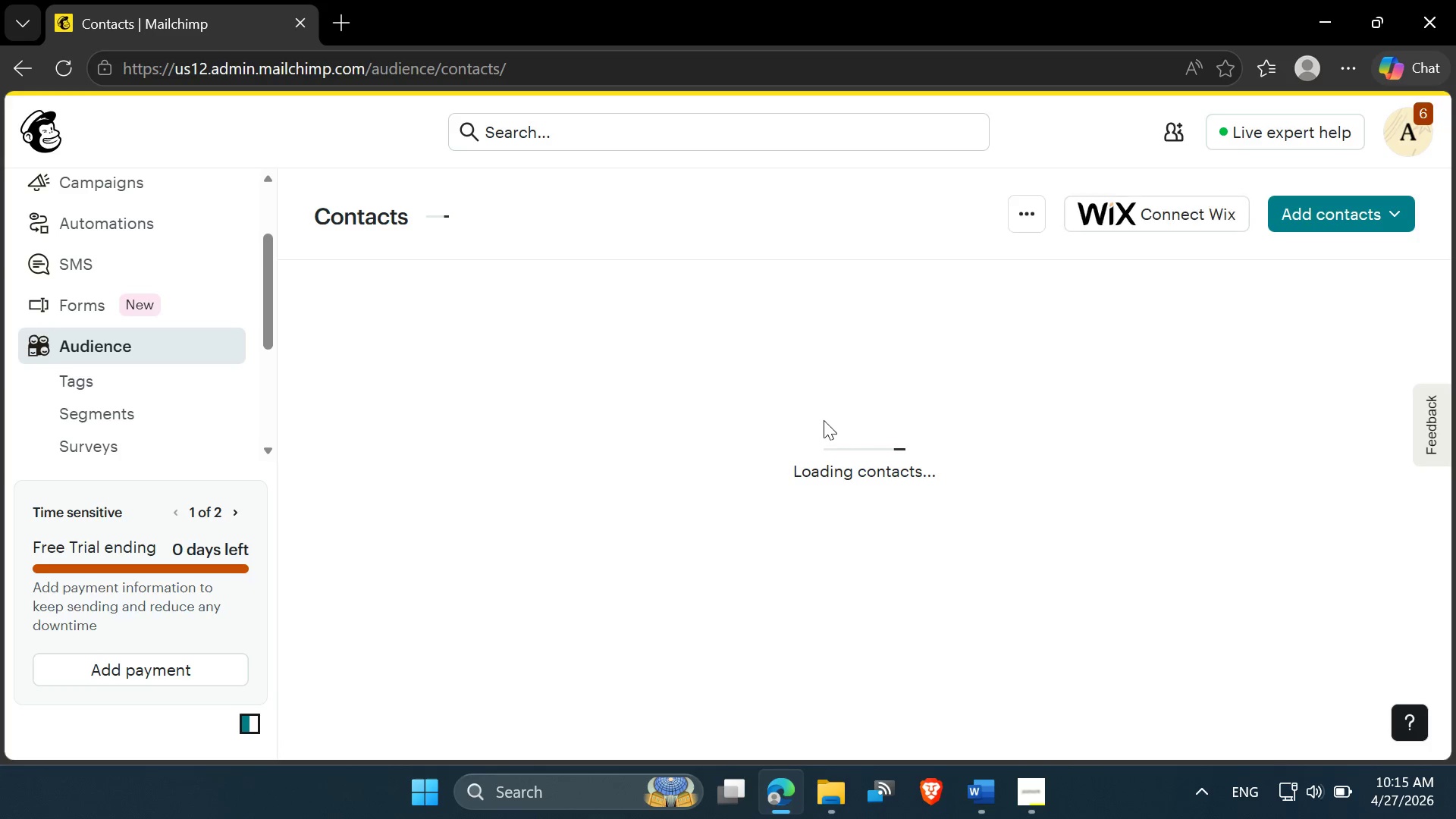 
scroll: coordinate [586, 567], scroll_direction: down, amount: 13.0
 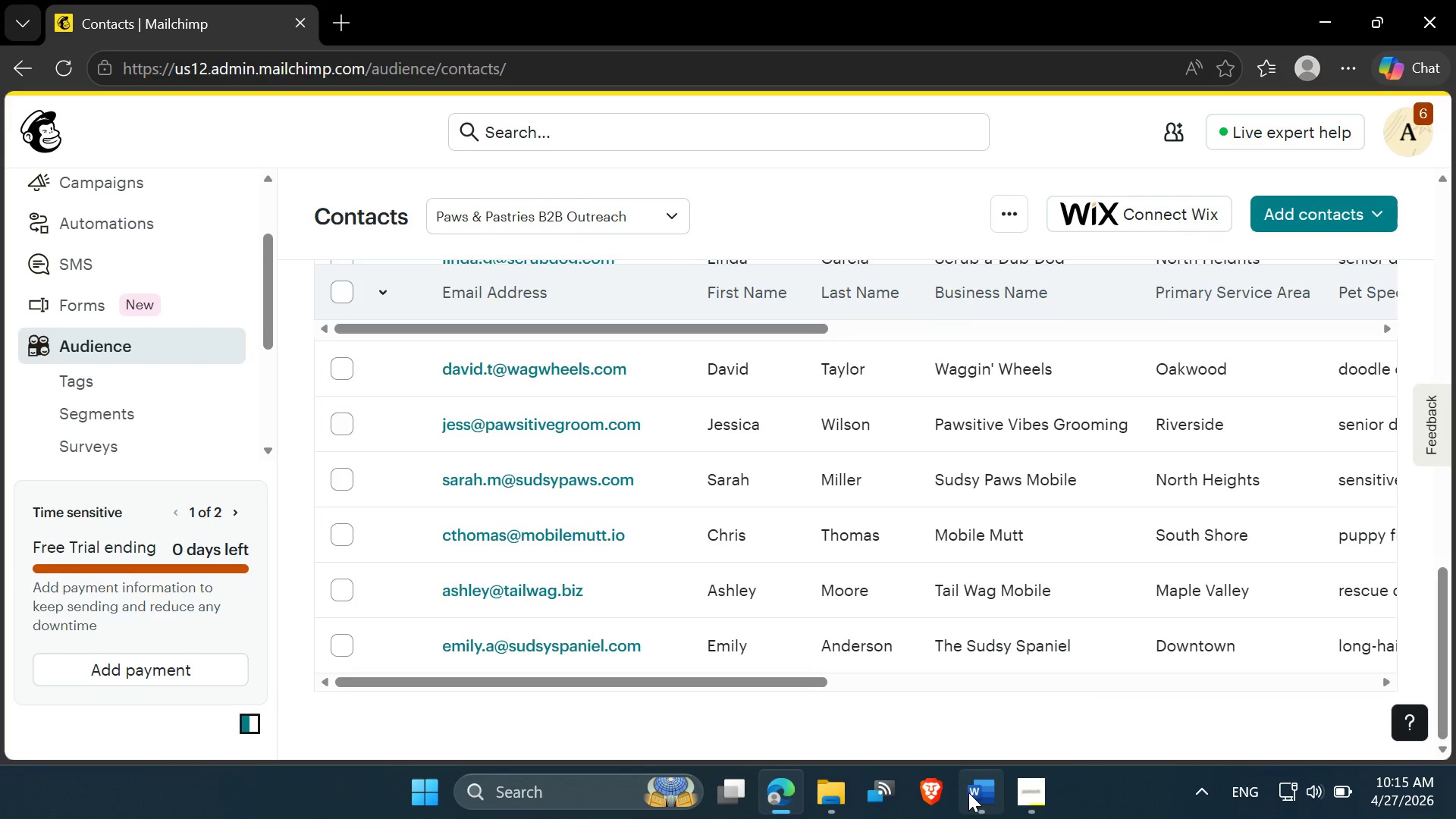 
left_click([969, 792])
 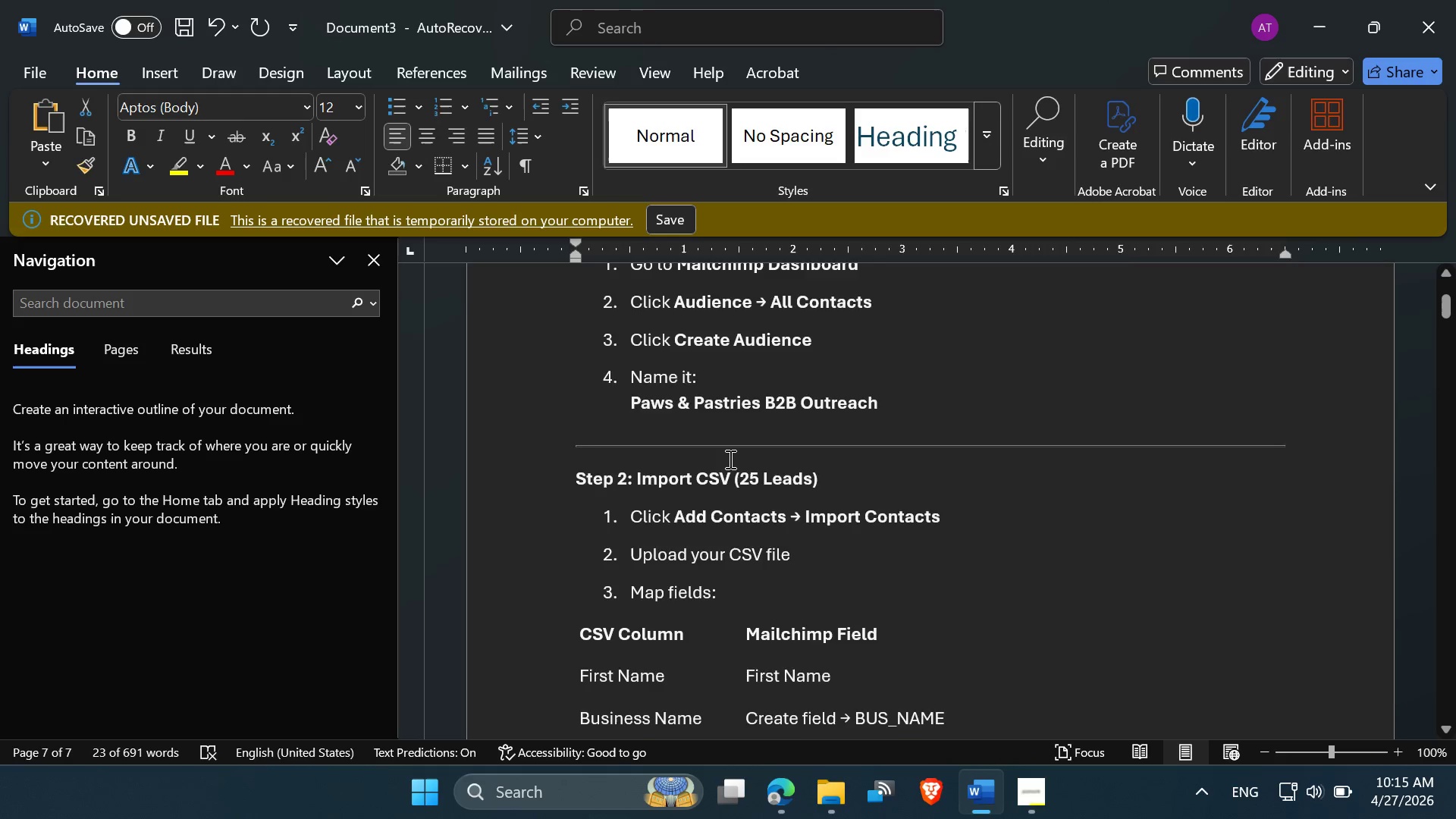 
scroll: coordinate [727, 459], scroll_direction: down, amount: 2.0
 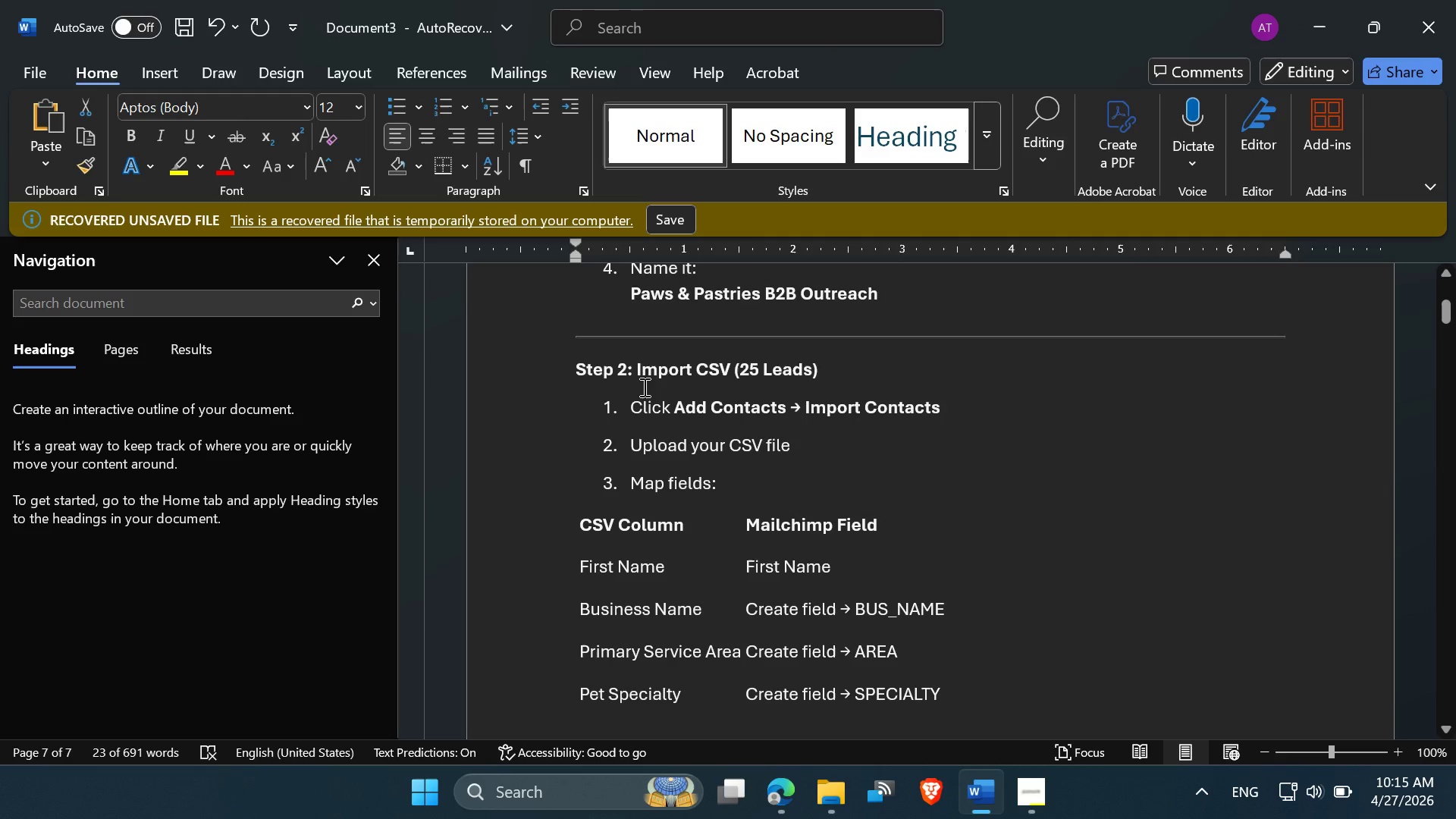 
left_click([643, 387])
 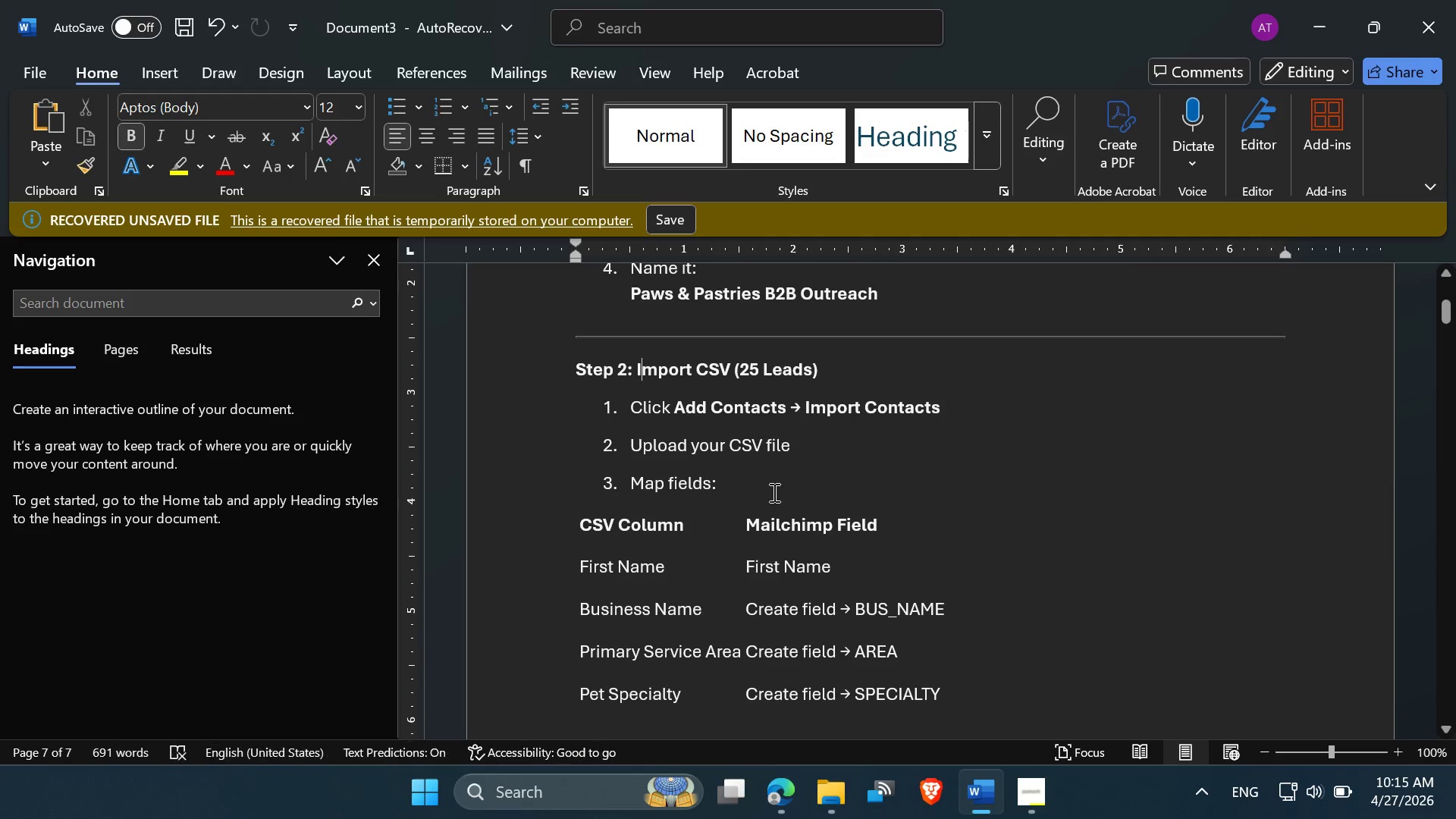 
left_click([839, 487])
 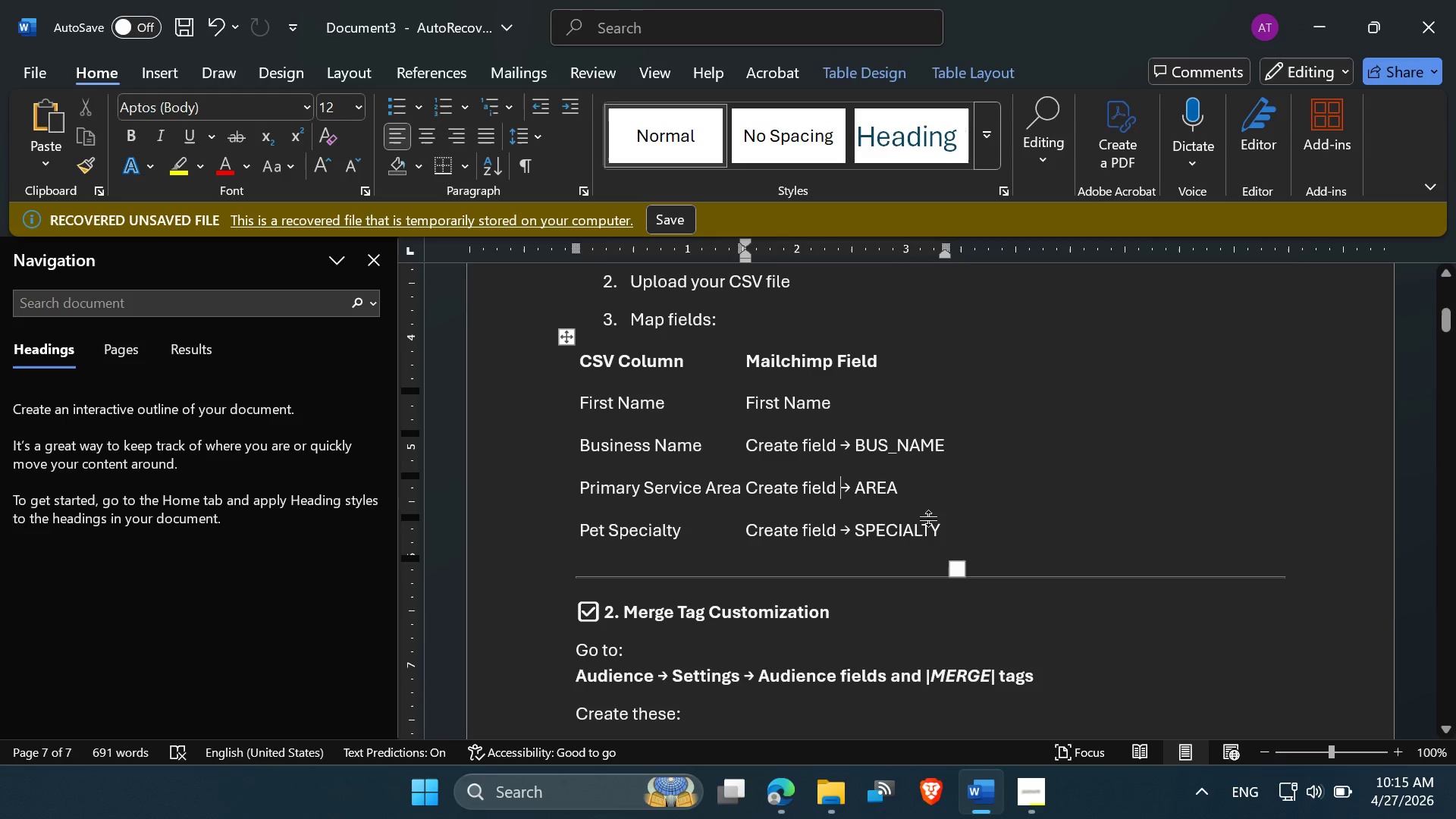 
scroll: coordinate [773, 492], scroll_direction: down, amount: 3.0
 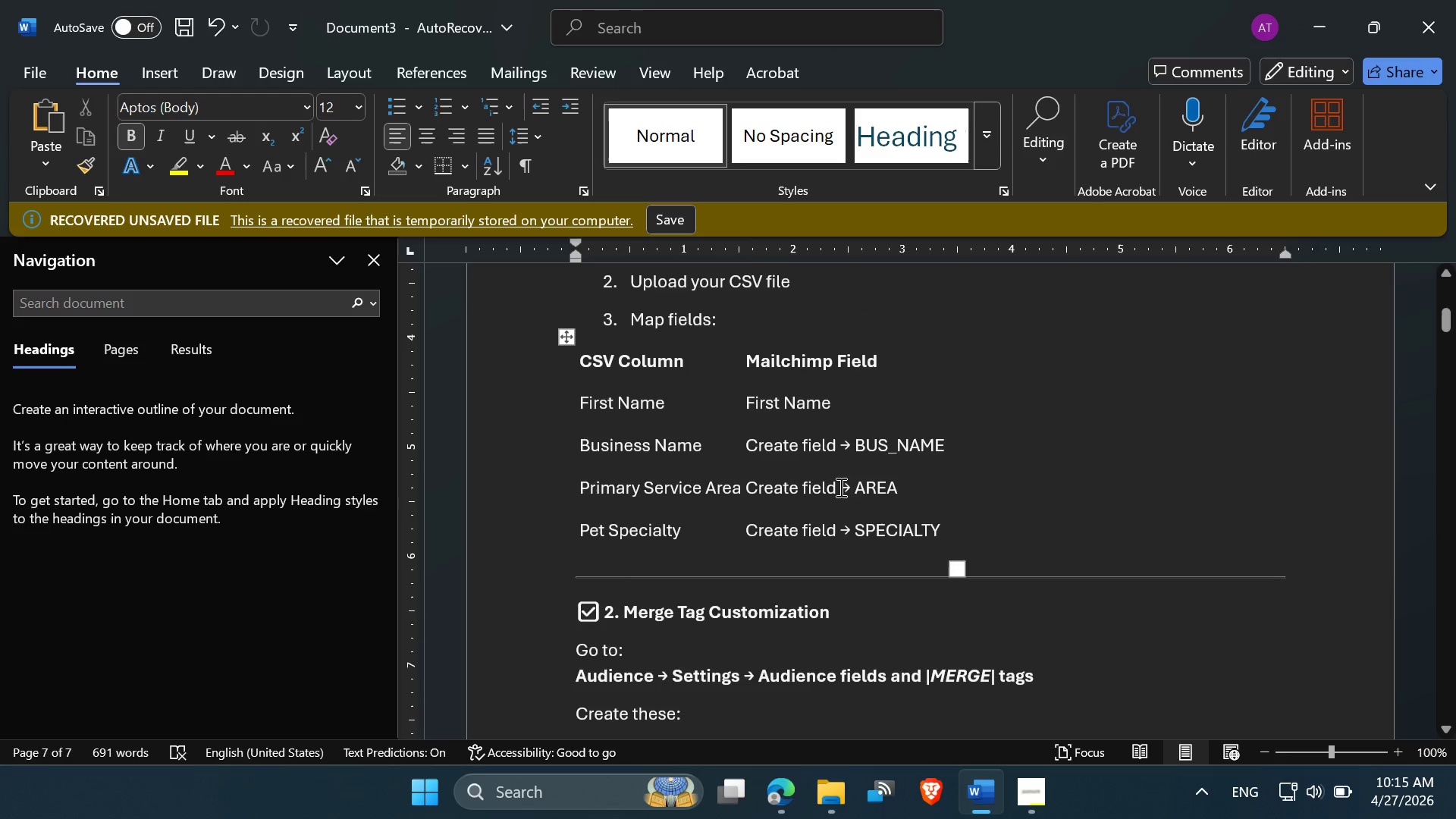 
double_click([924, 519])
 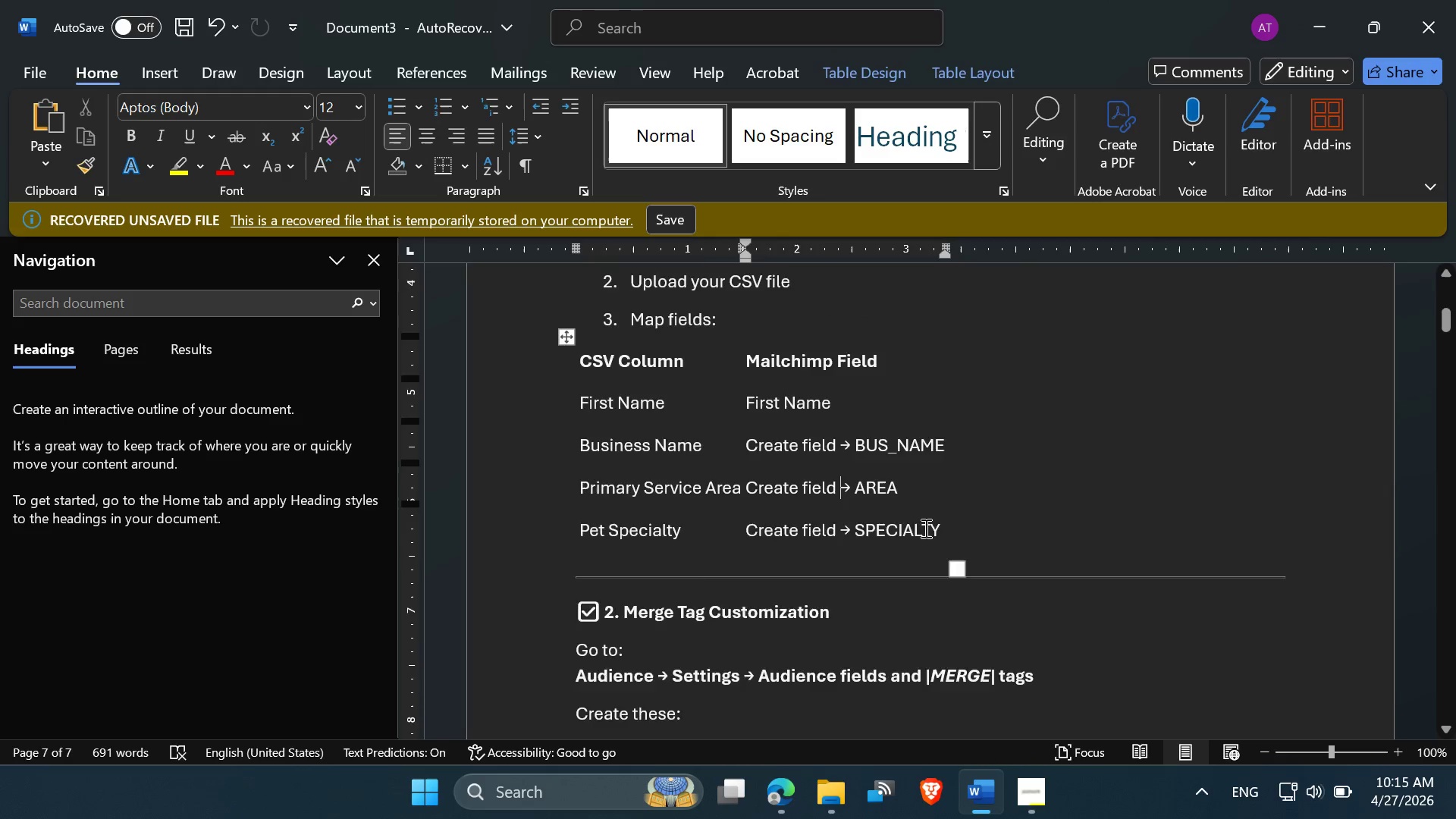 
left_click([812, 545])
 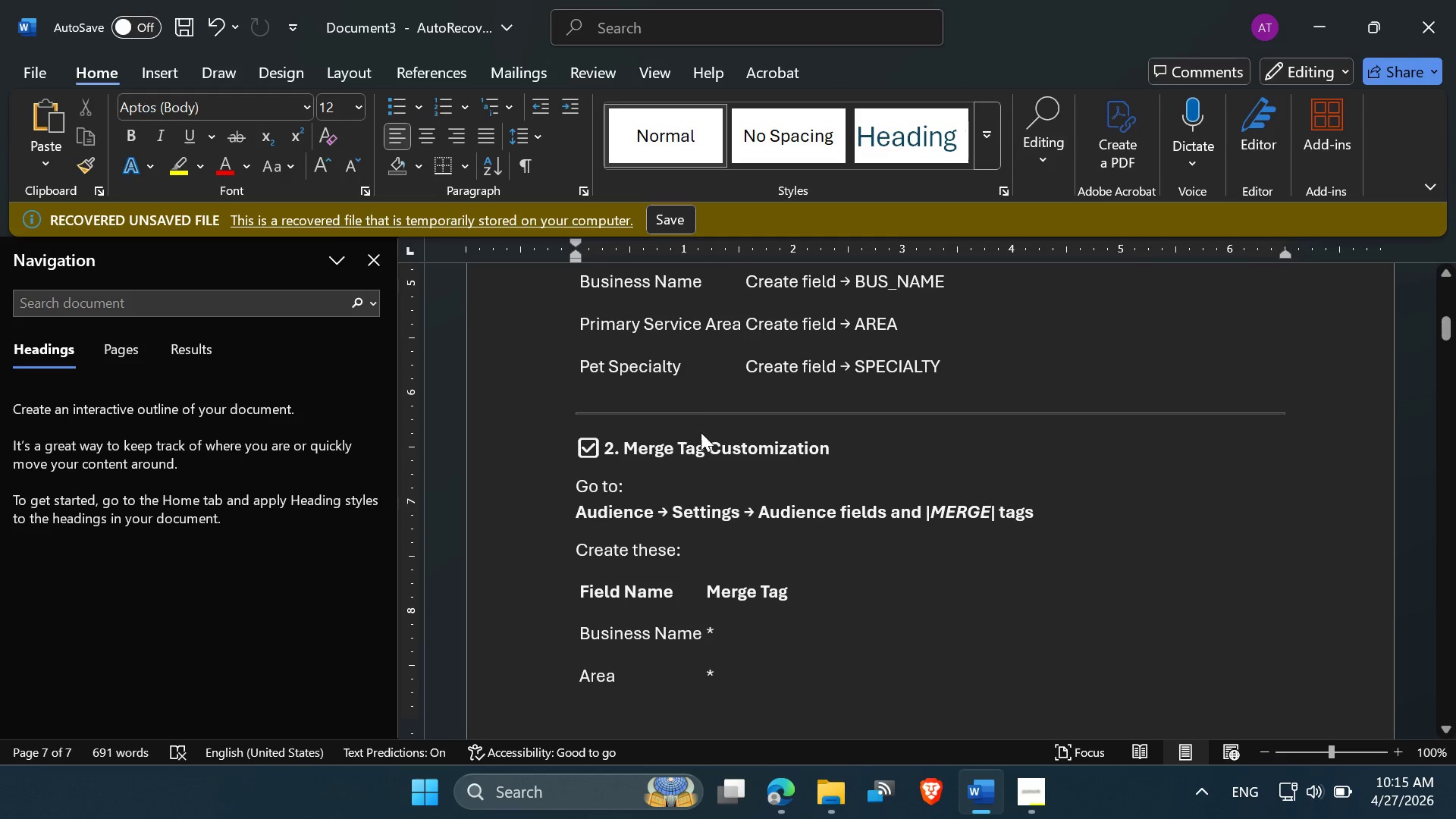 
scroll: coordinate [924, 528], scroll_direction: down, amount: 3.0
 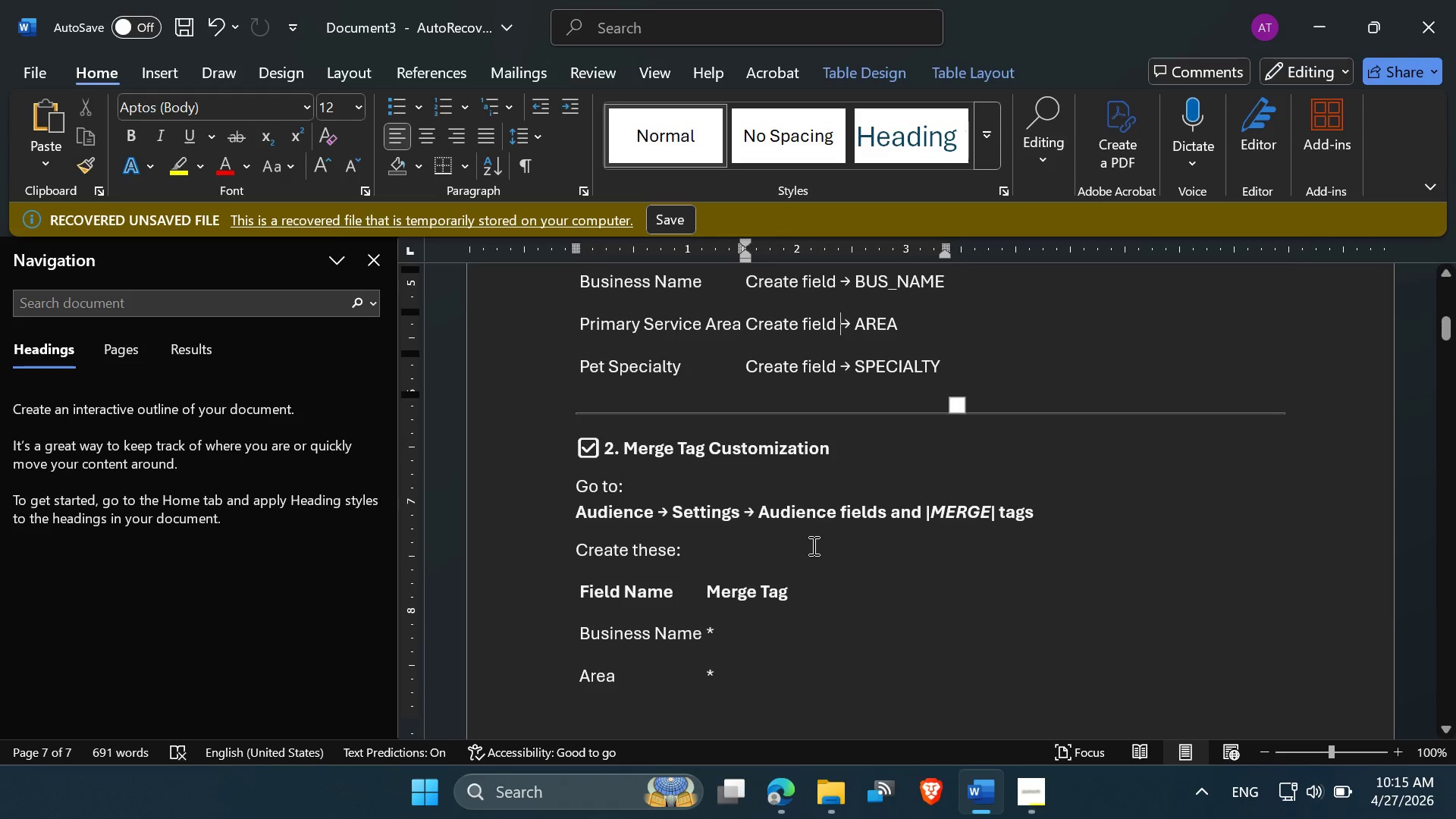 
double_click([690, 429])
 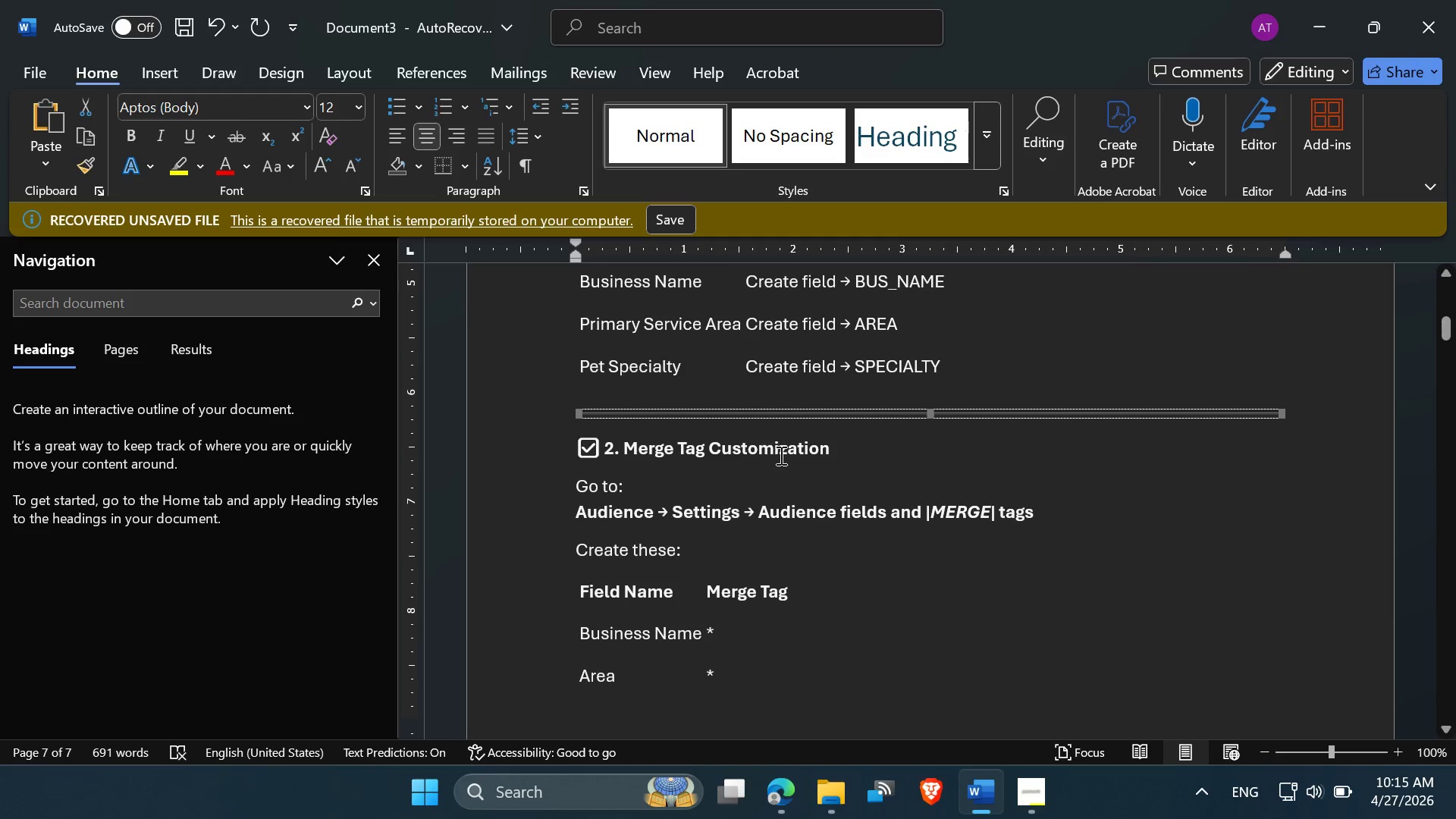 
left_click([780, 455])
 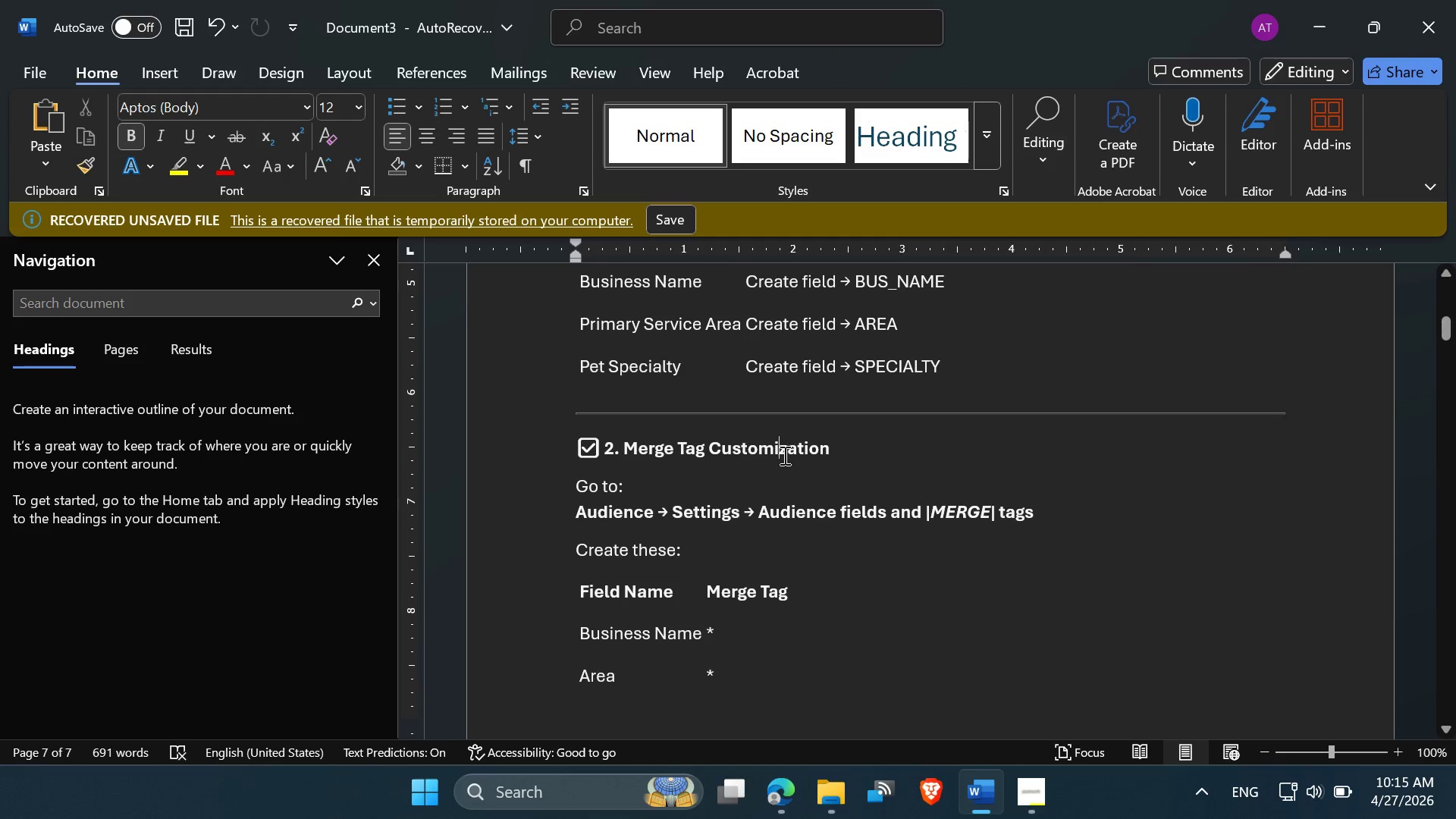 
left_click([783, 456])
 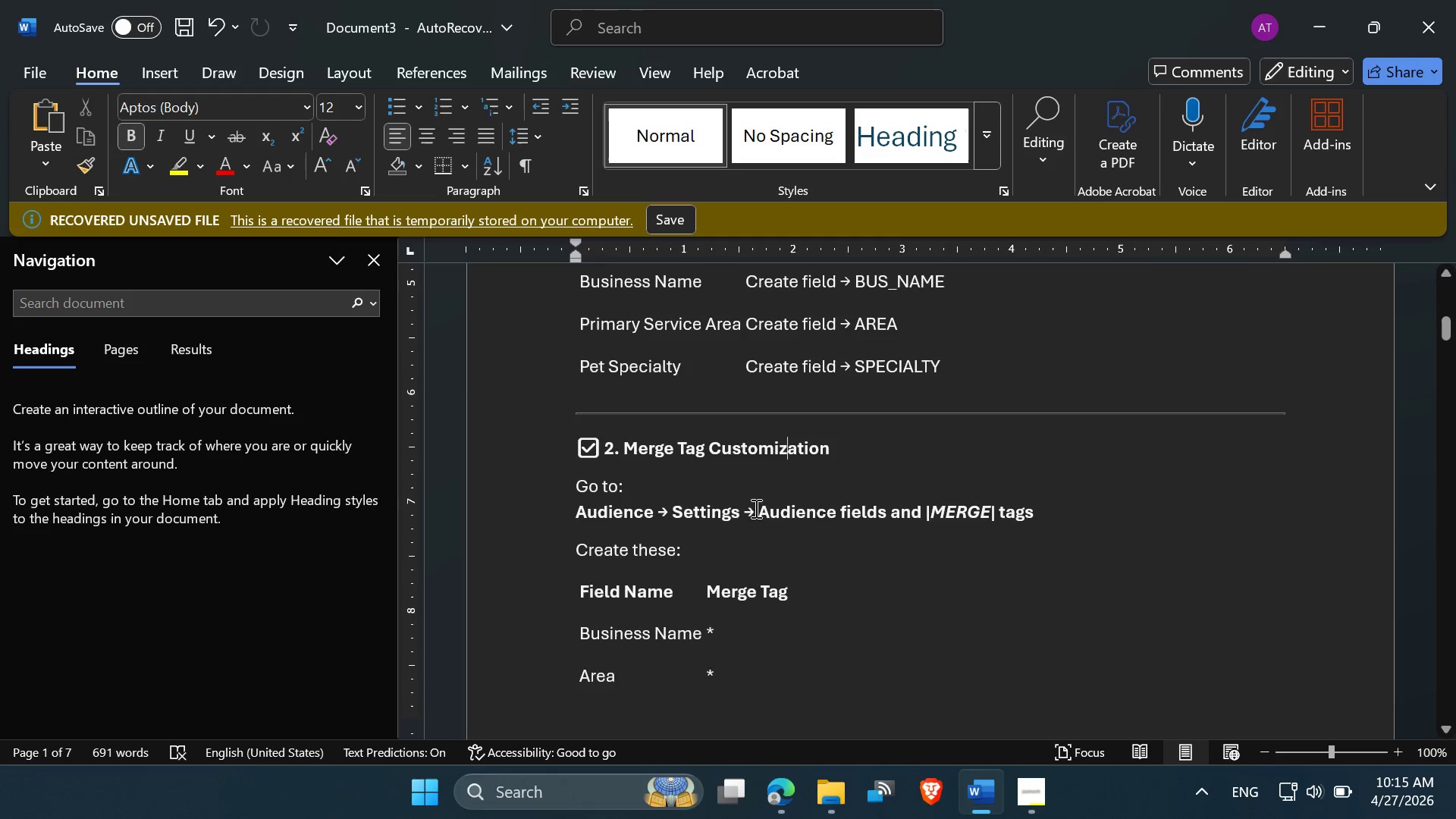 
scroll: coordinate [757, 516], scroll_direction: down, amount: 13.0
 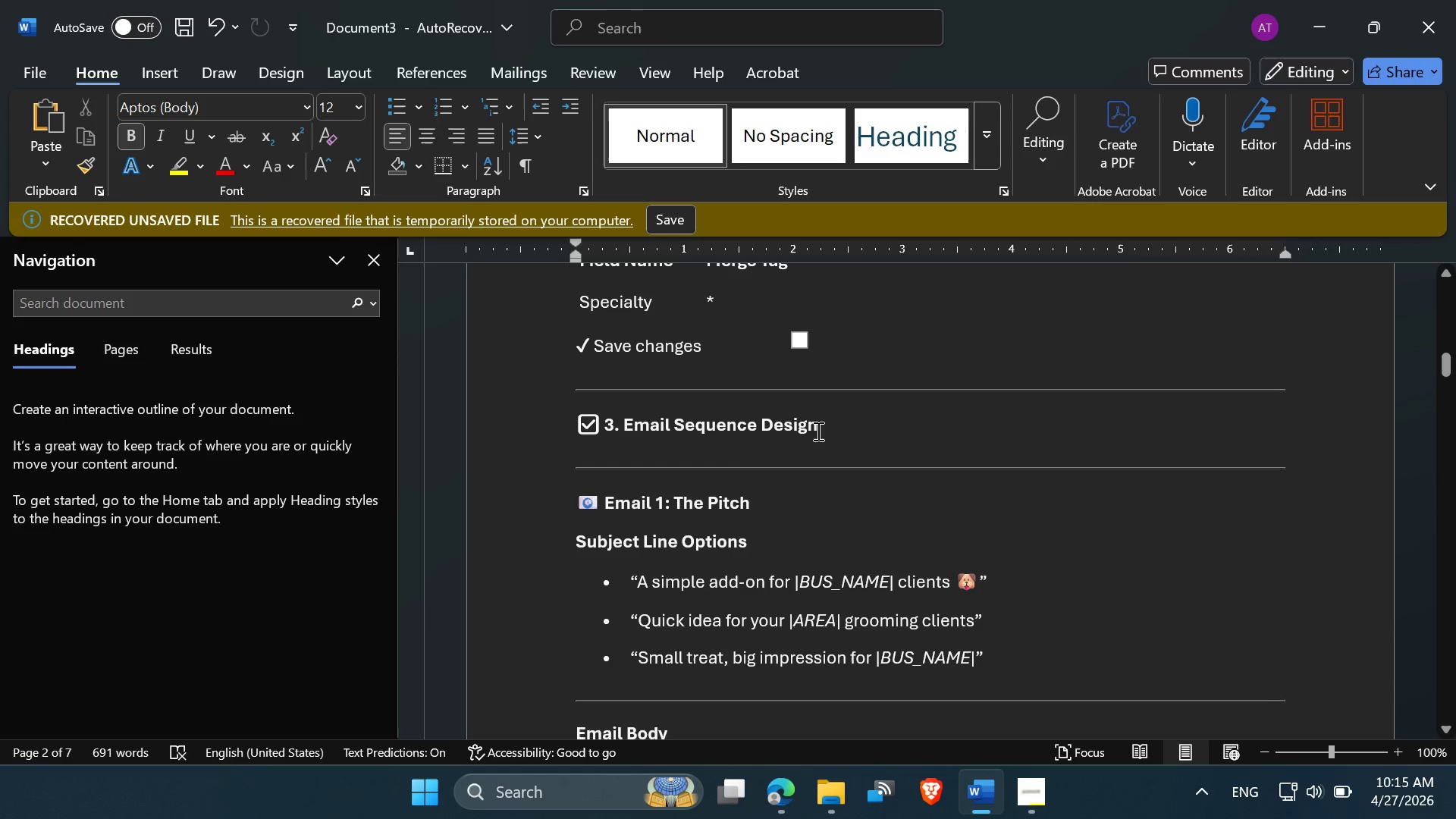 
left_click_drag(start_coordinate=[820, 426], to_coordinate=[623, 438])
 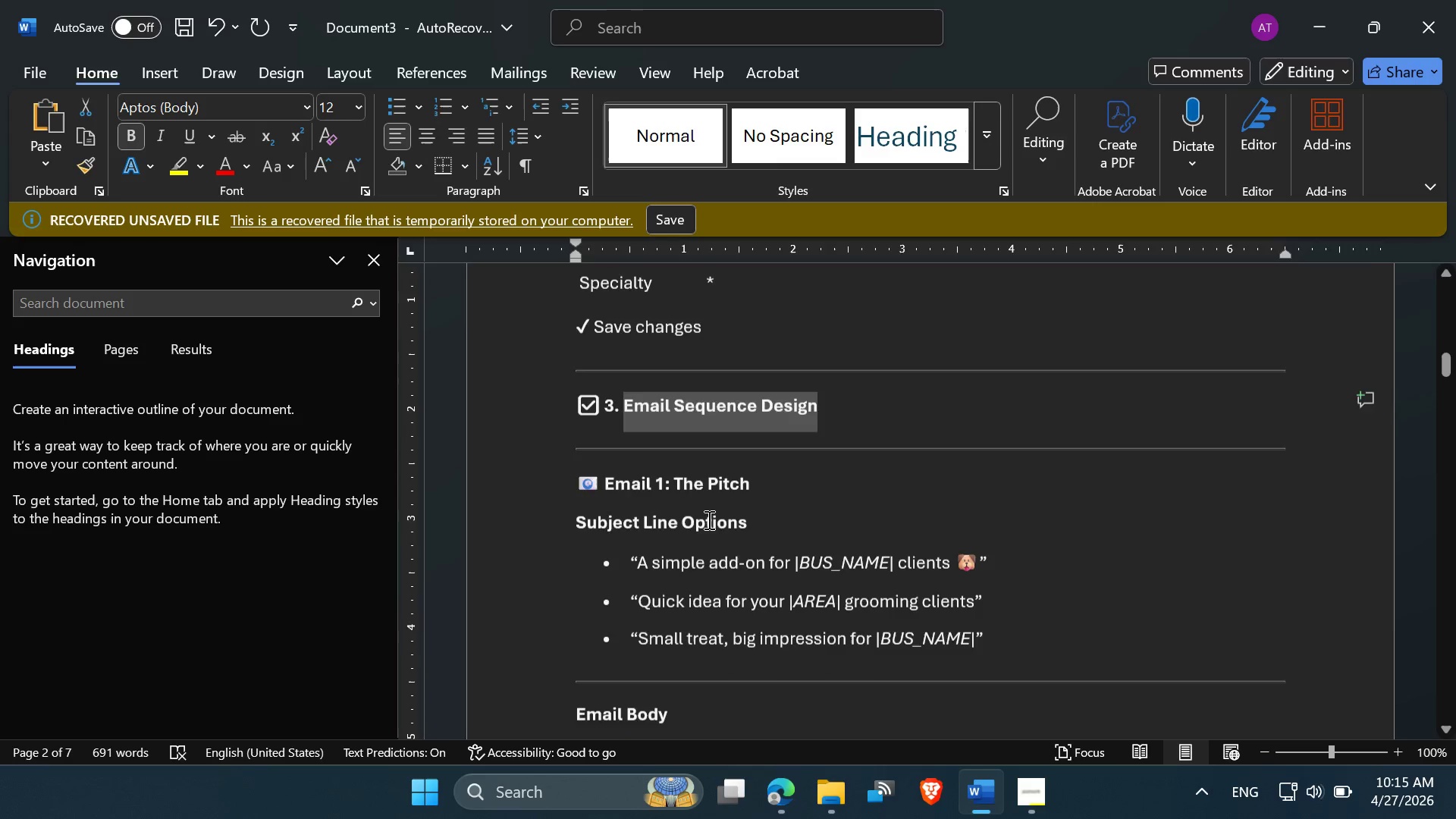 
scroll: coordinate [740, 523], scroll_direction: down, amount: 18.0
 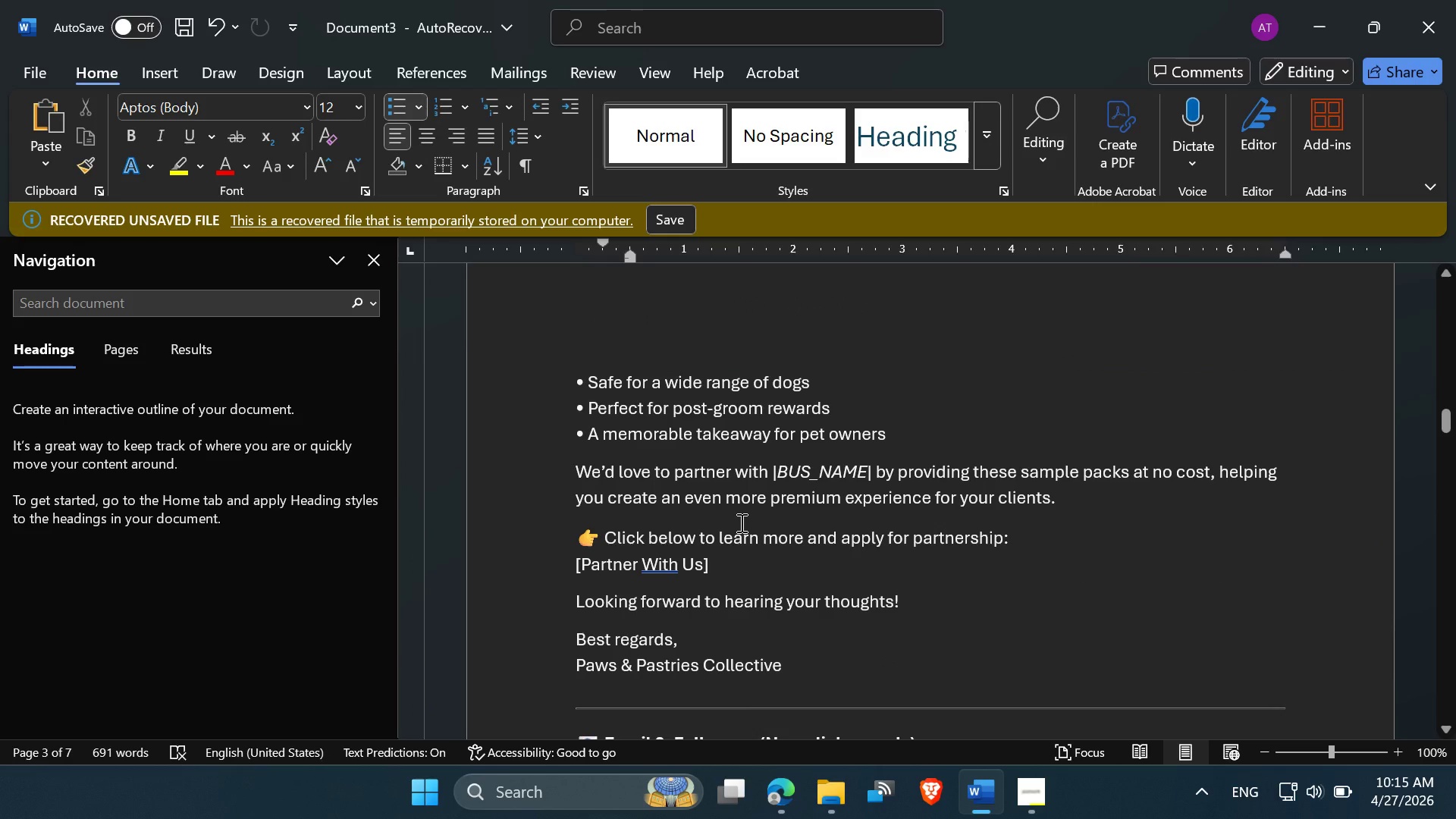 
scroll: coordinate [740, 522], scroll_direction: down, amount: 18.0
 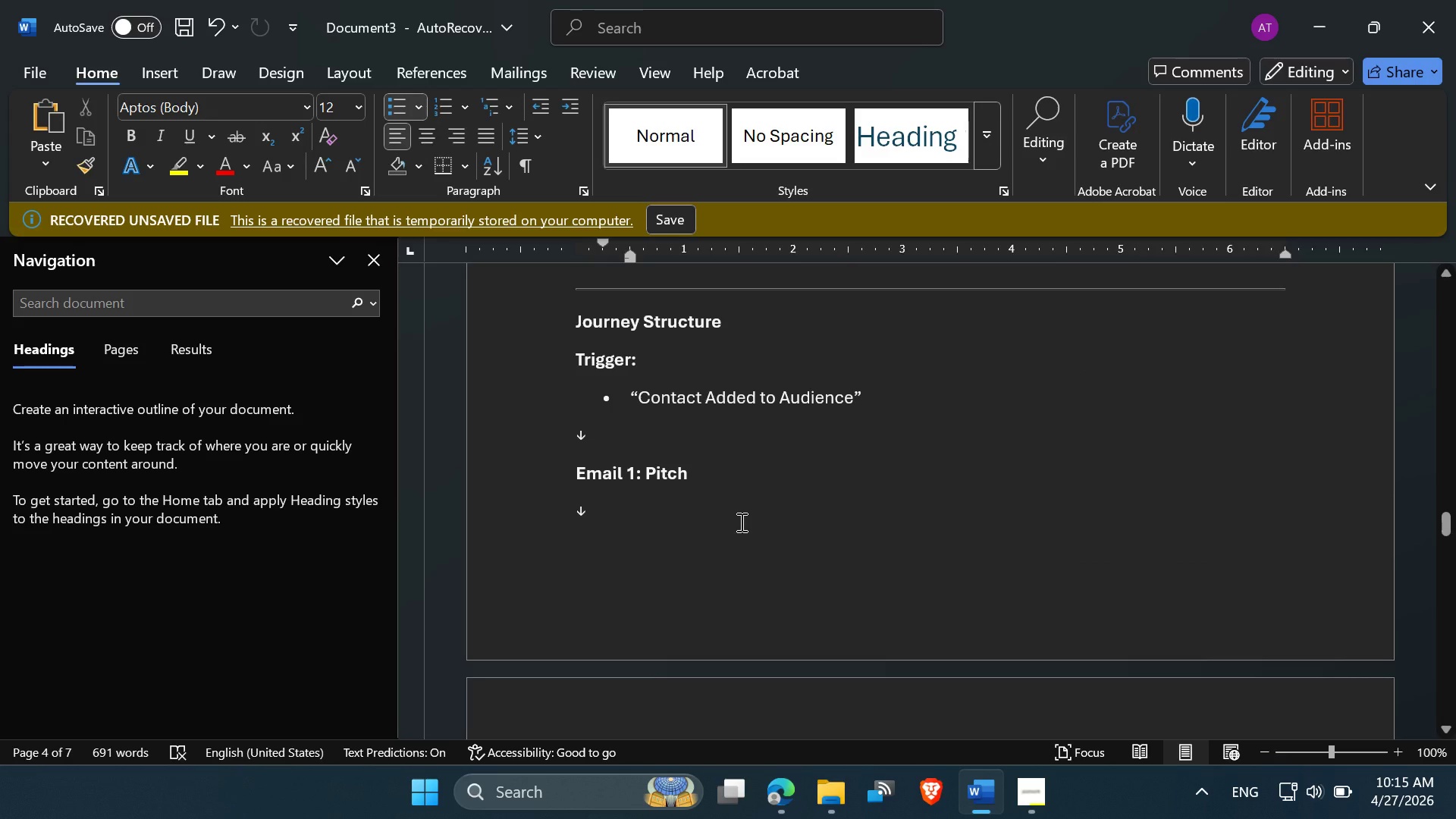 
scroll: coordinate [724, 449], scroll_direction: down, amount: 12.0
 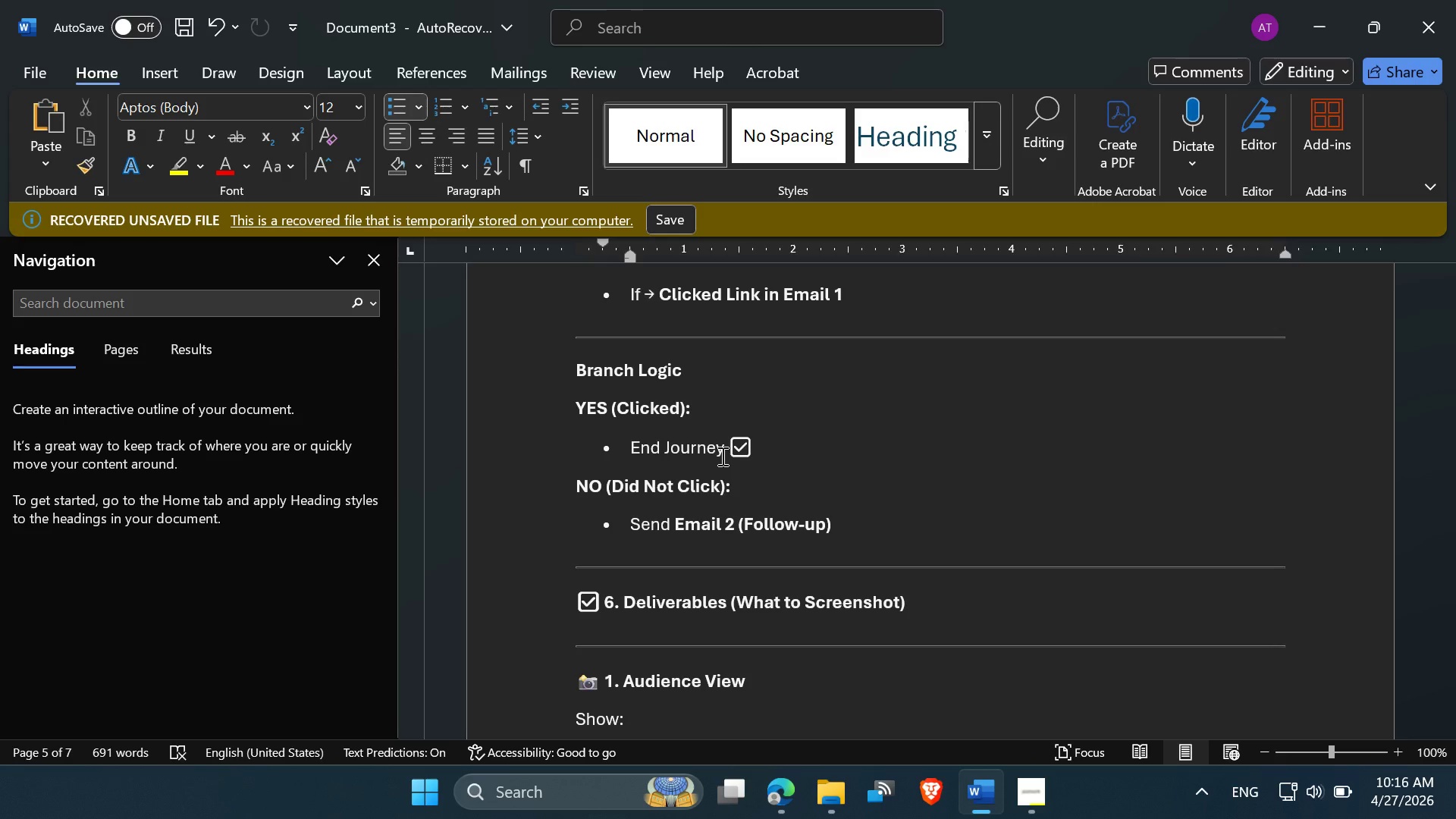 
wait(21.22)
 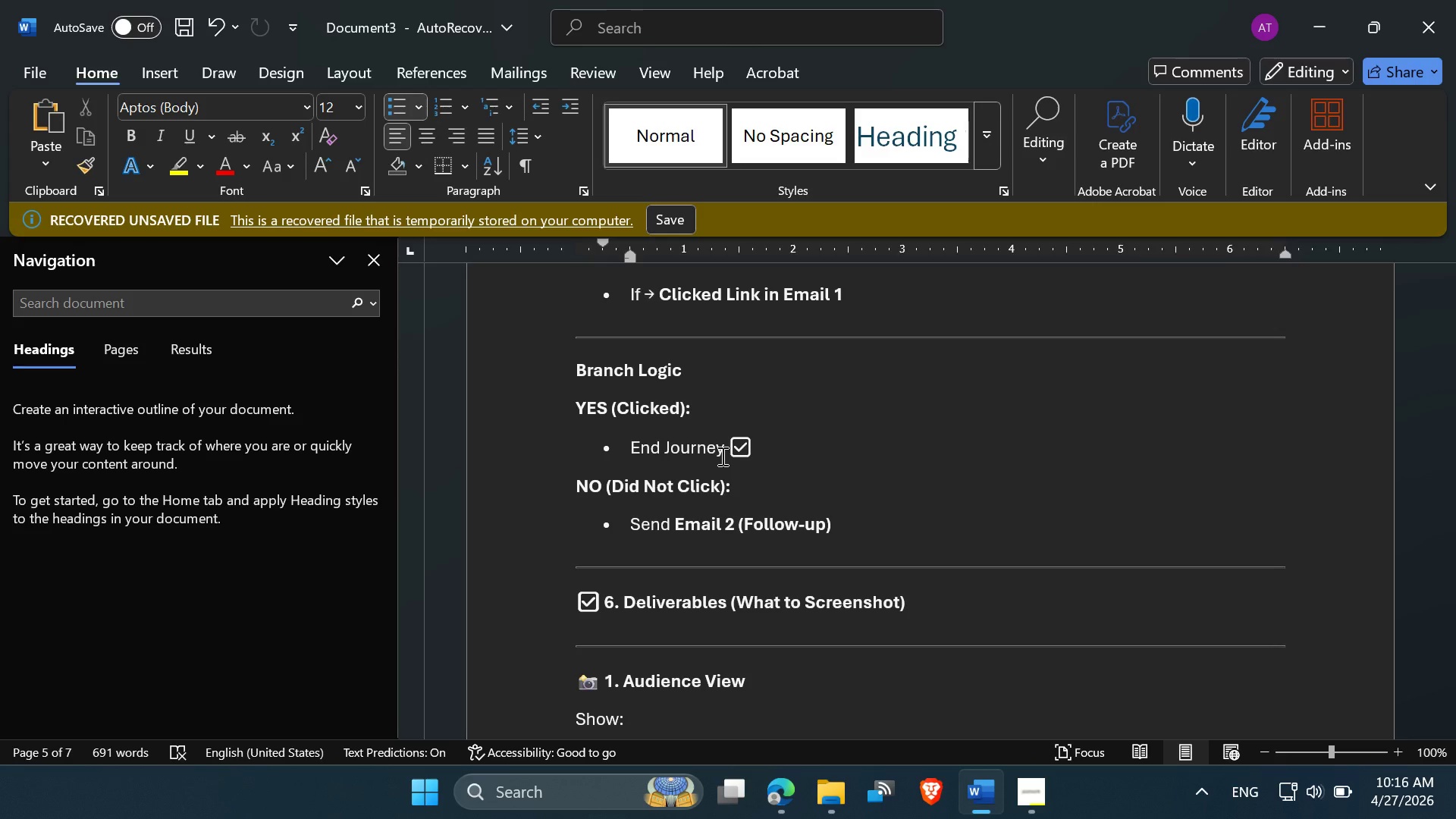 
double_click([703, 529])
 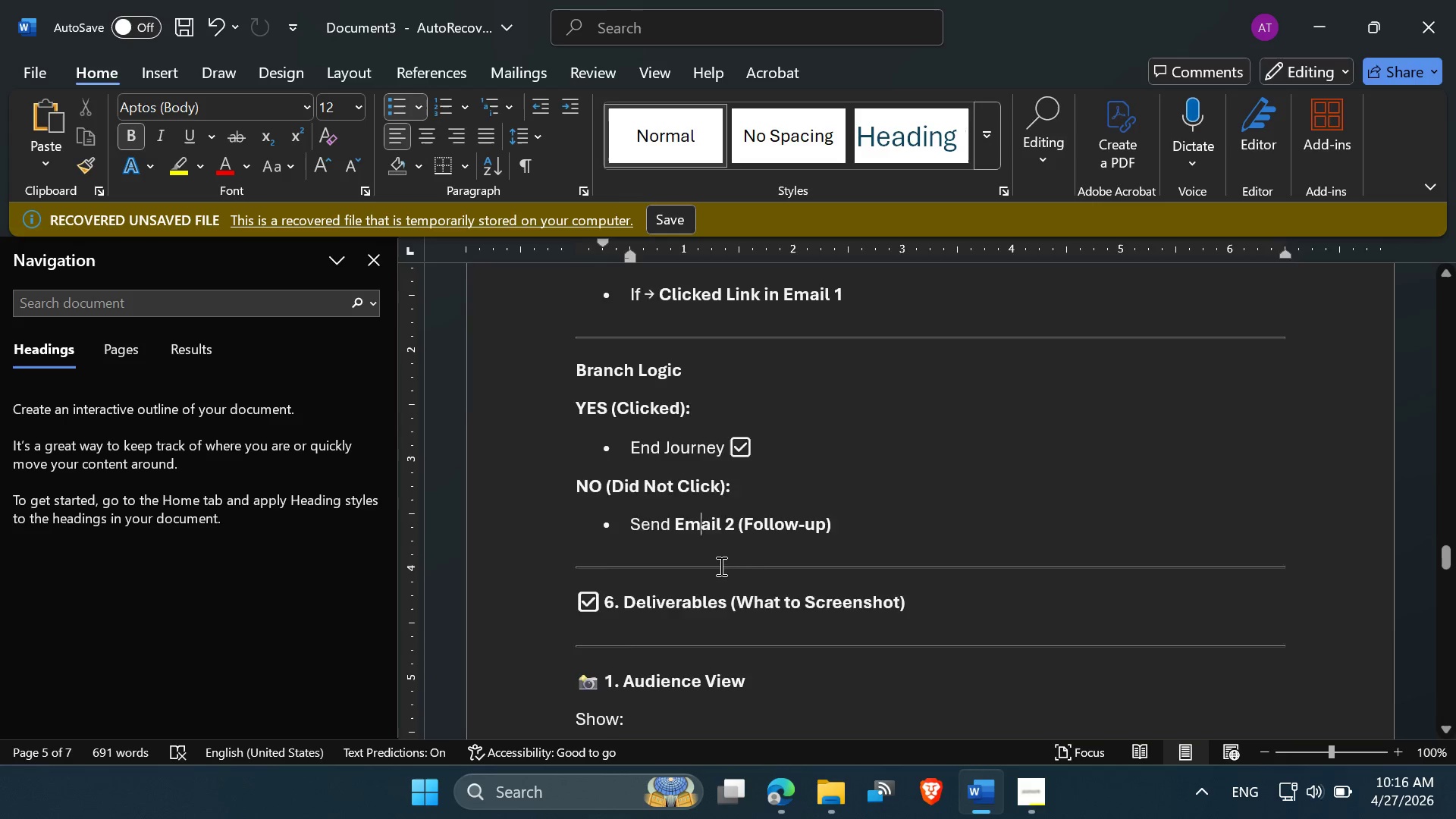 
scroll: coordinate [720, 566], scroll_direction: down, amount: 3.0
 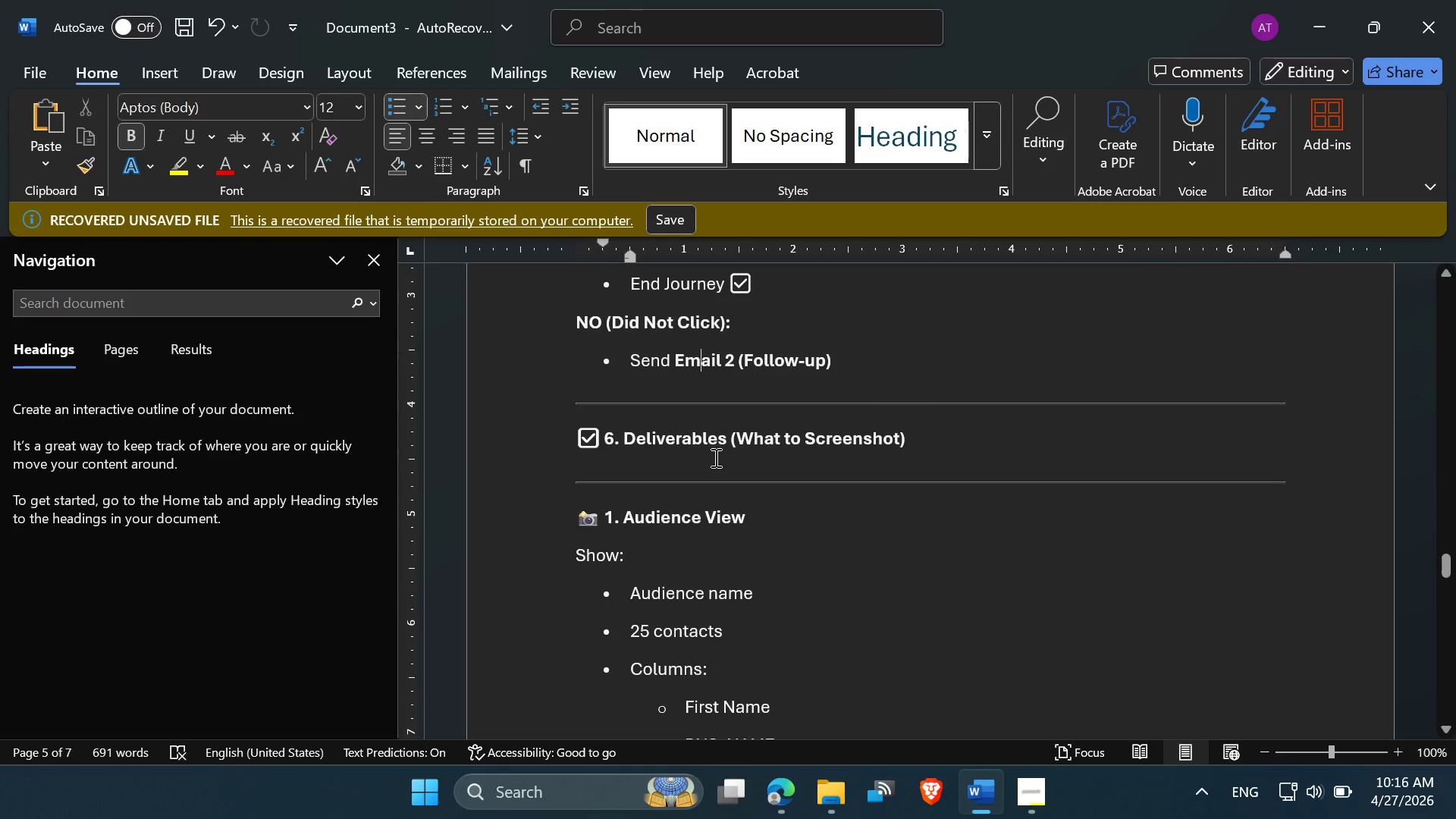 
left_click([714, 456])
 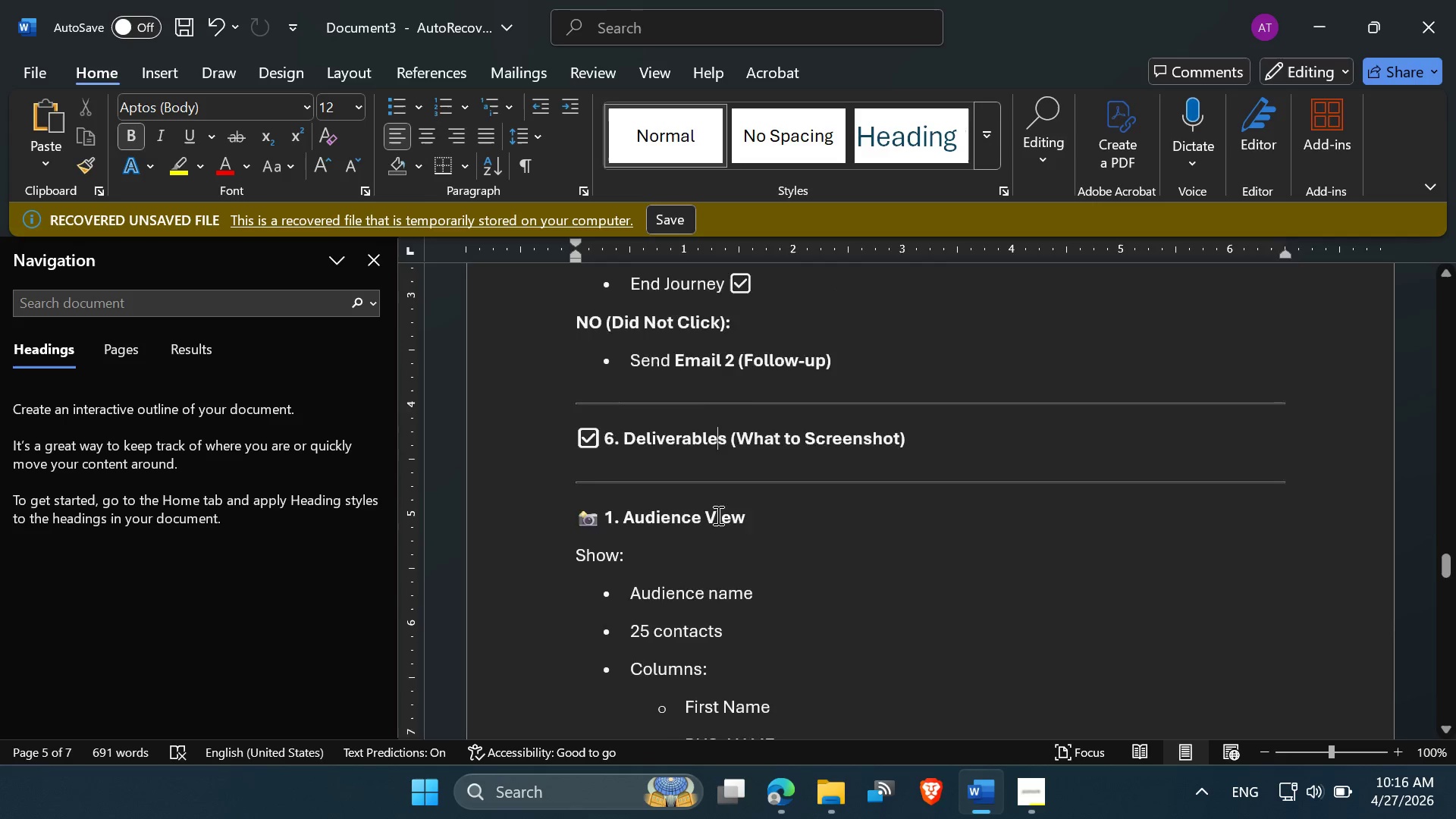 
scroll: coordinate [729, 538], scroll_direction: down, amount: 22.0
 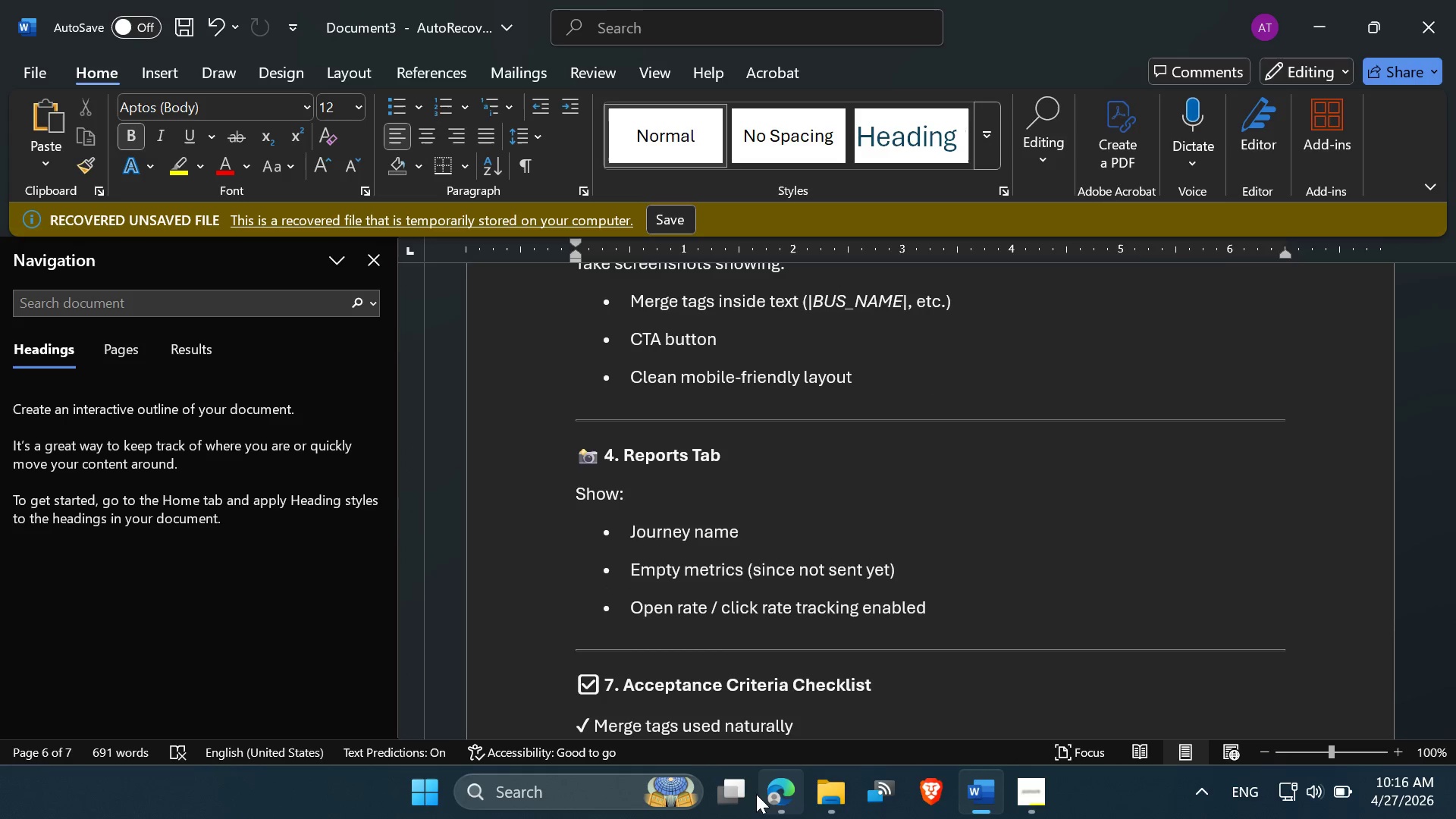 
left_click([791, 799])
 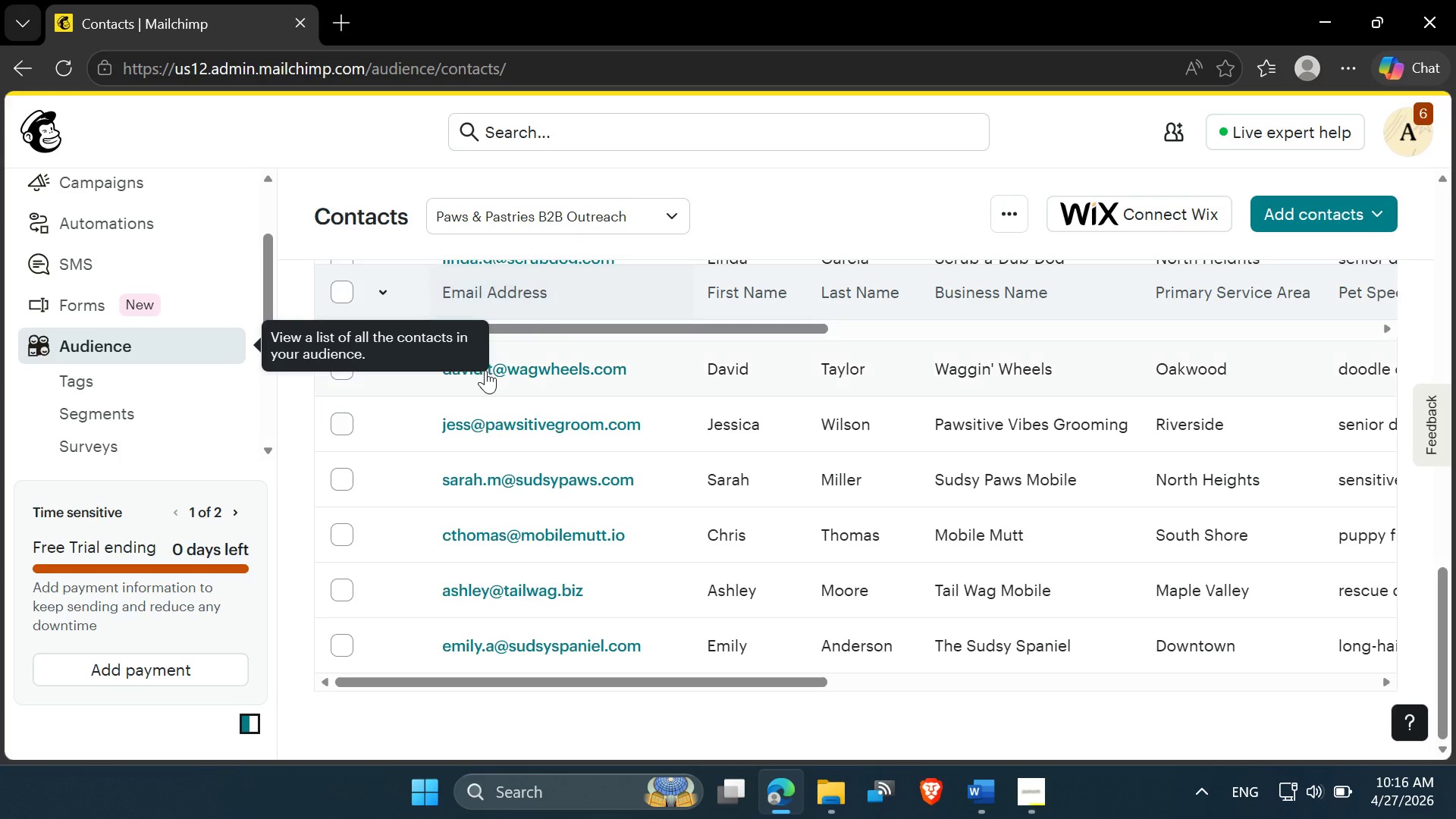 
scroll: coordinate [579, 361], scroll_direction: up, amount: 6.0
 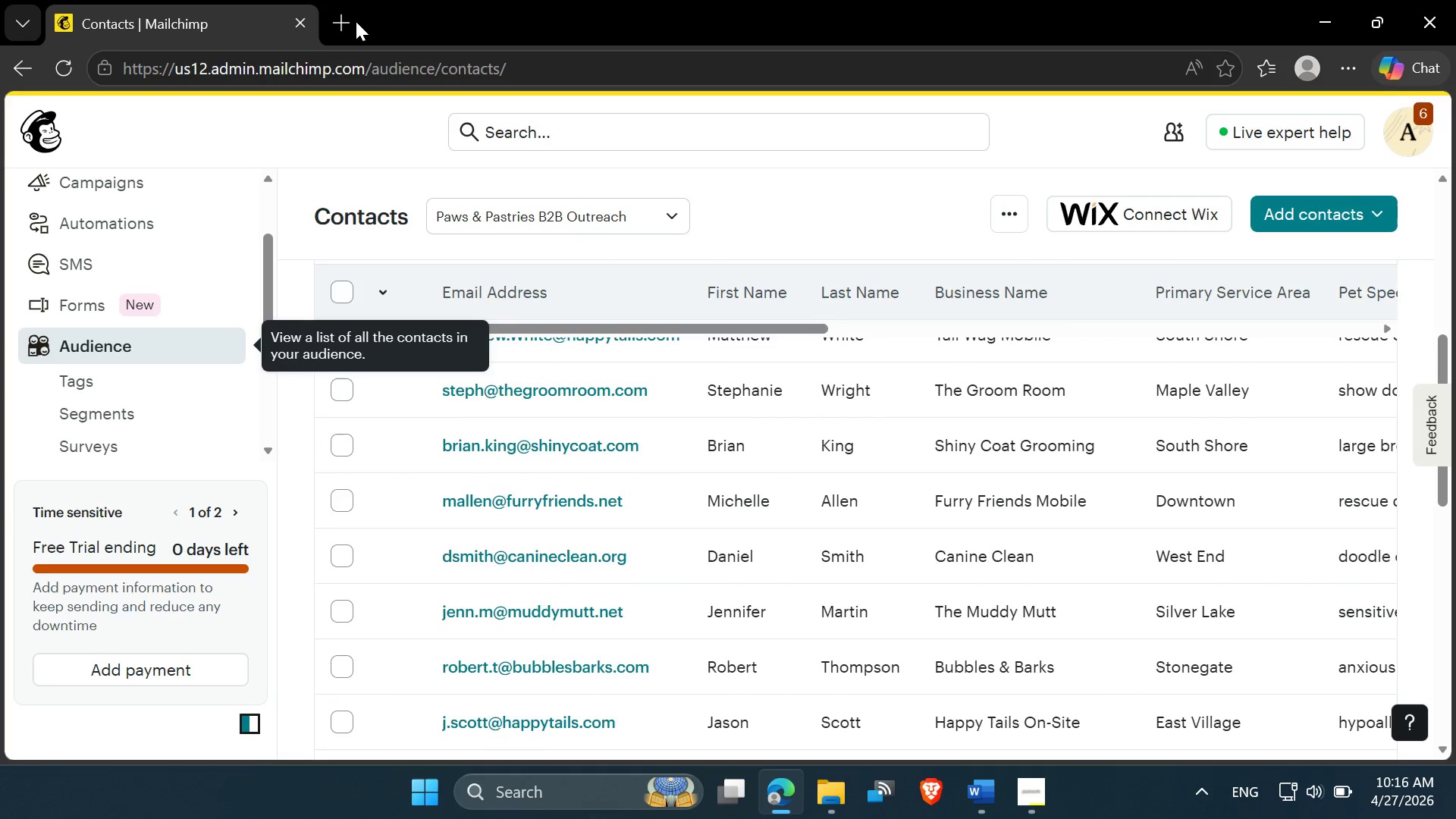 
left_click([354, 21])
 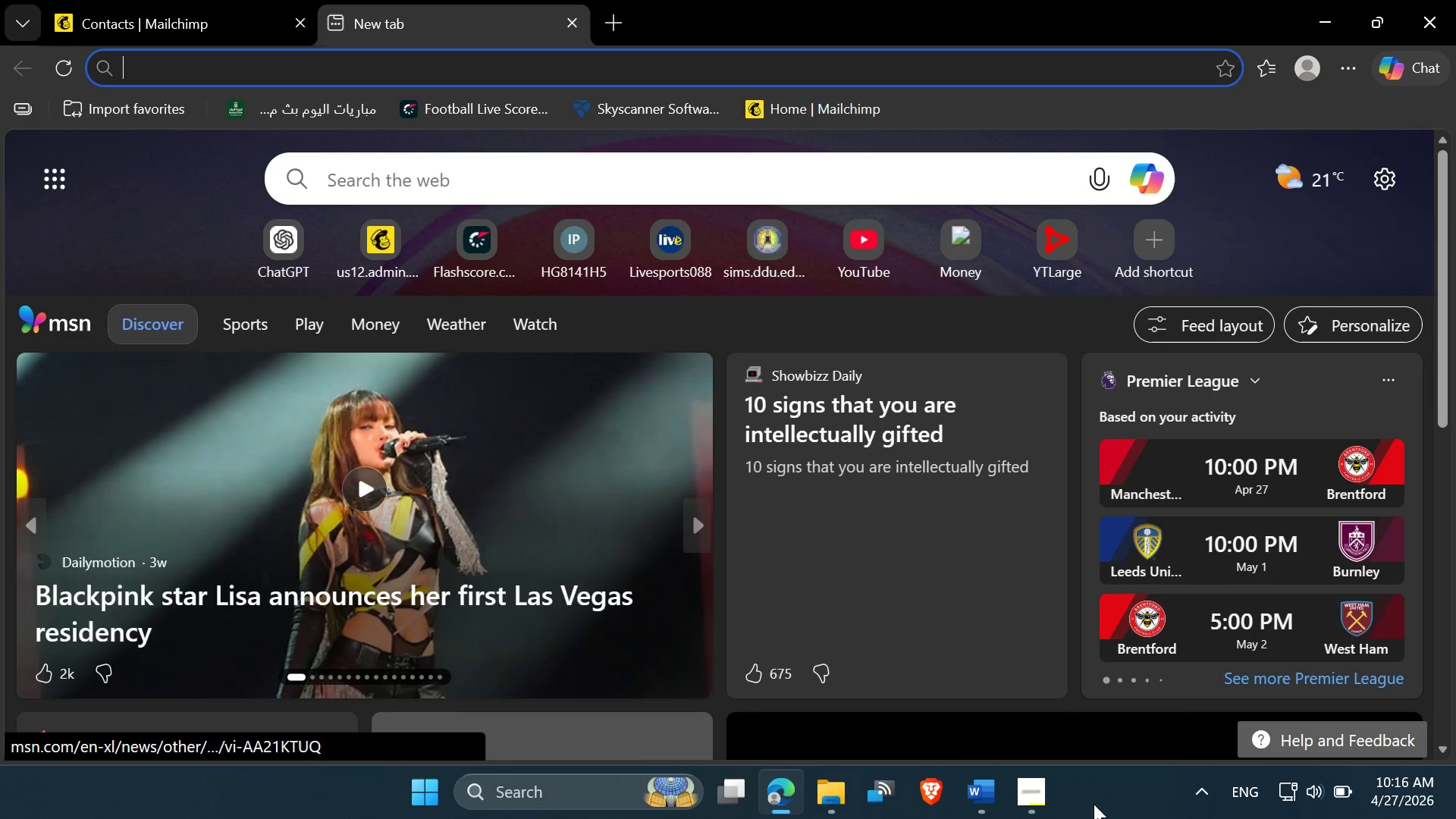 
left_click([1018, 796])
 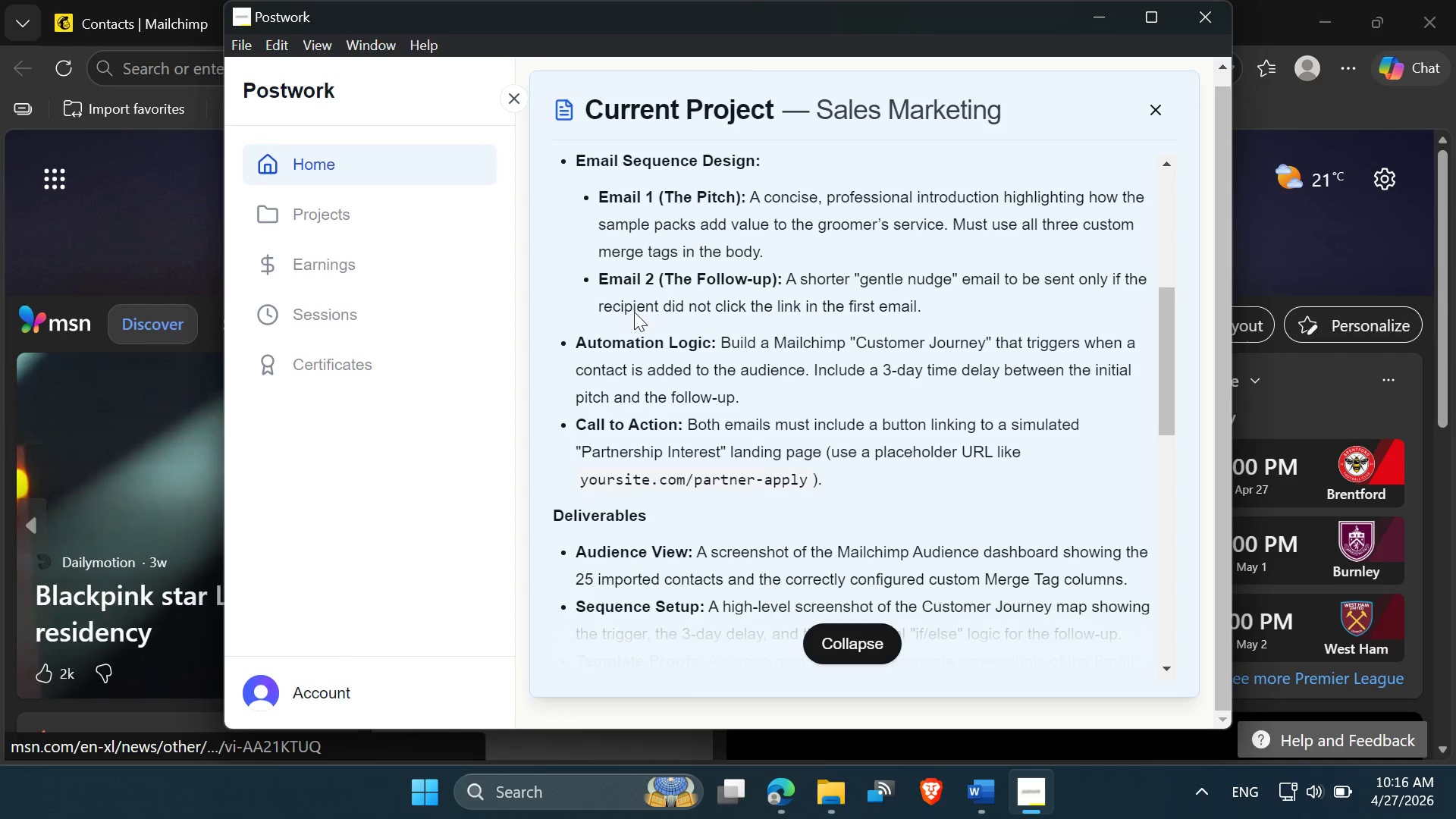 
scroll: coordinate [646, 290], scroll_direction: up, amount: 14.0